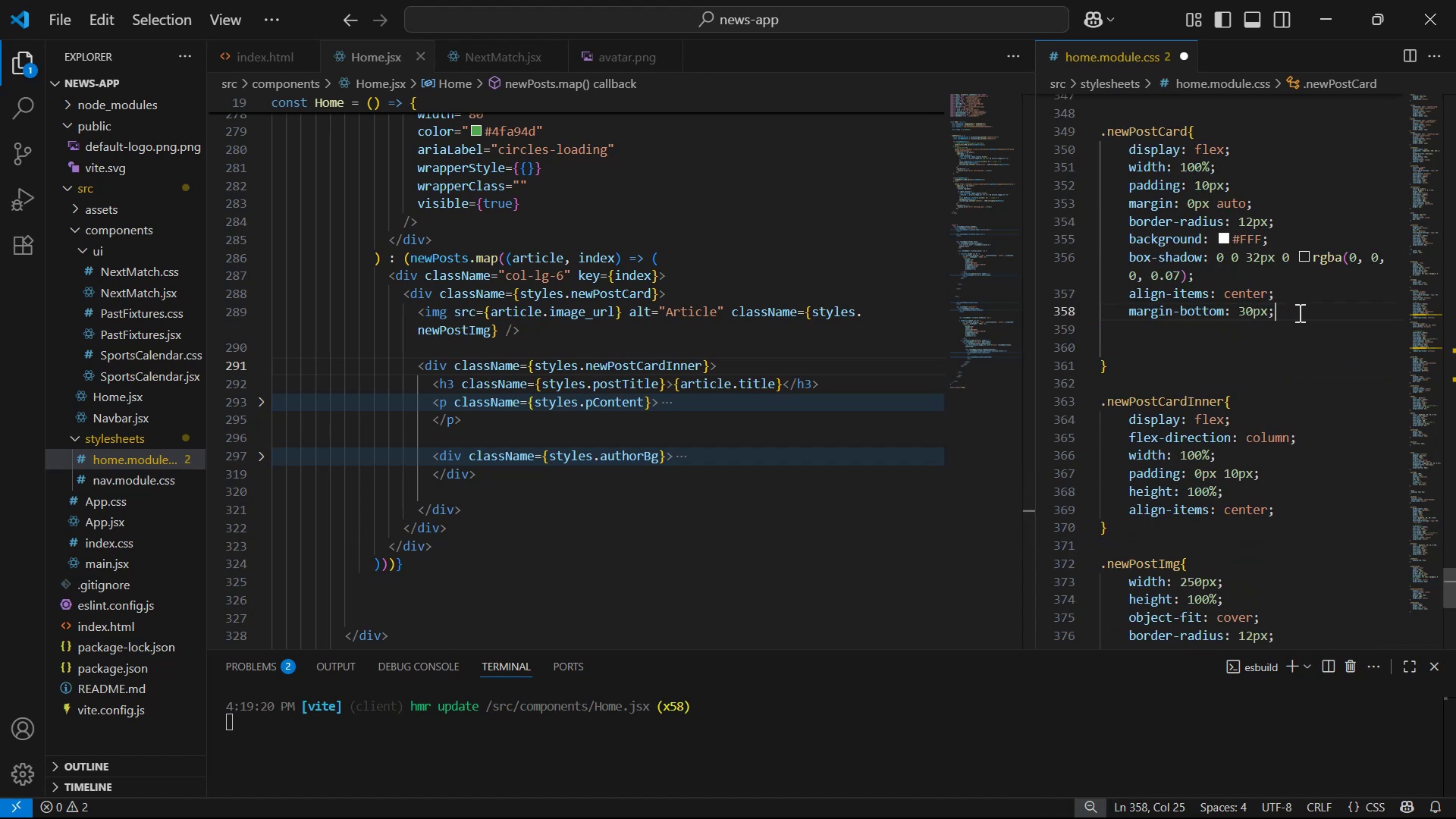 
key(Control+S)
 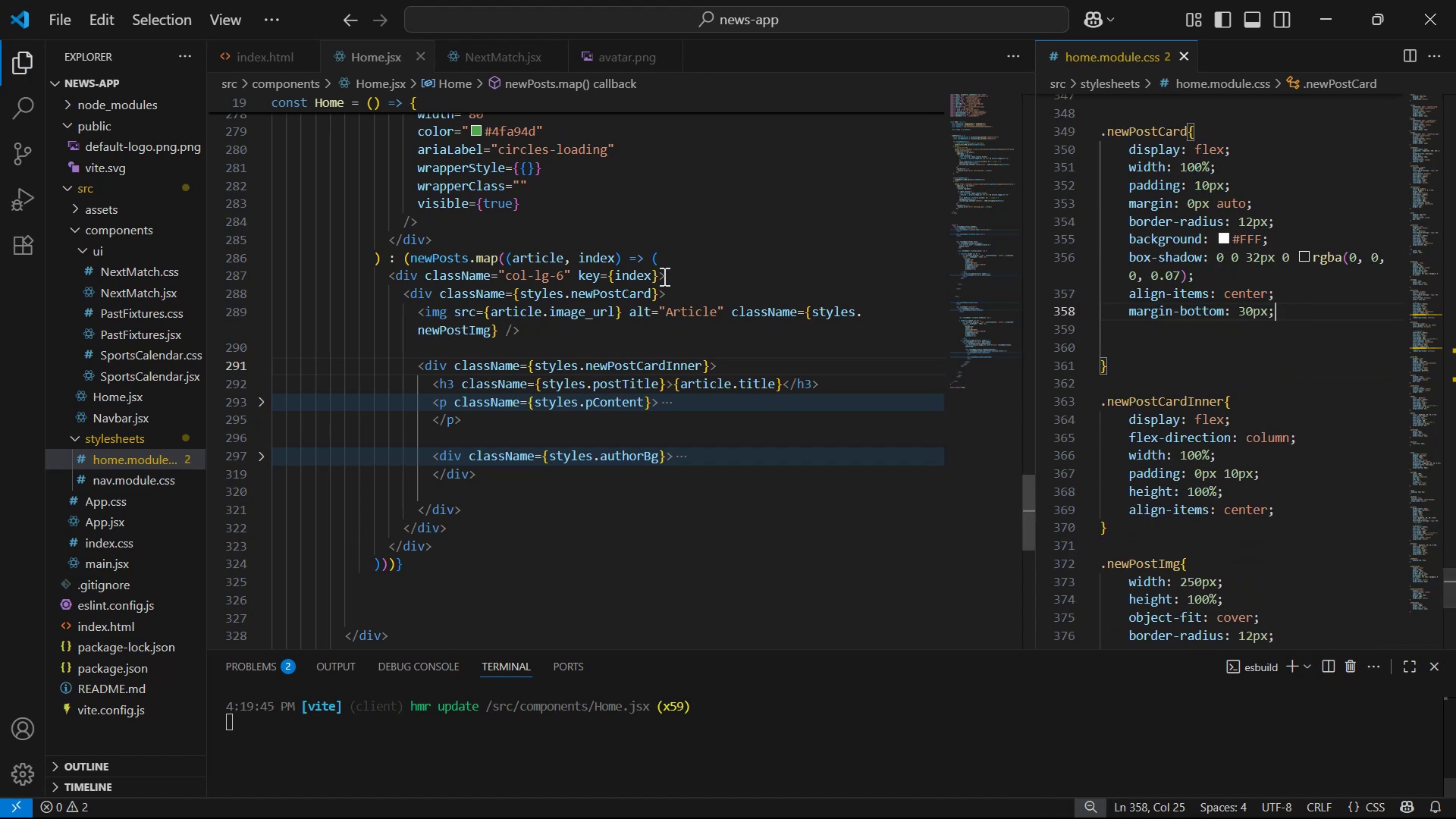 
left_click([704, 285])
 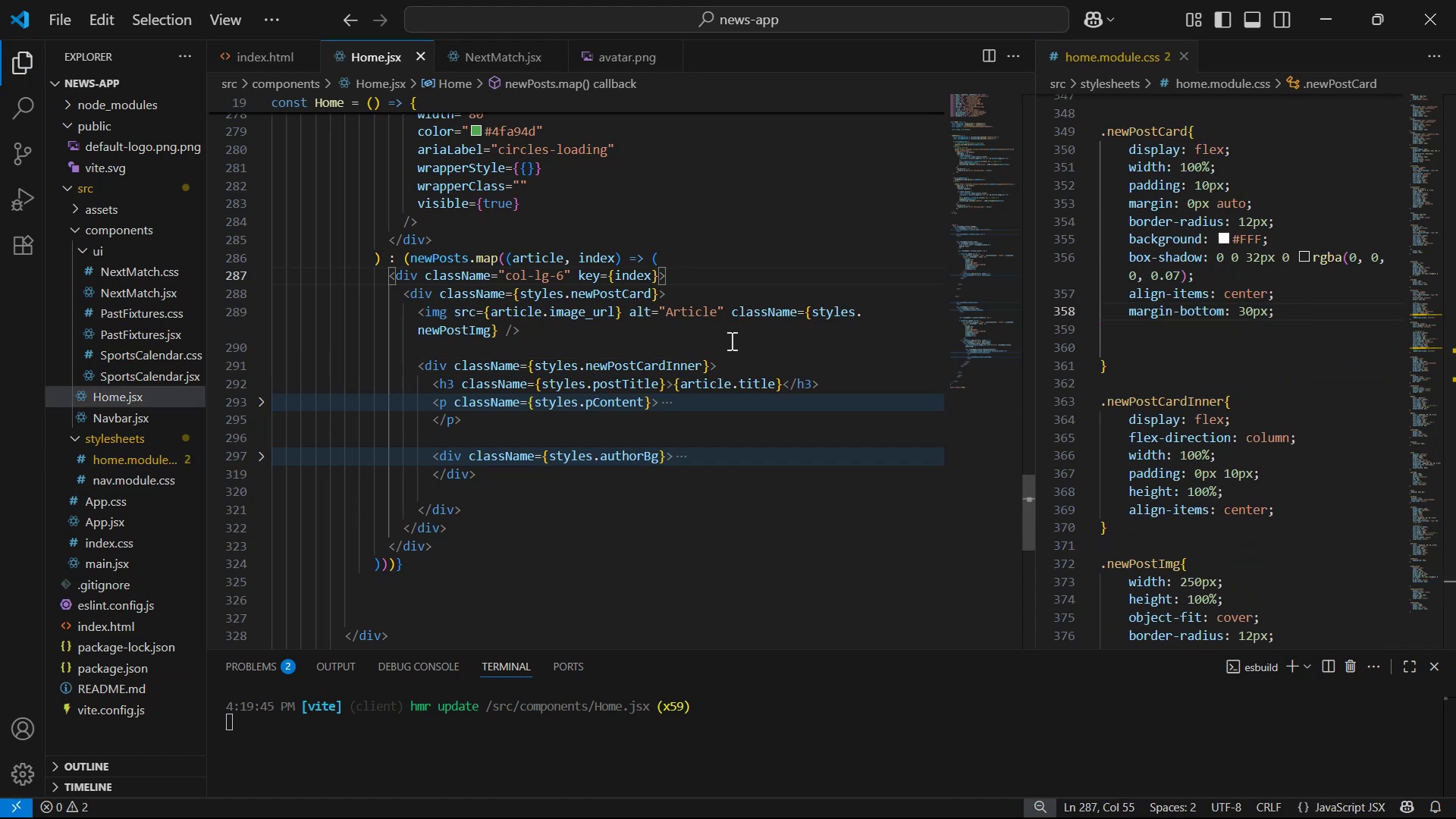 
key(ArrowDown)
 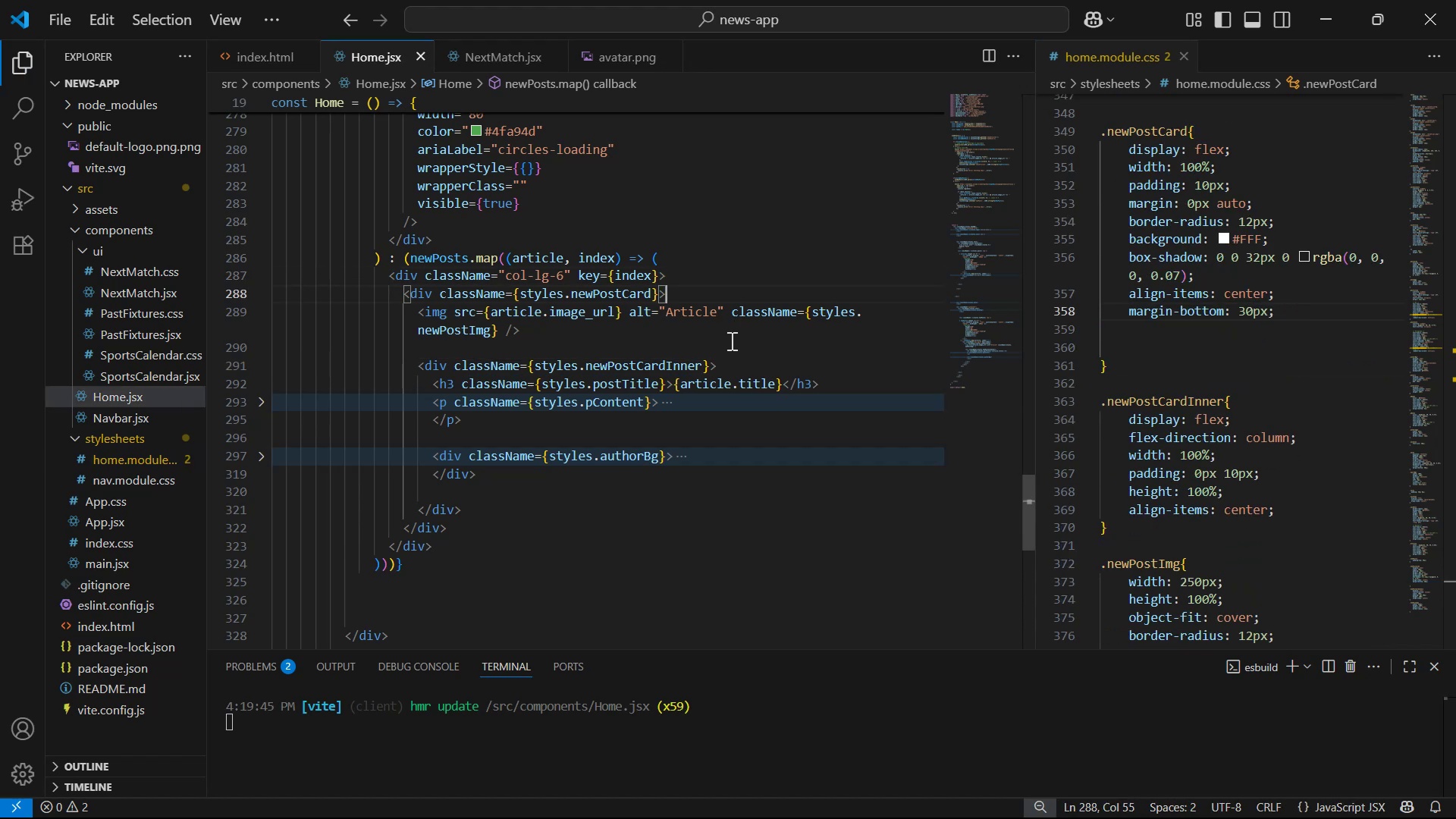 
key(Enter)
 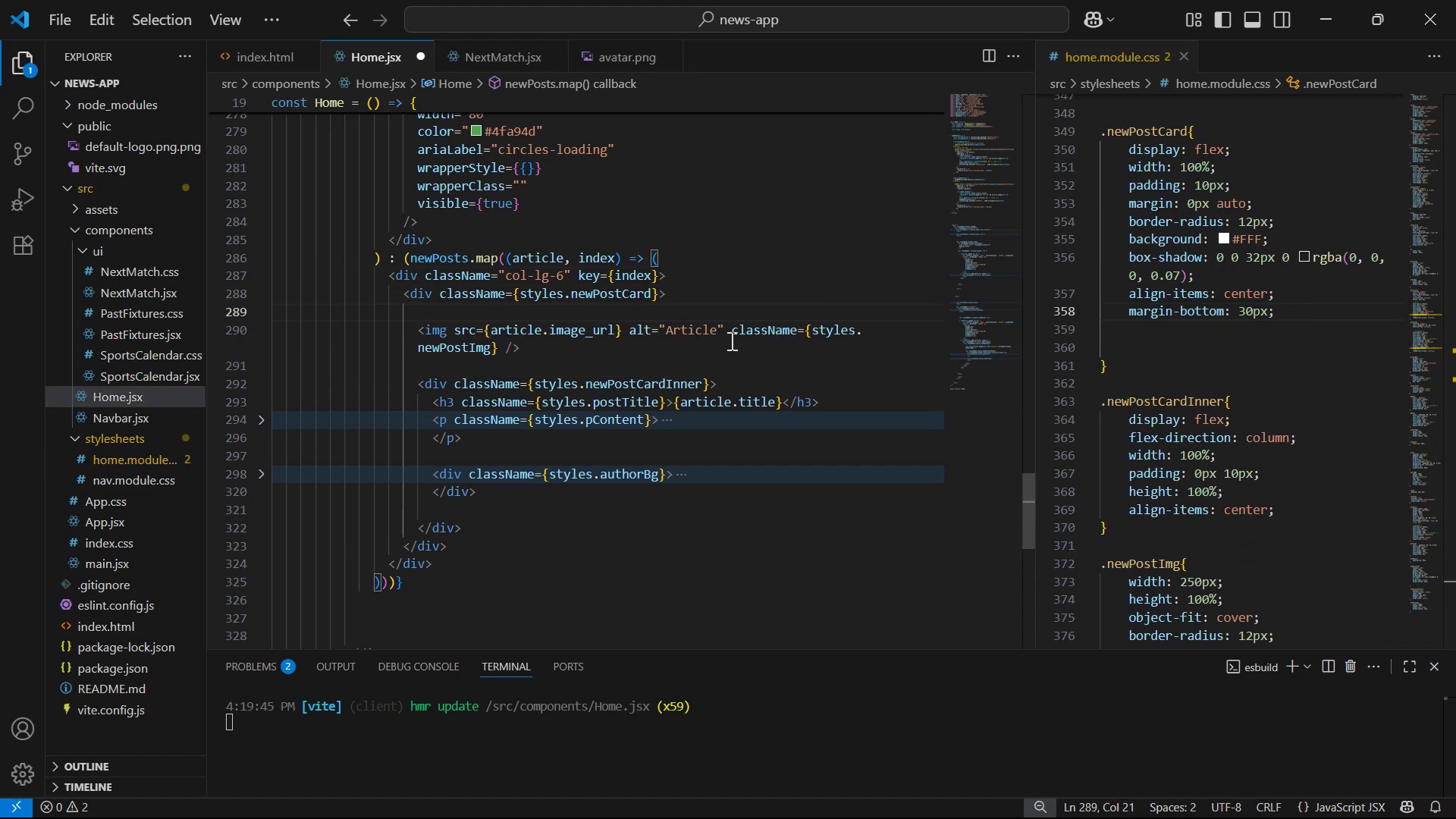 
type(div)
 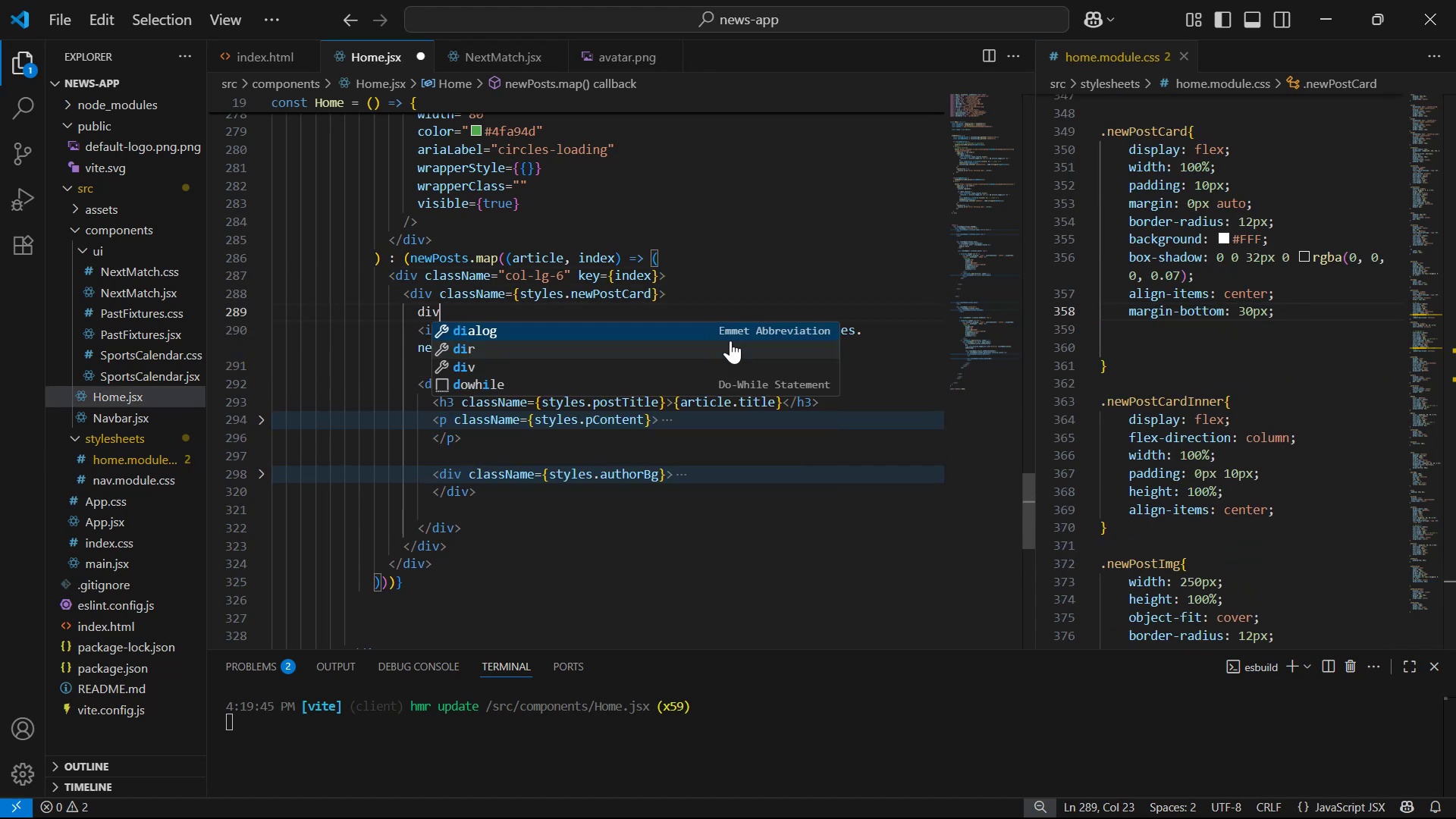 
key(Enter)
 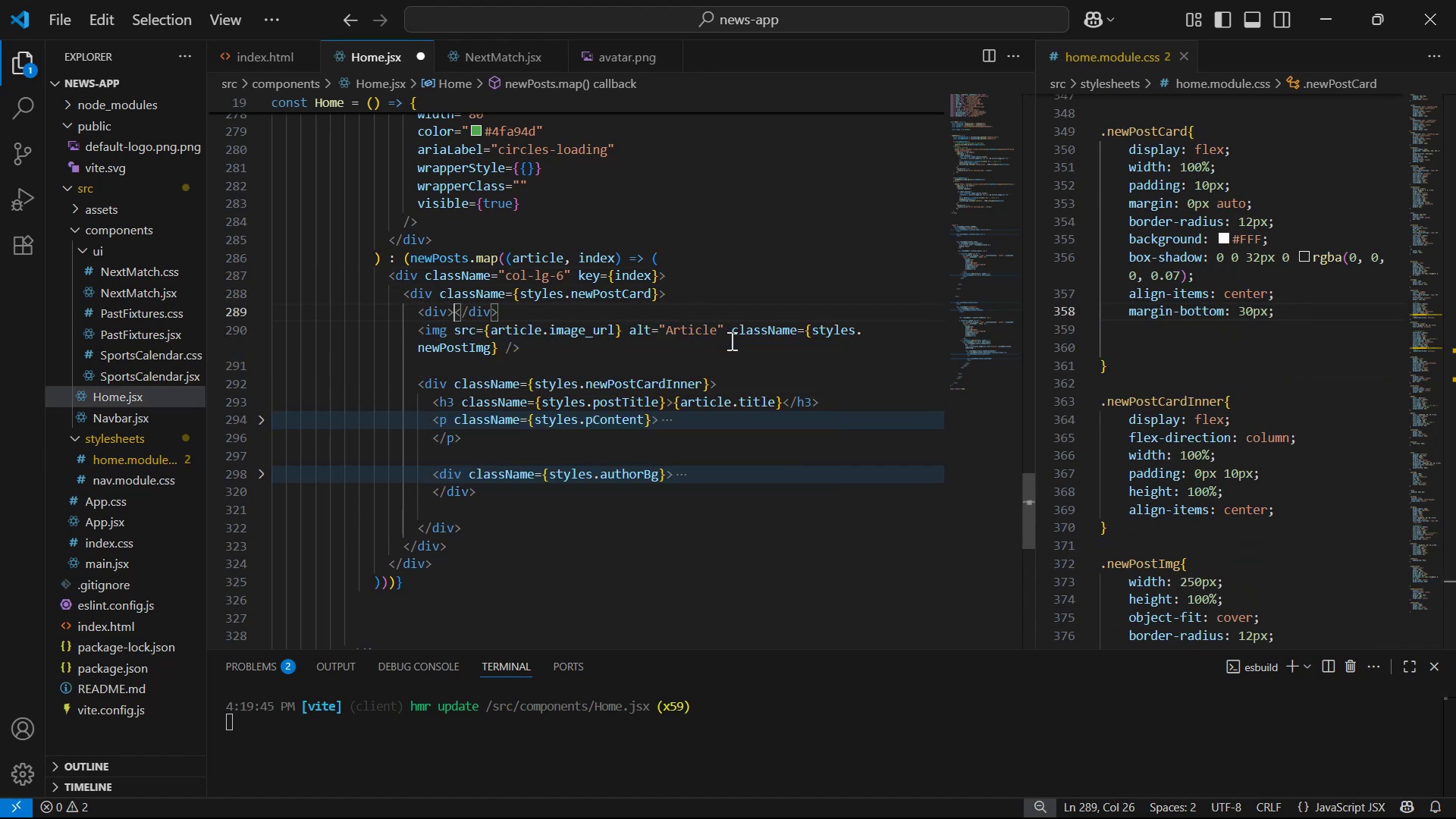 
key(Enter)
 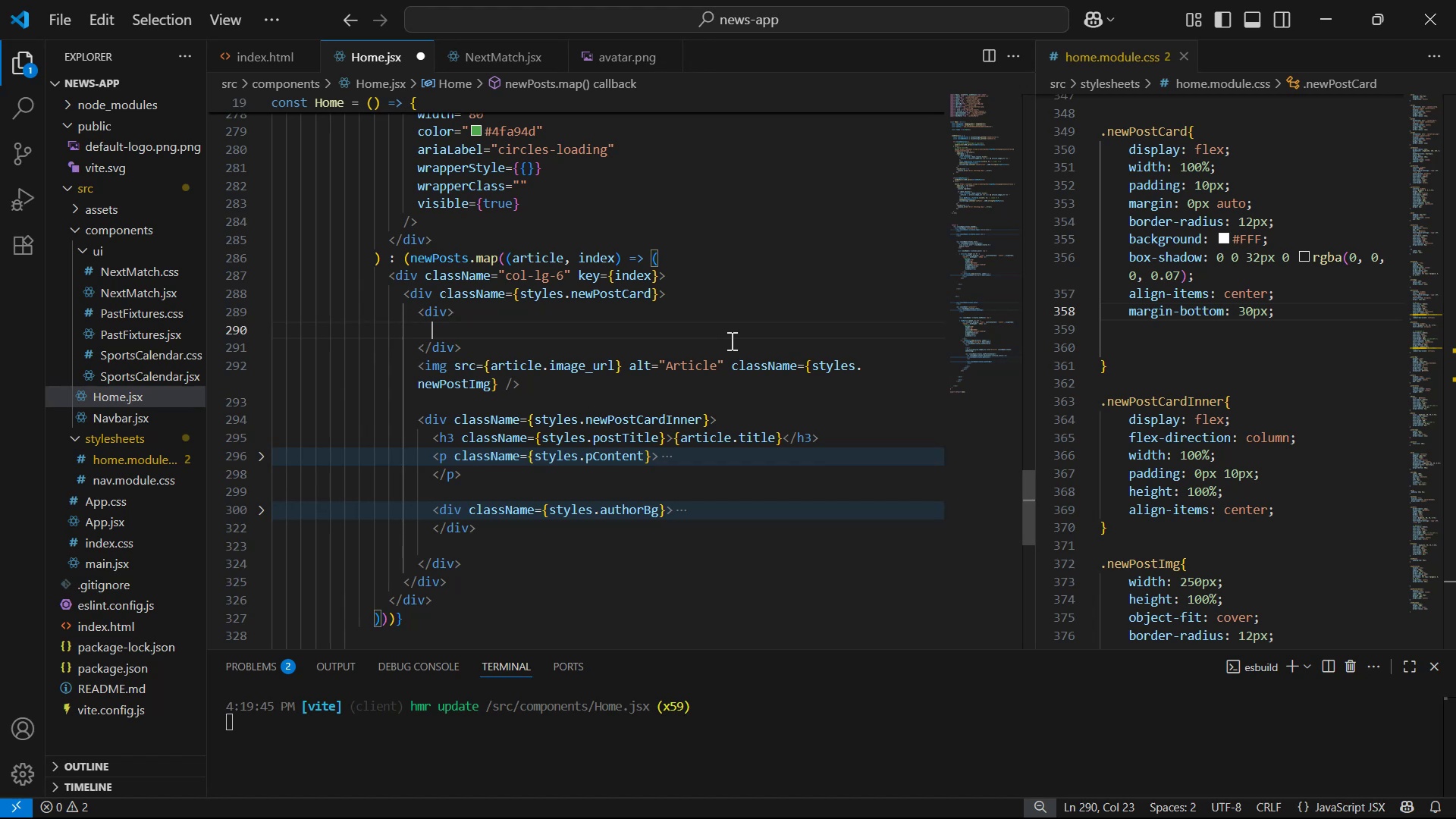 
key(ArrowDown)
 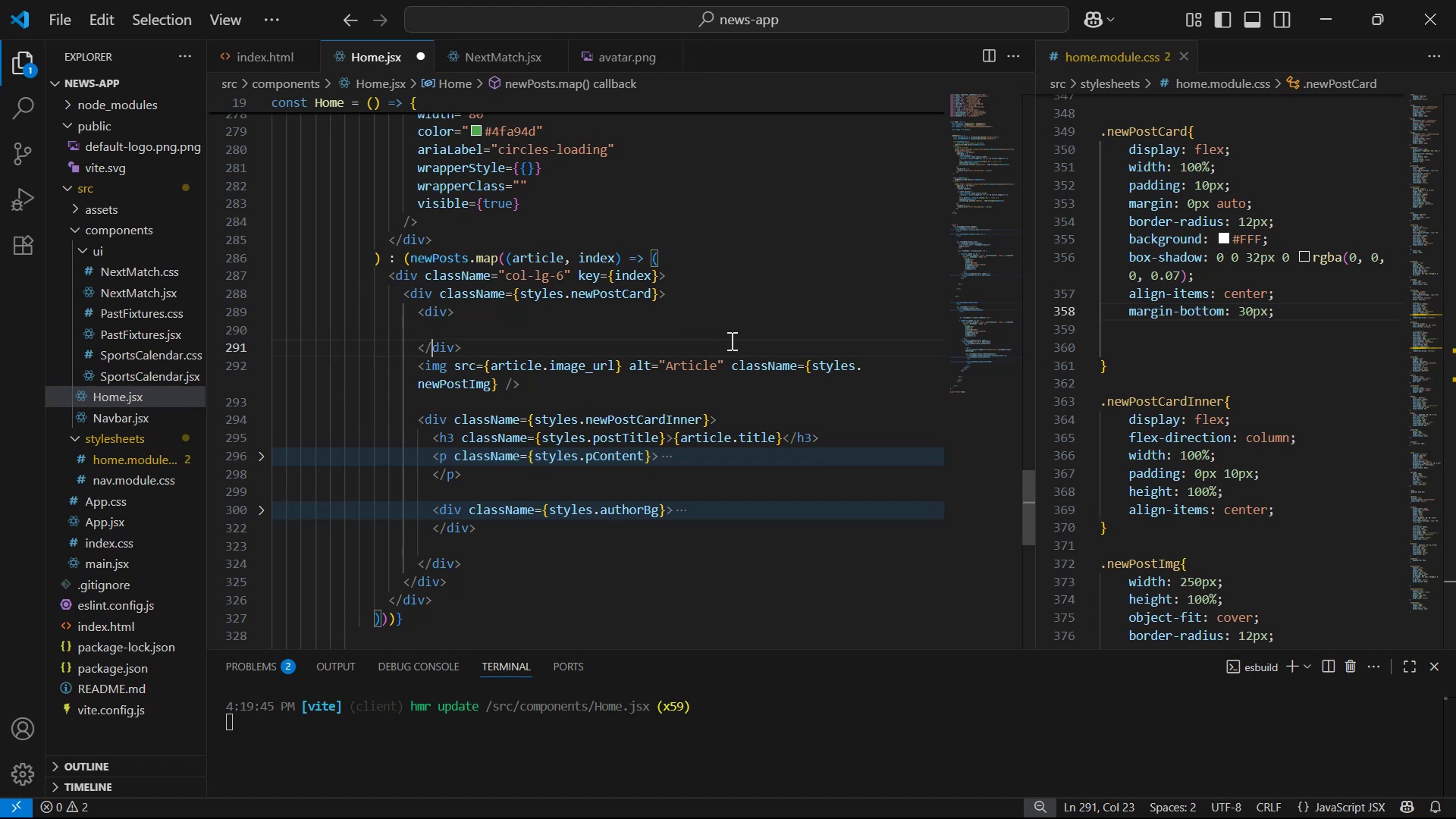 
key(ArrowDown)
 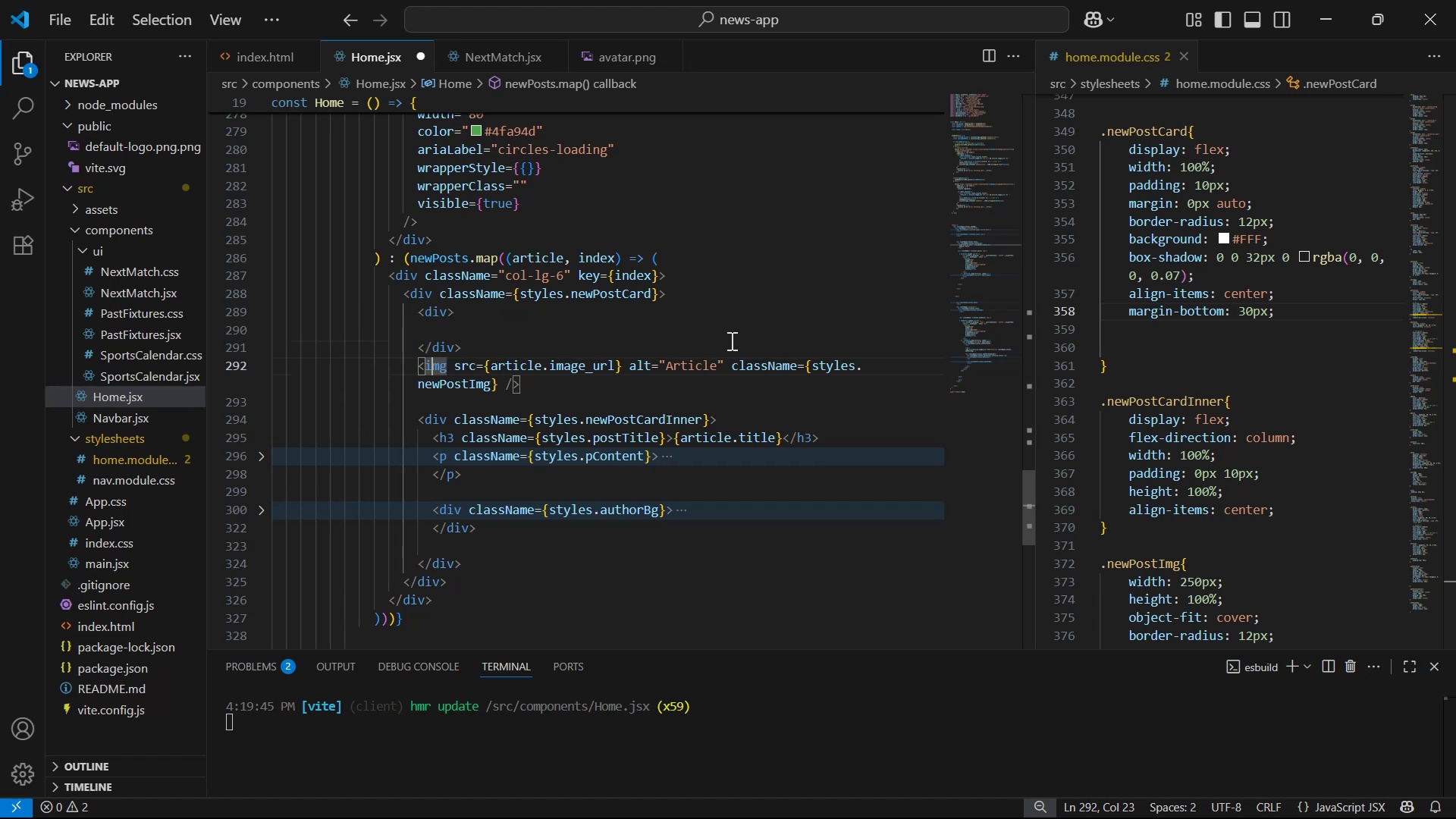 
key(Alt+ArrowUp)
 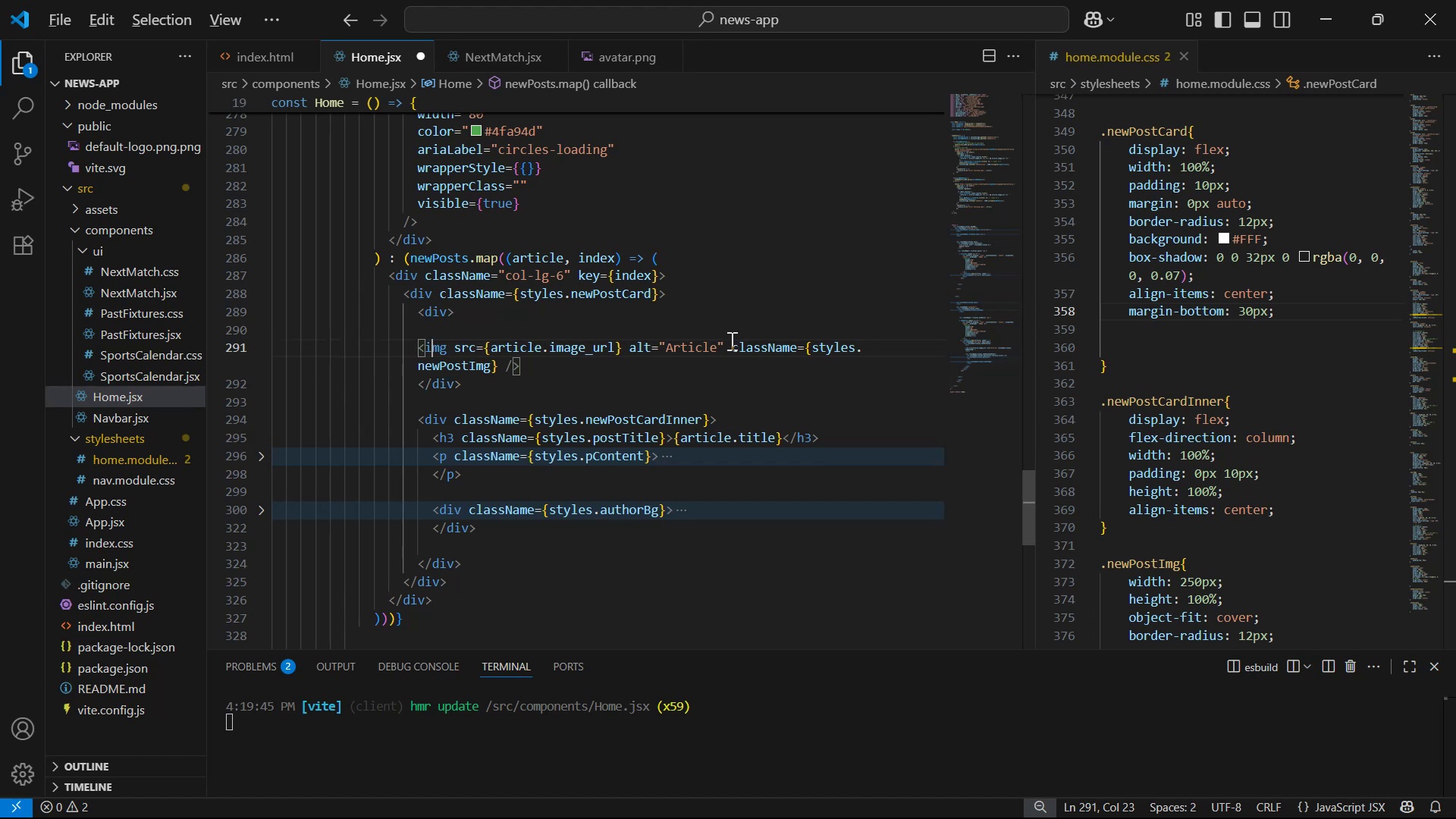 
key(Alt+ArrowUp)
 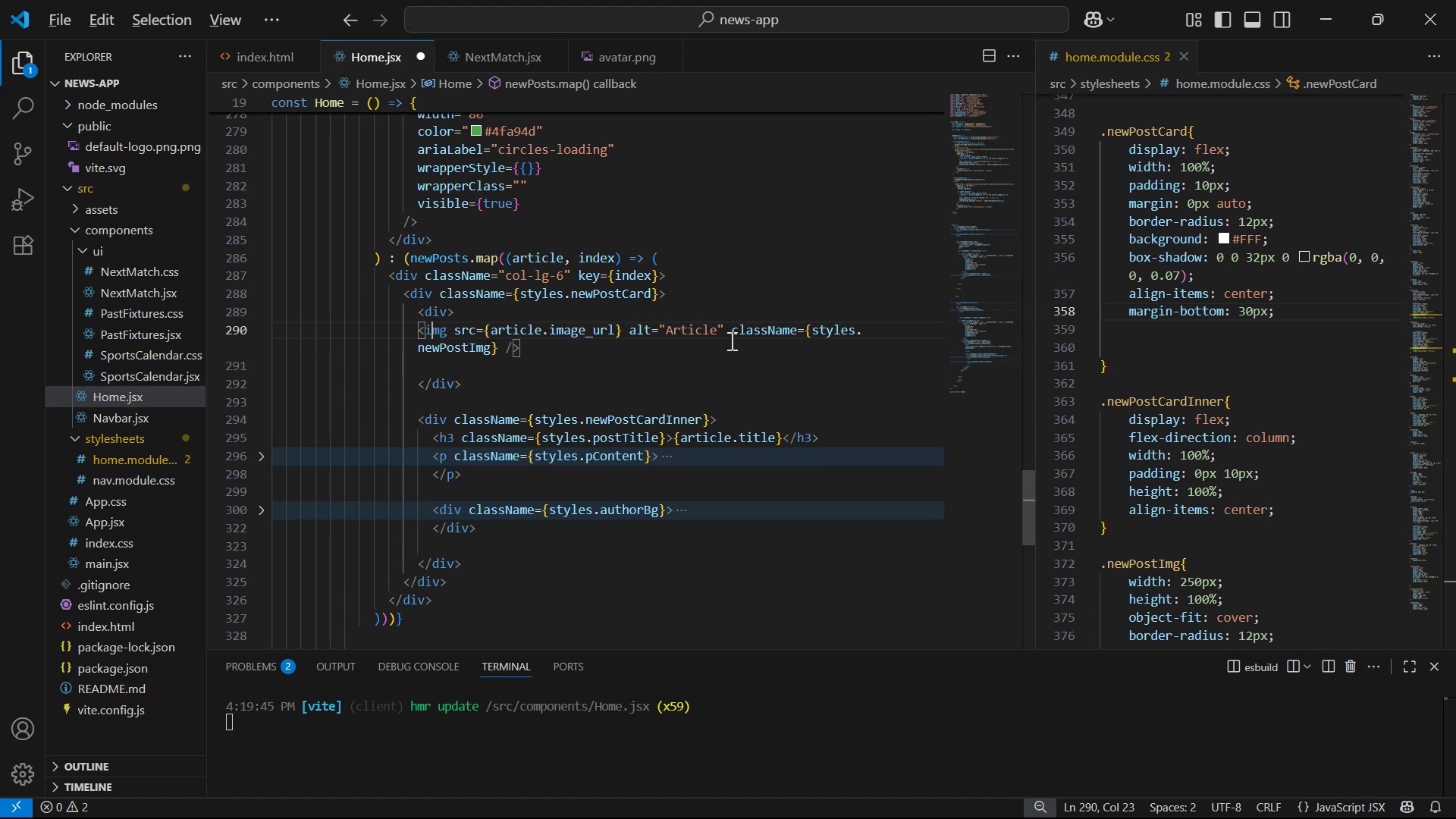 
key(Tab)
 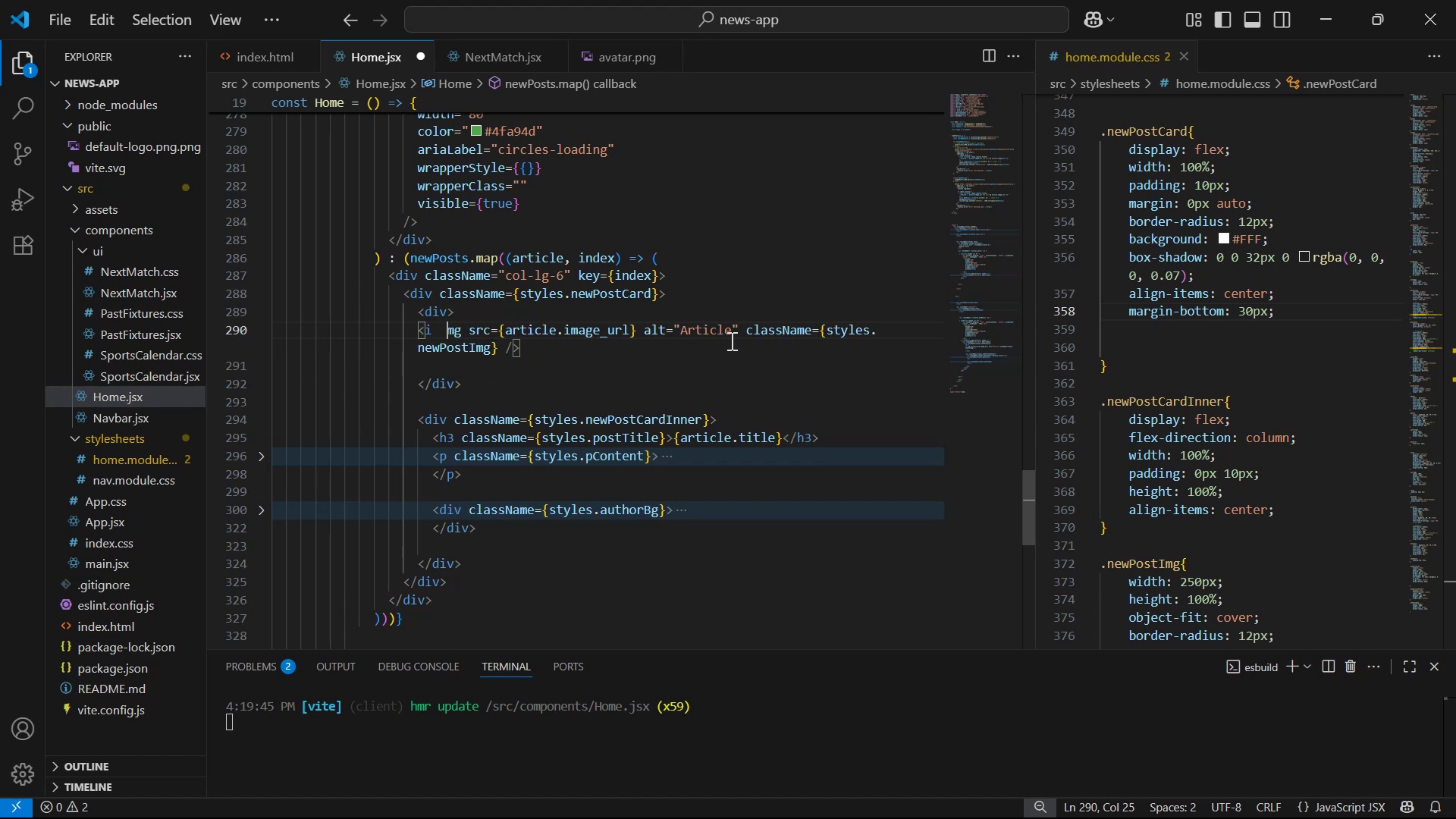 
key(Backspace)
 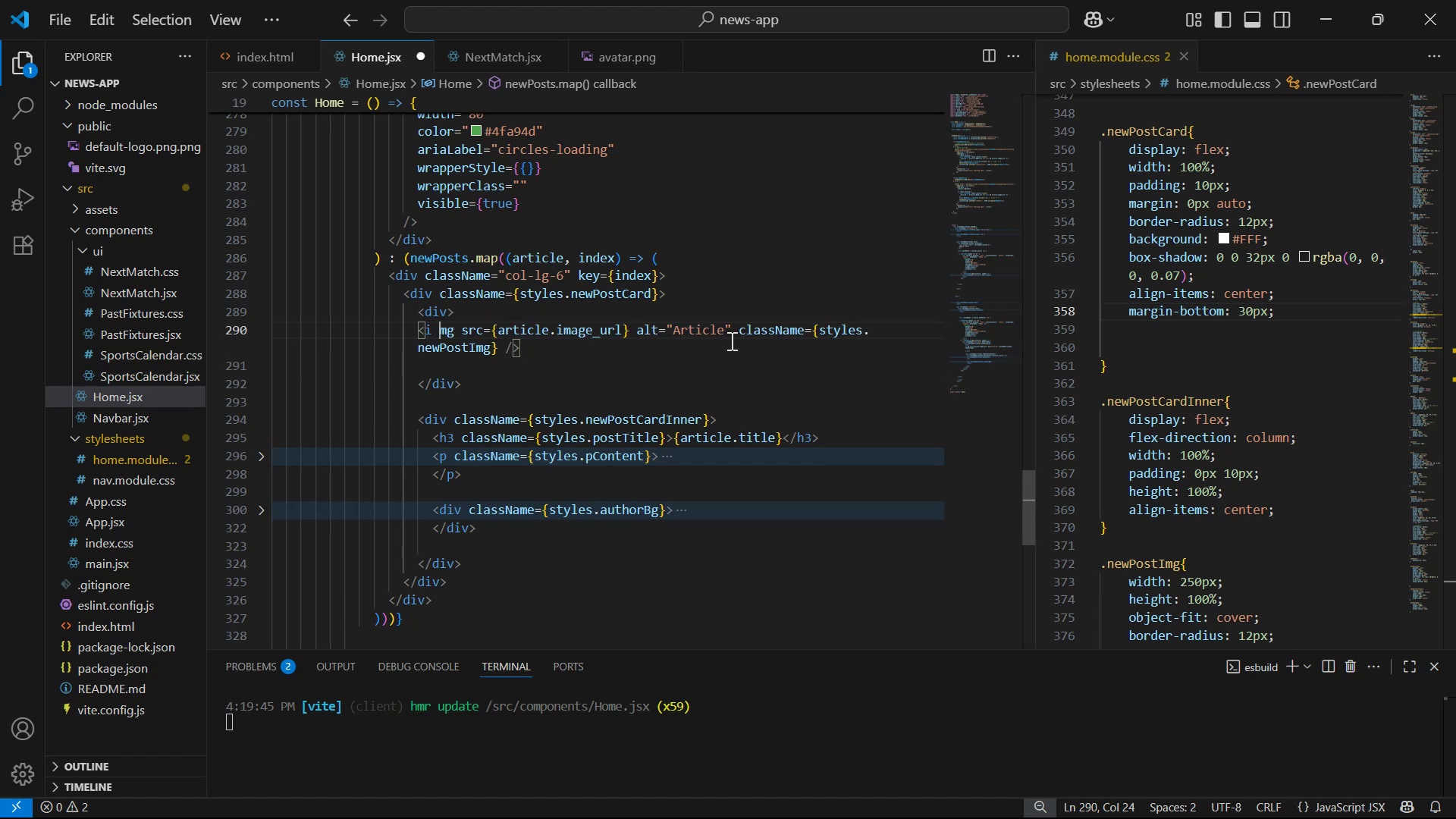 
key(Backspace)
 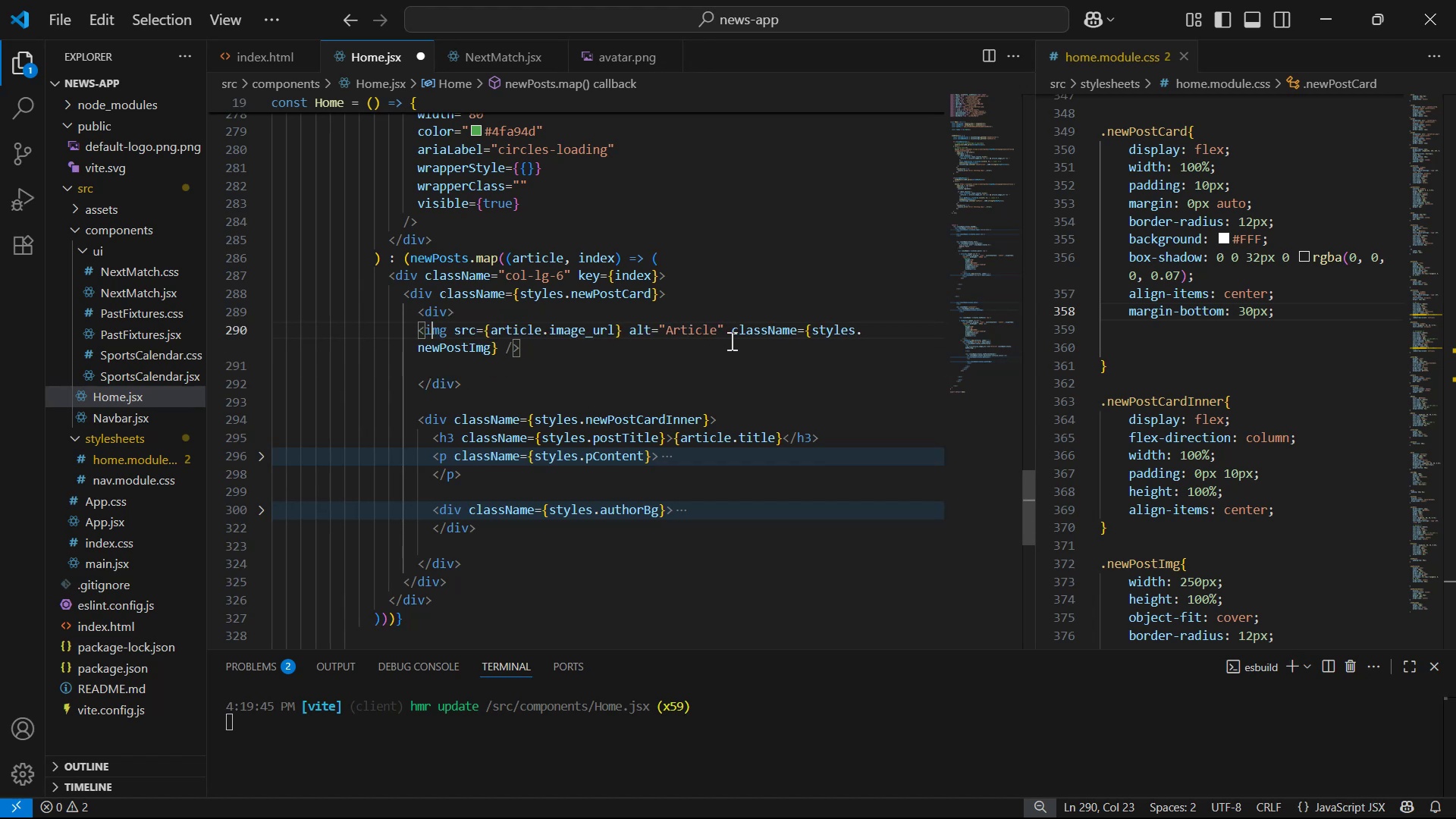 
key(Backspace)
 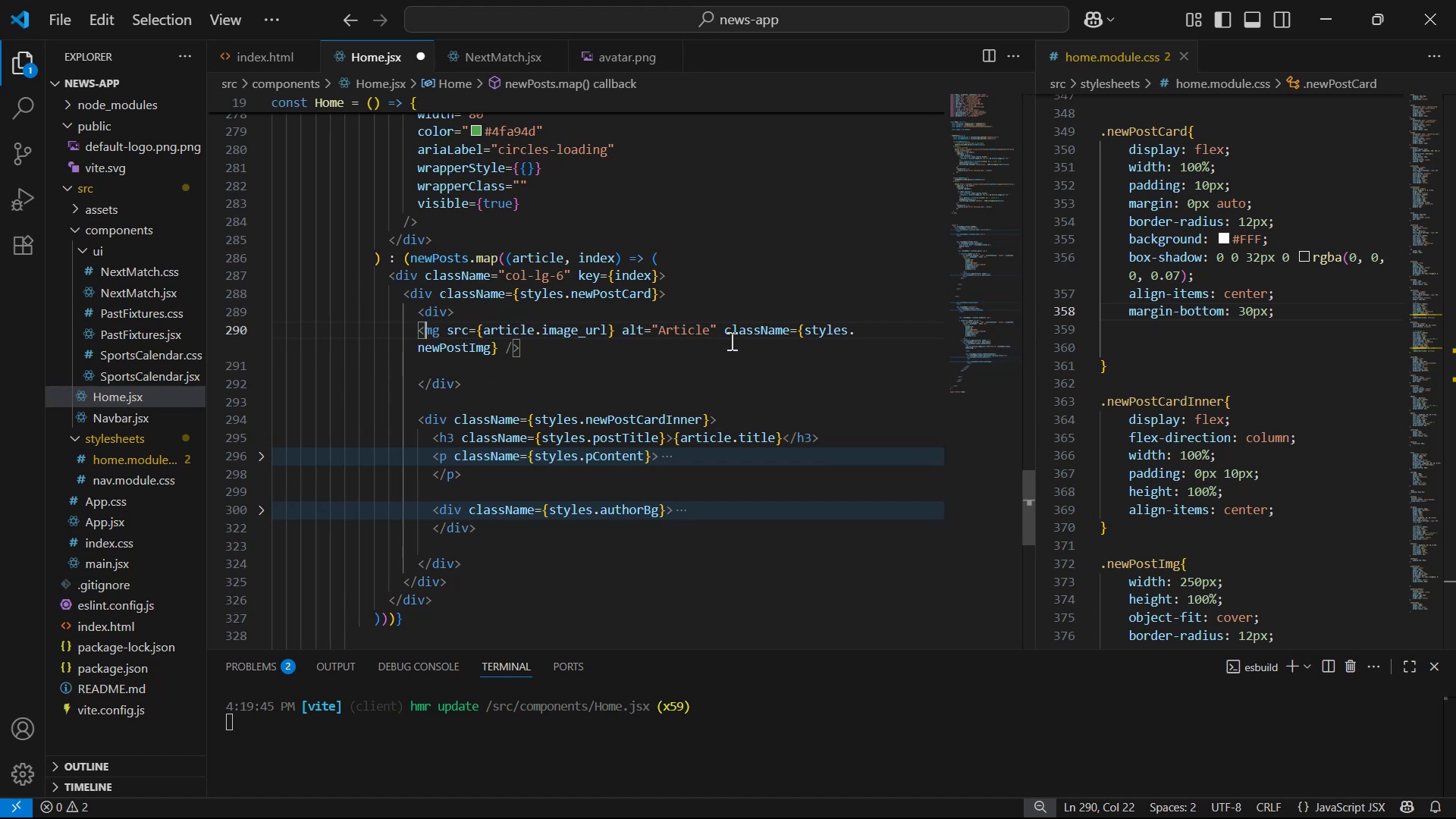 
key(Control+Z)
 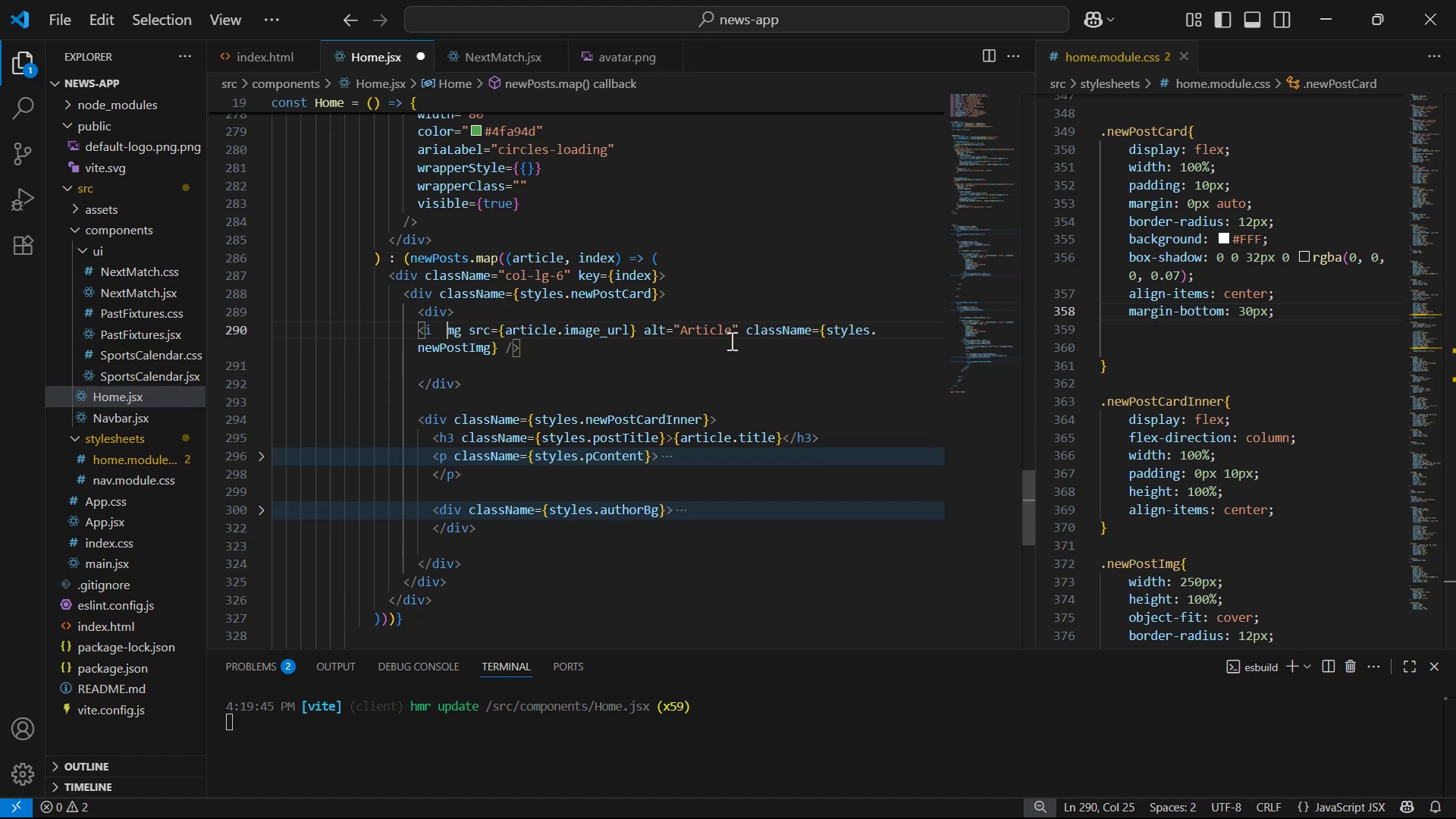 
key(Backspace)
 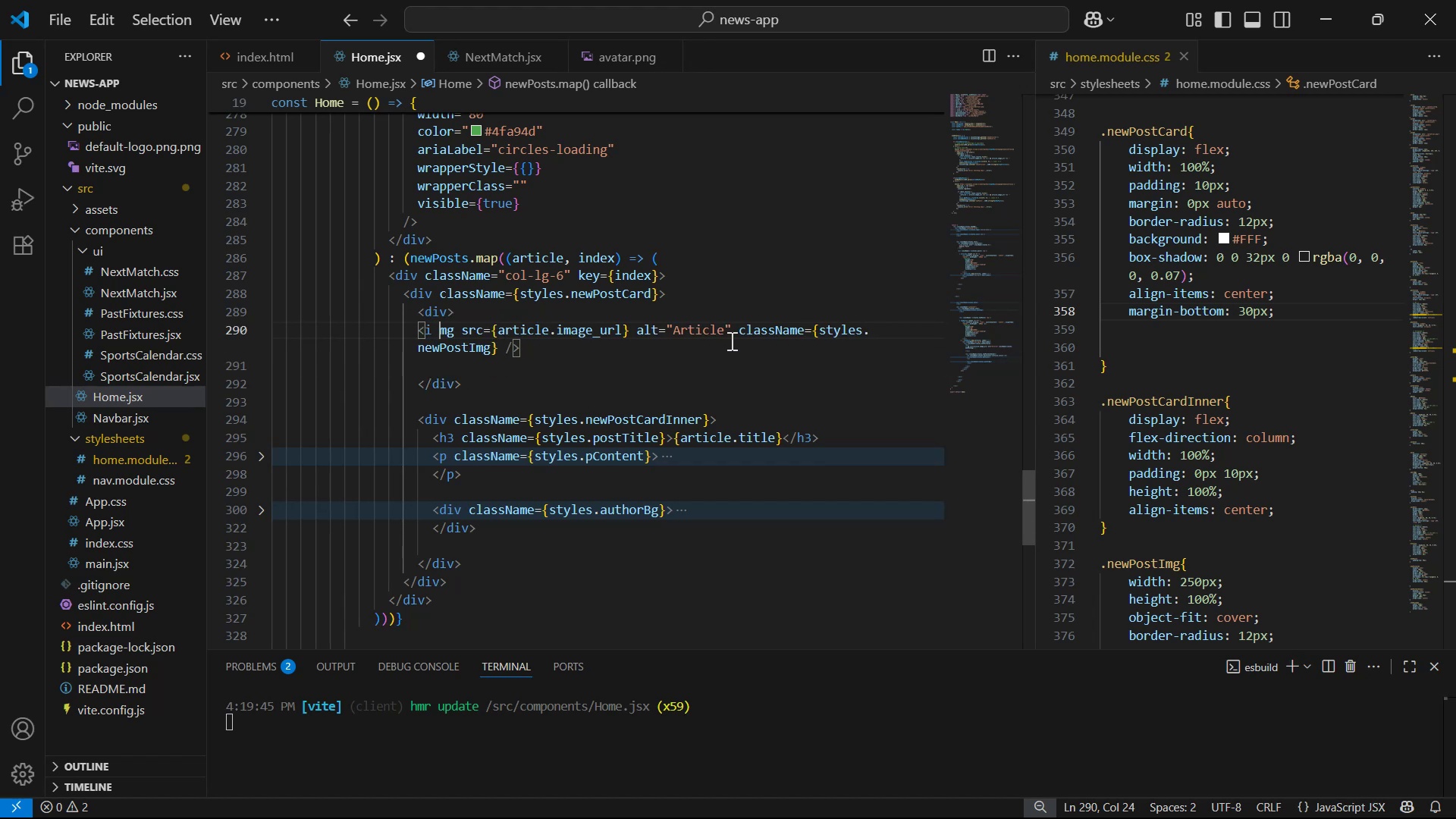 
key(Backspace)
 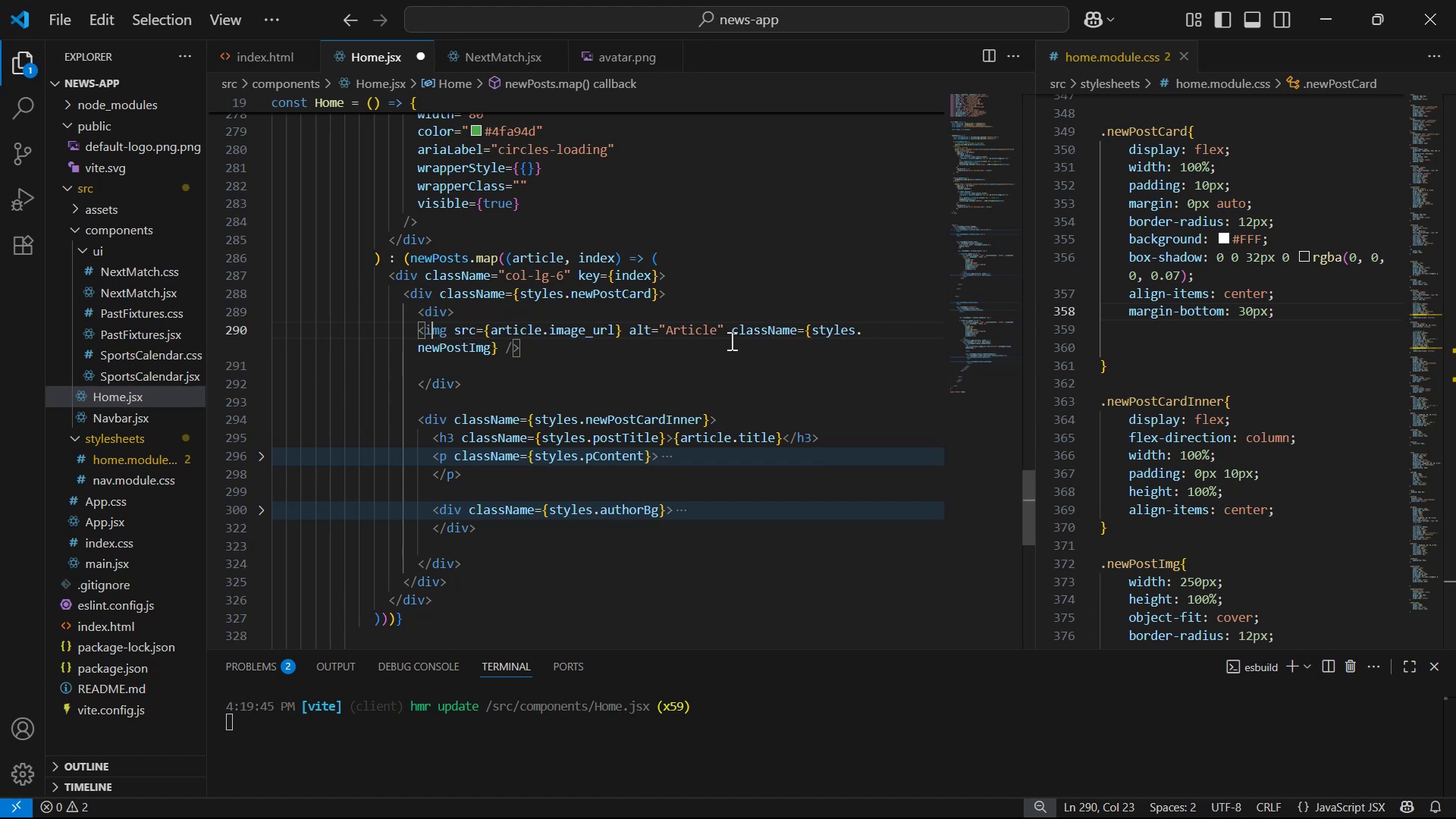 
key(ArrowLeft)
 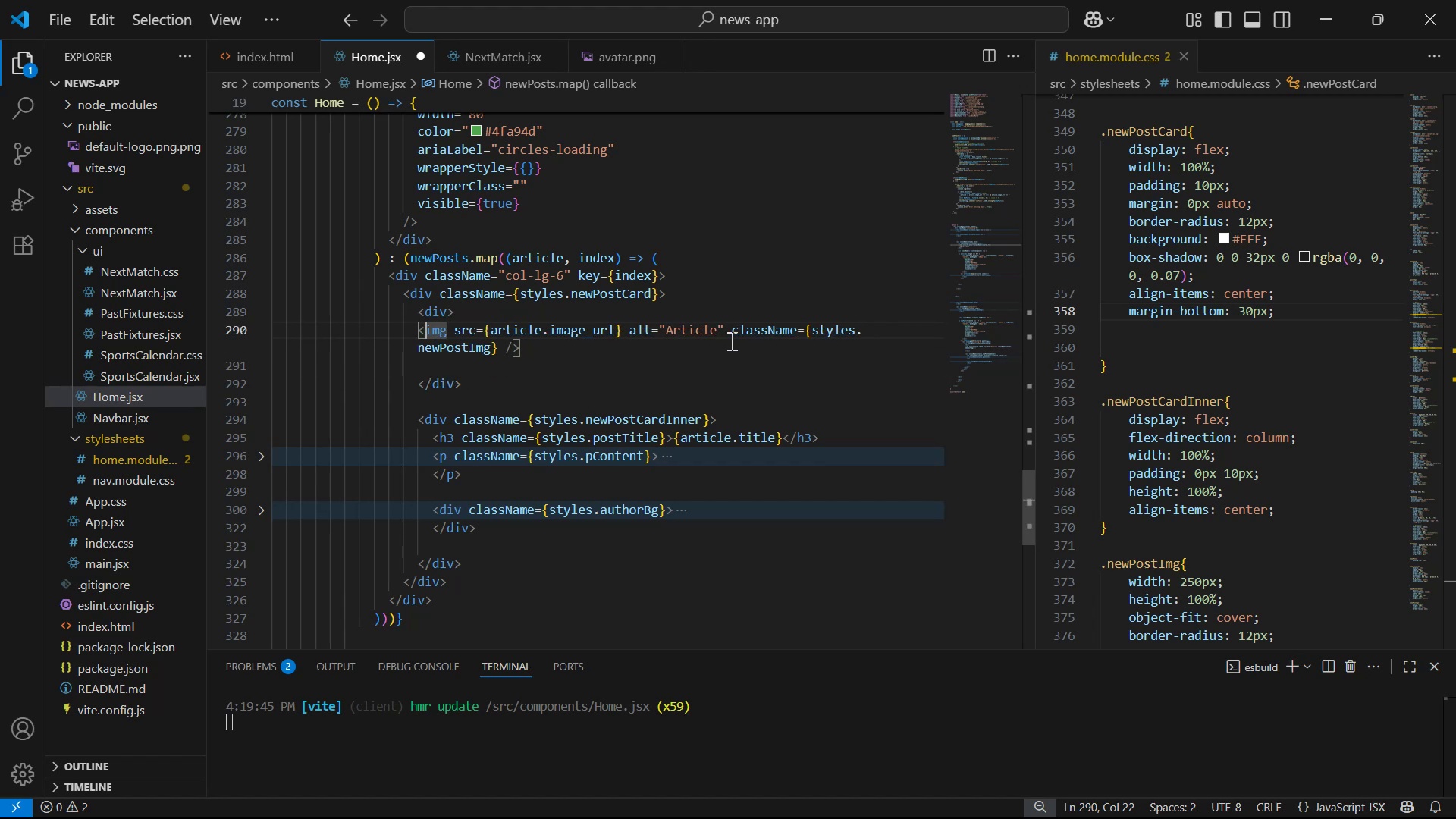 
key(ArrowLeft)
 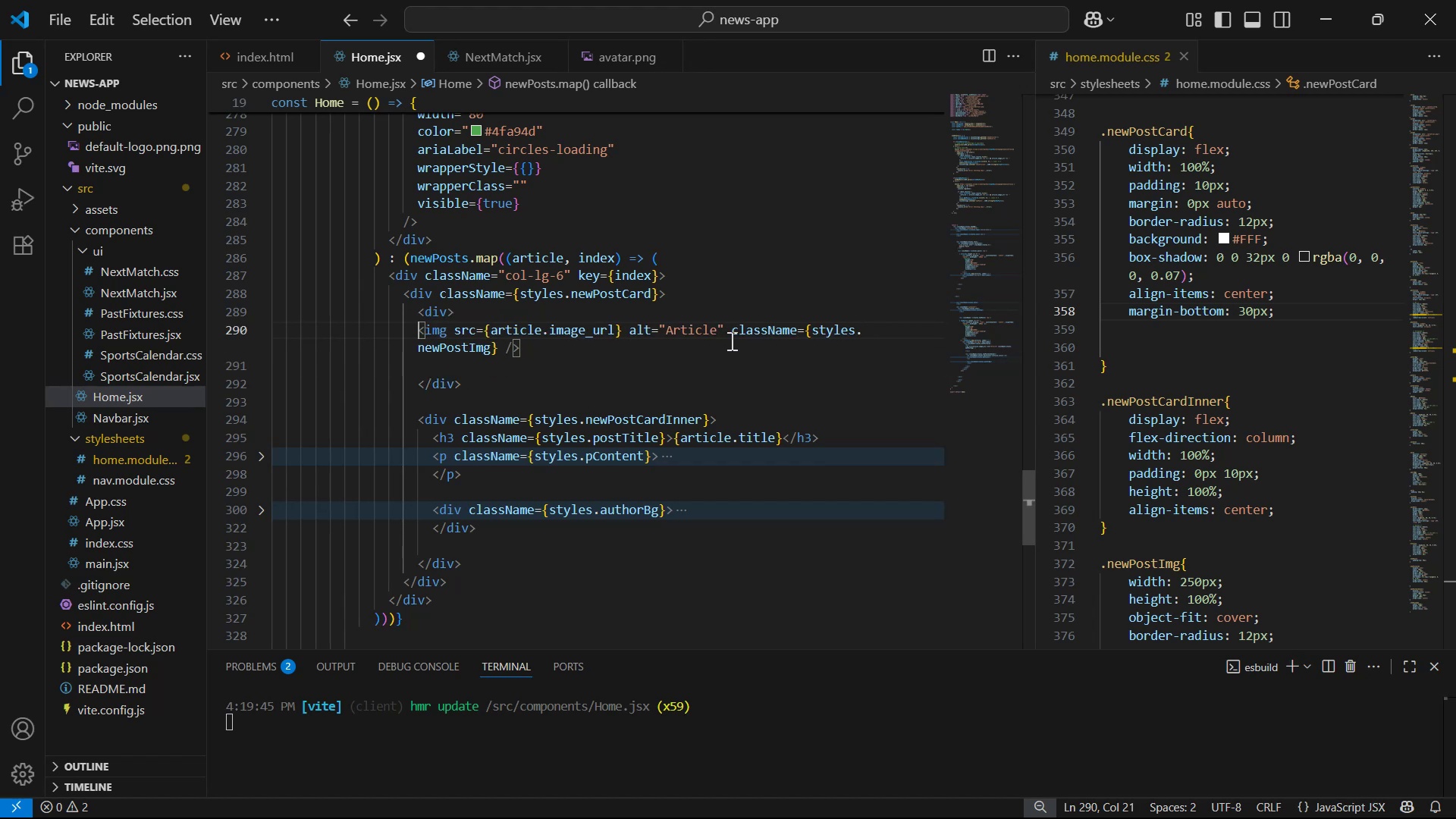 
key(Tab)
 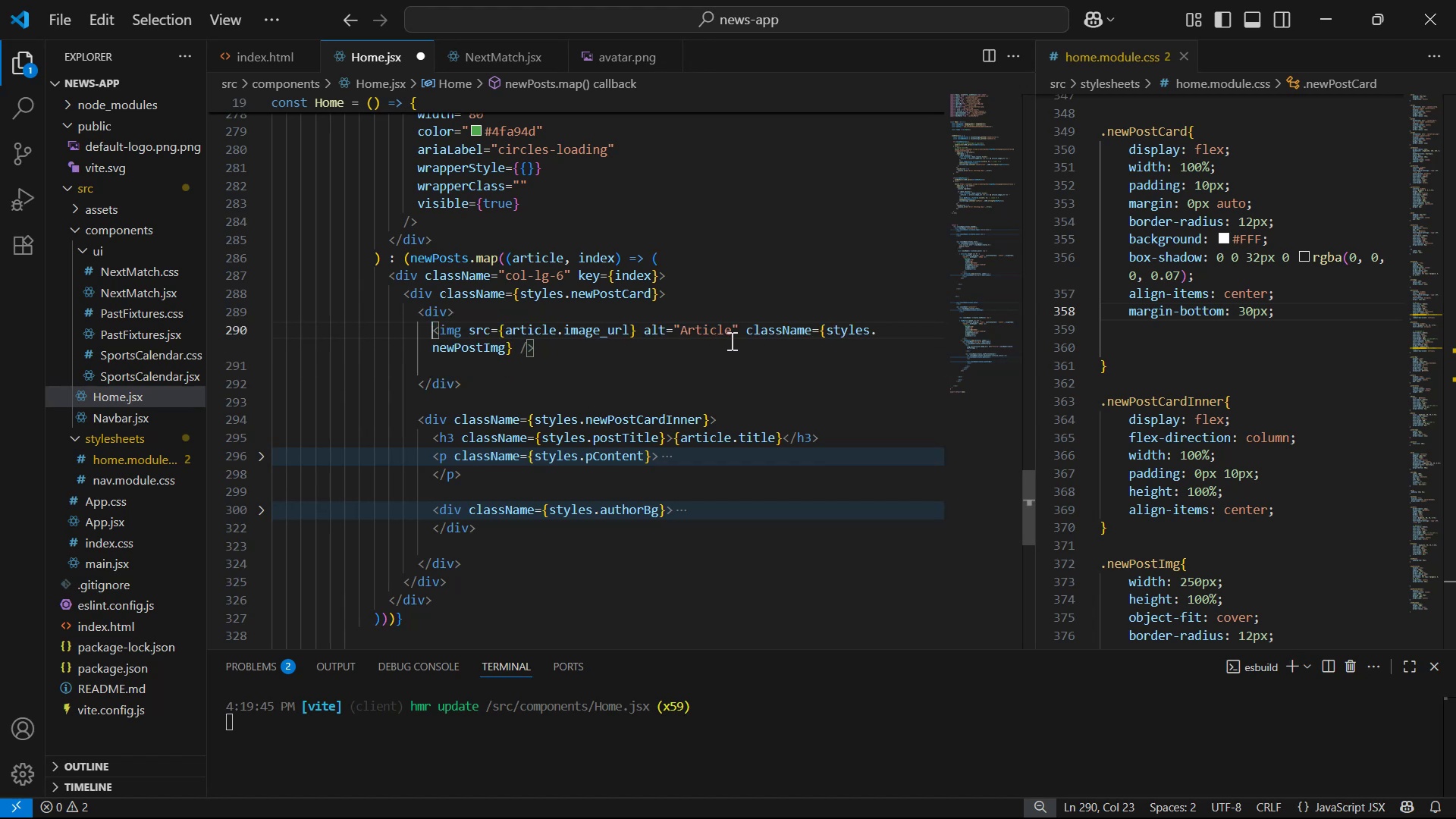 
key(ArrowUp)
 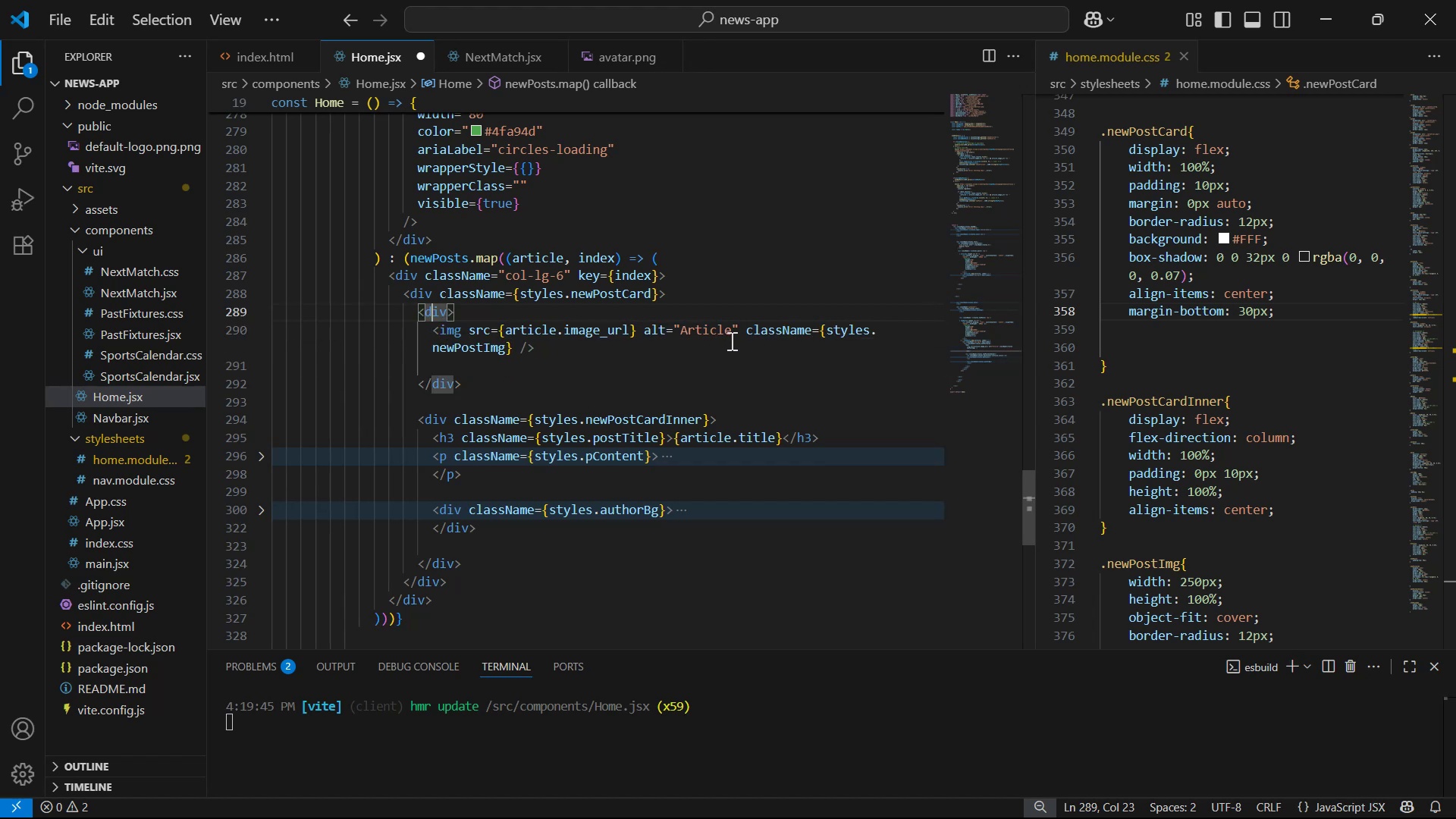 
key(ArrowRight)
 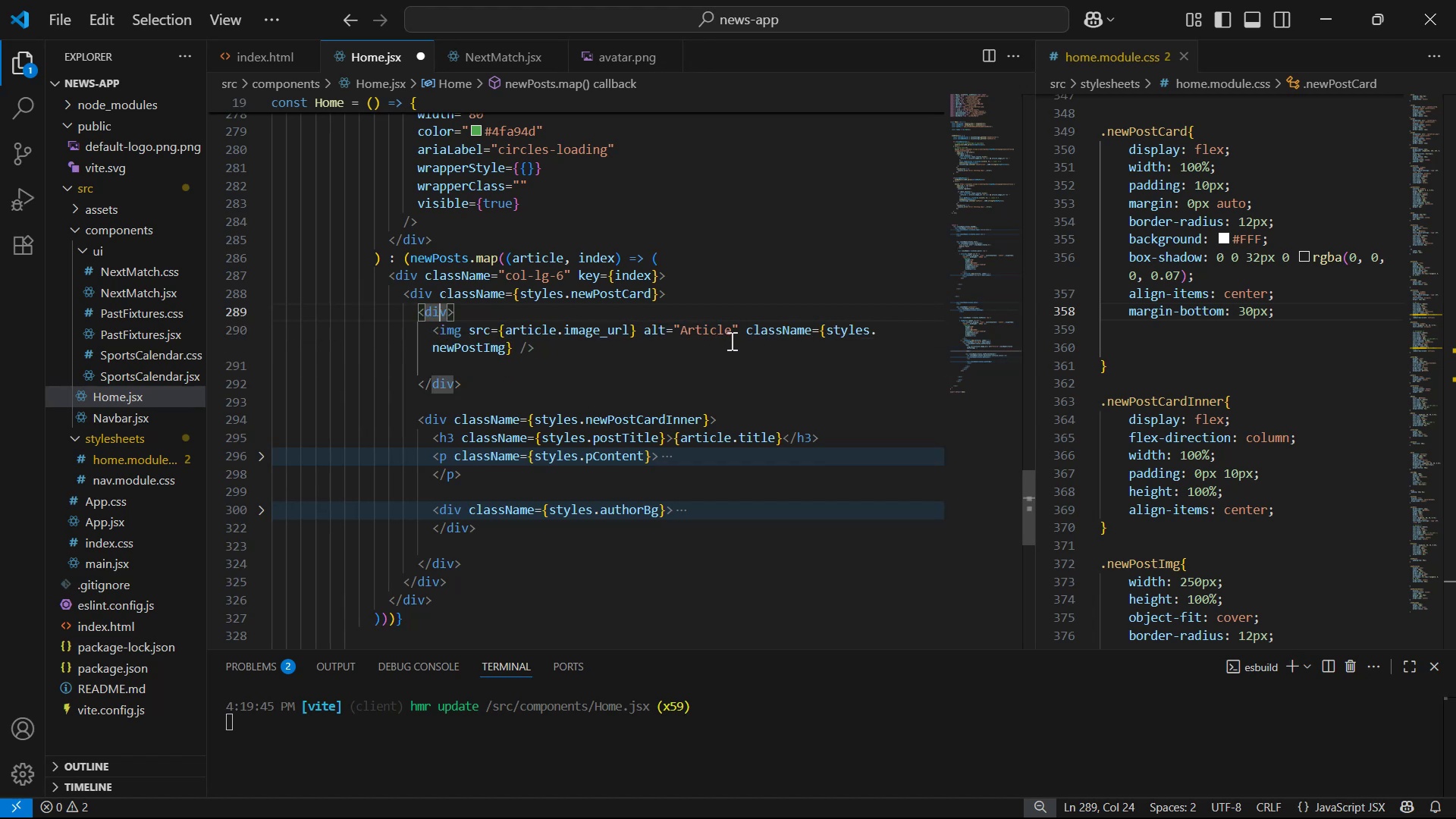 
key(ArrowRight)
 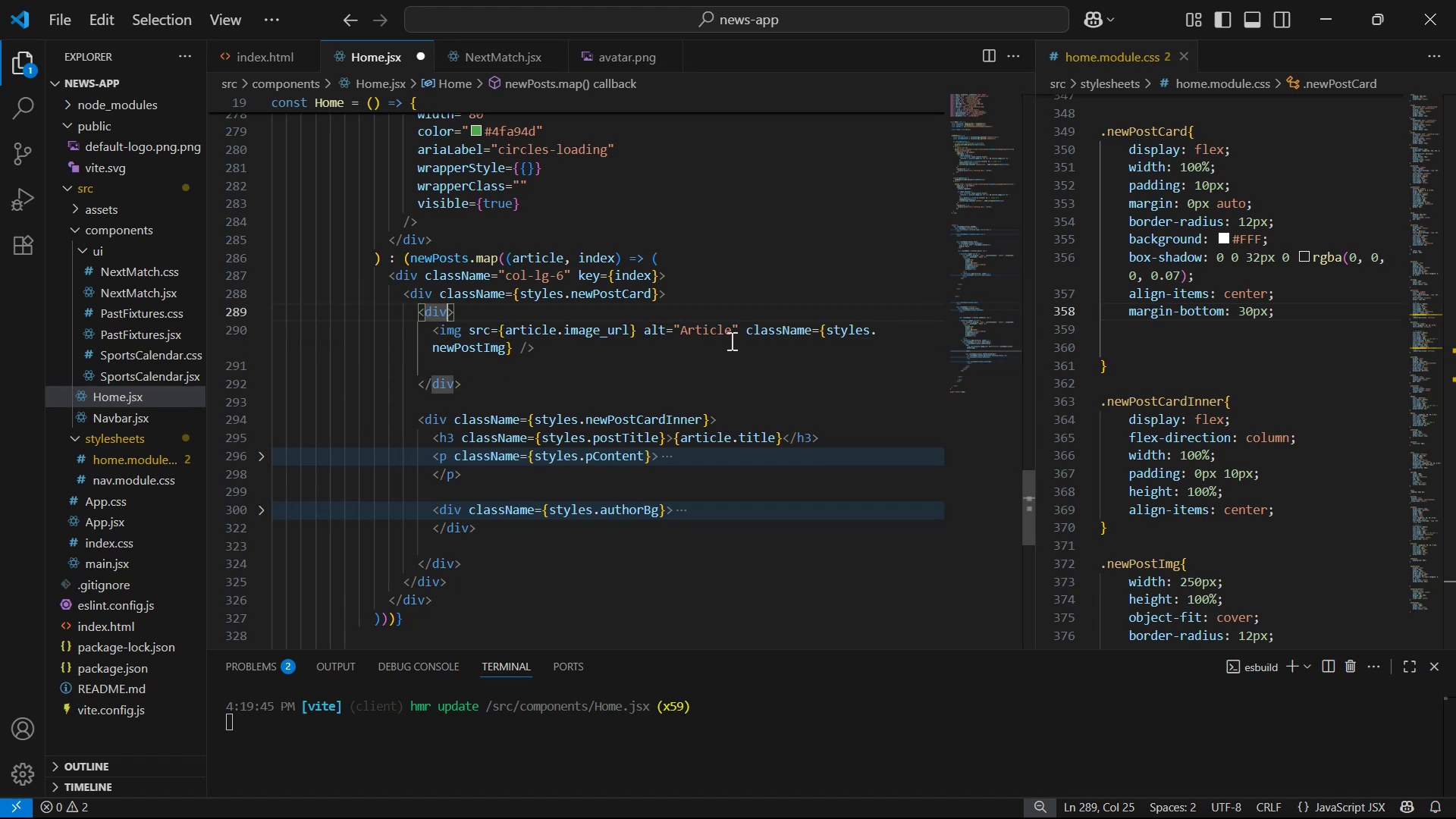 
type( cla)
 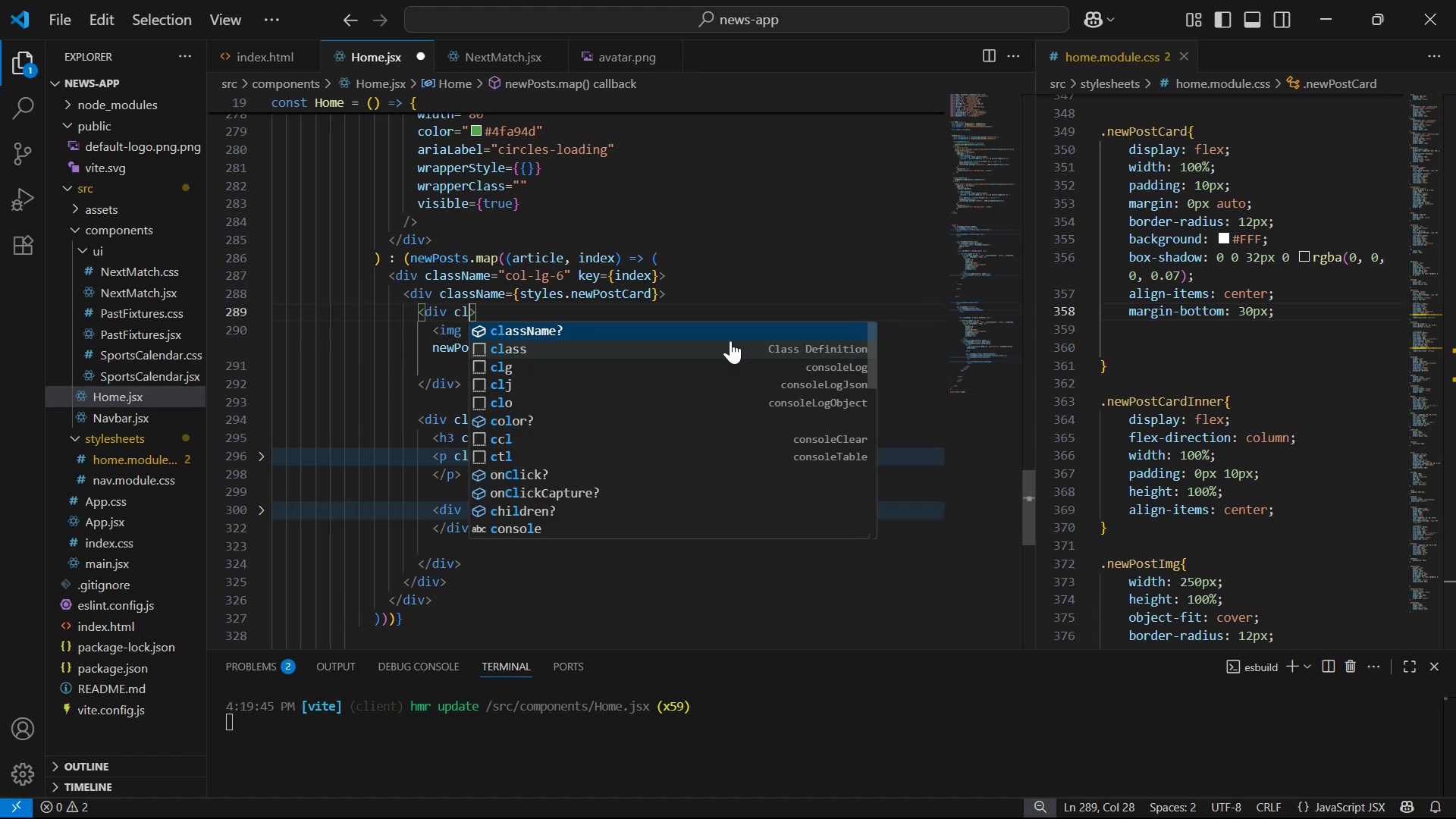 
key(Enter)
 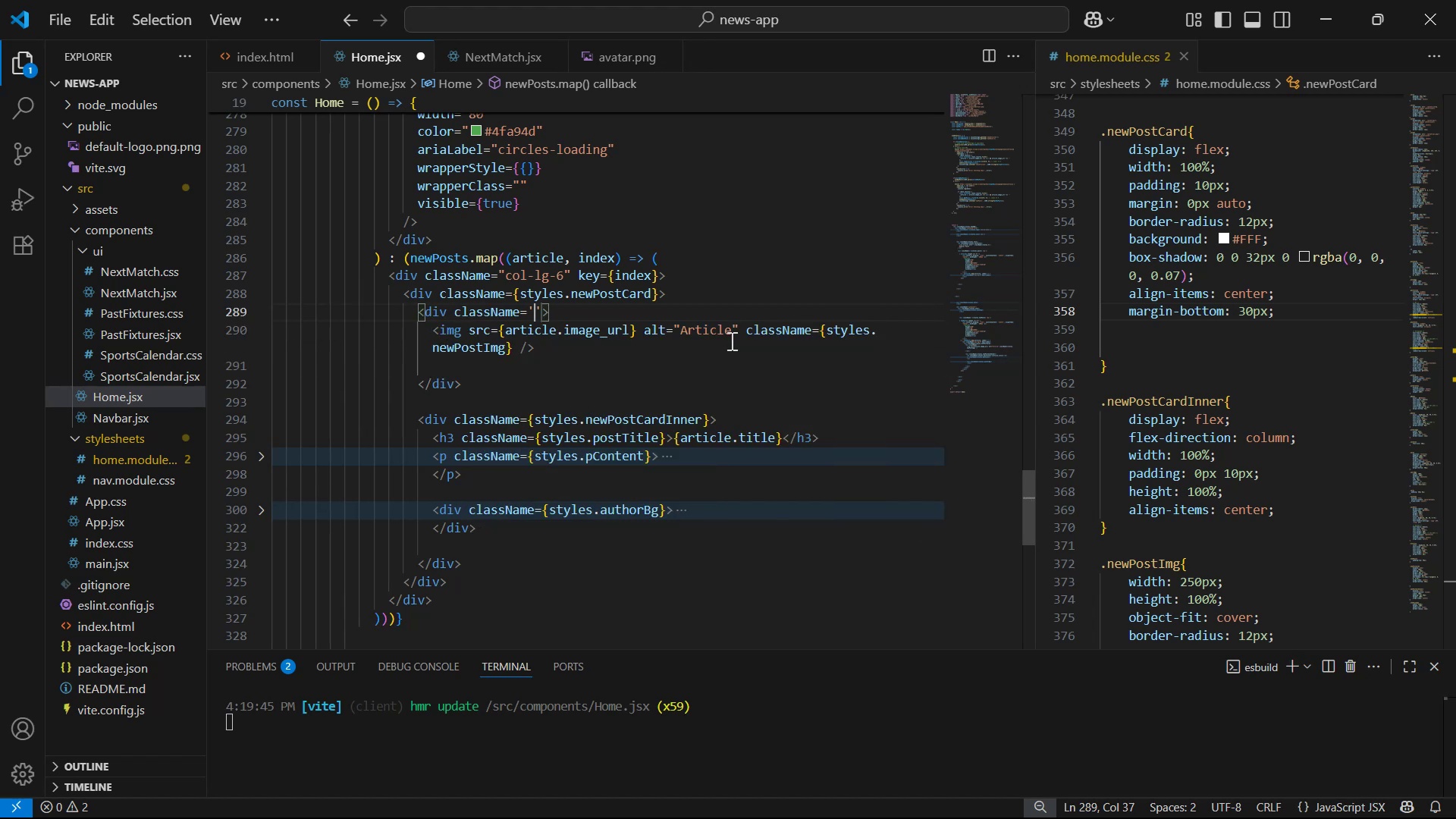 
key(ArrowRight)
 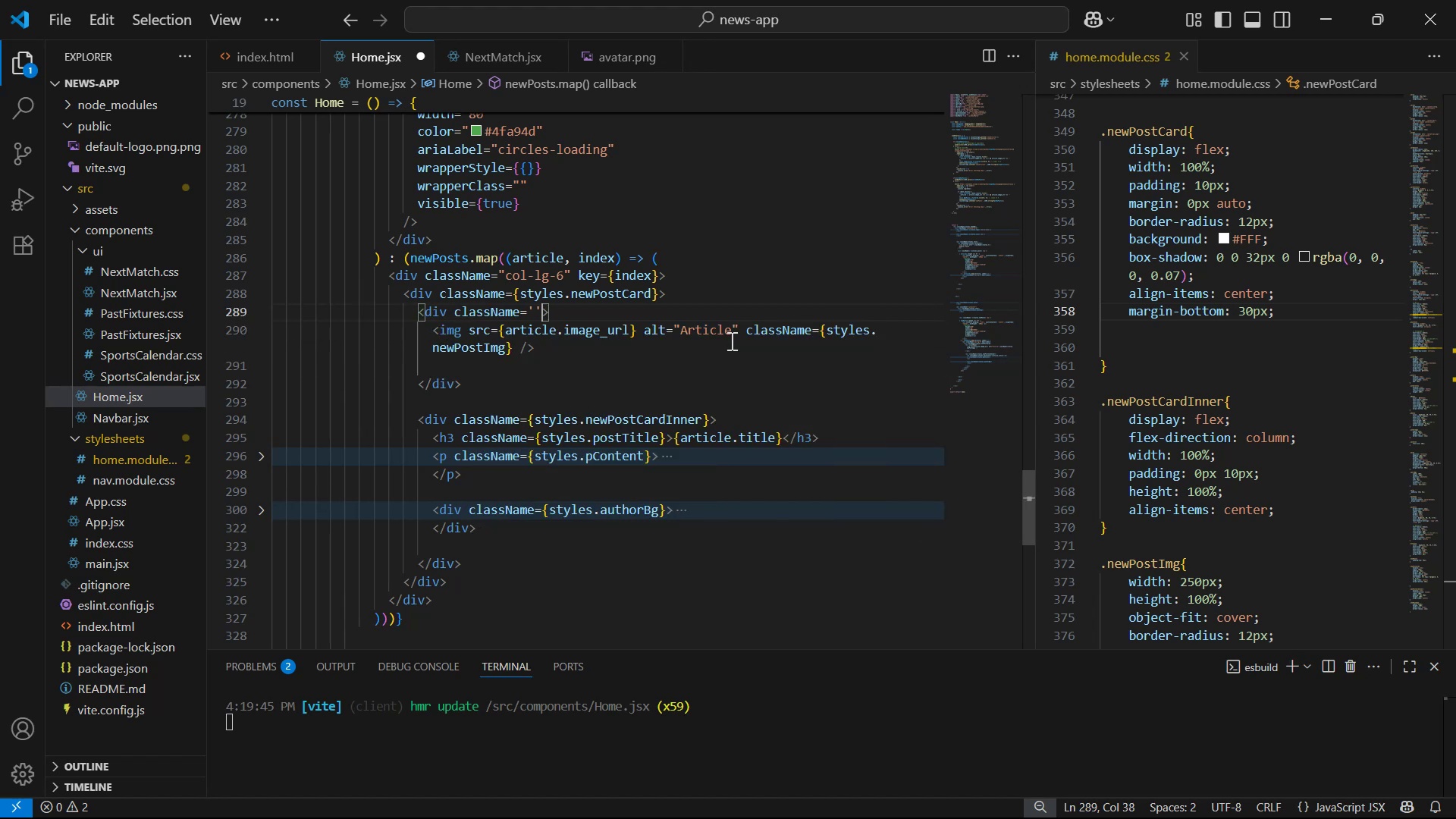 
key(Backspace)
key(Backspace)
type({sty)
 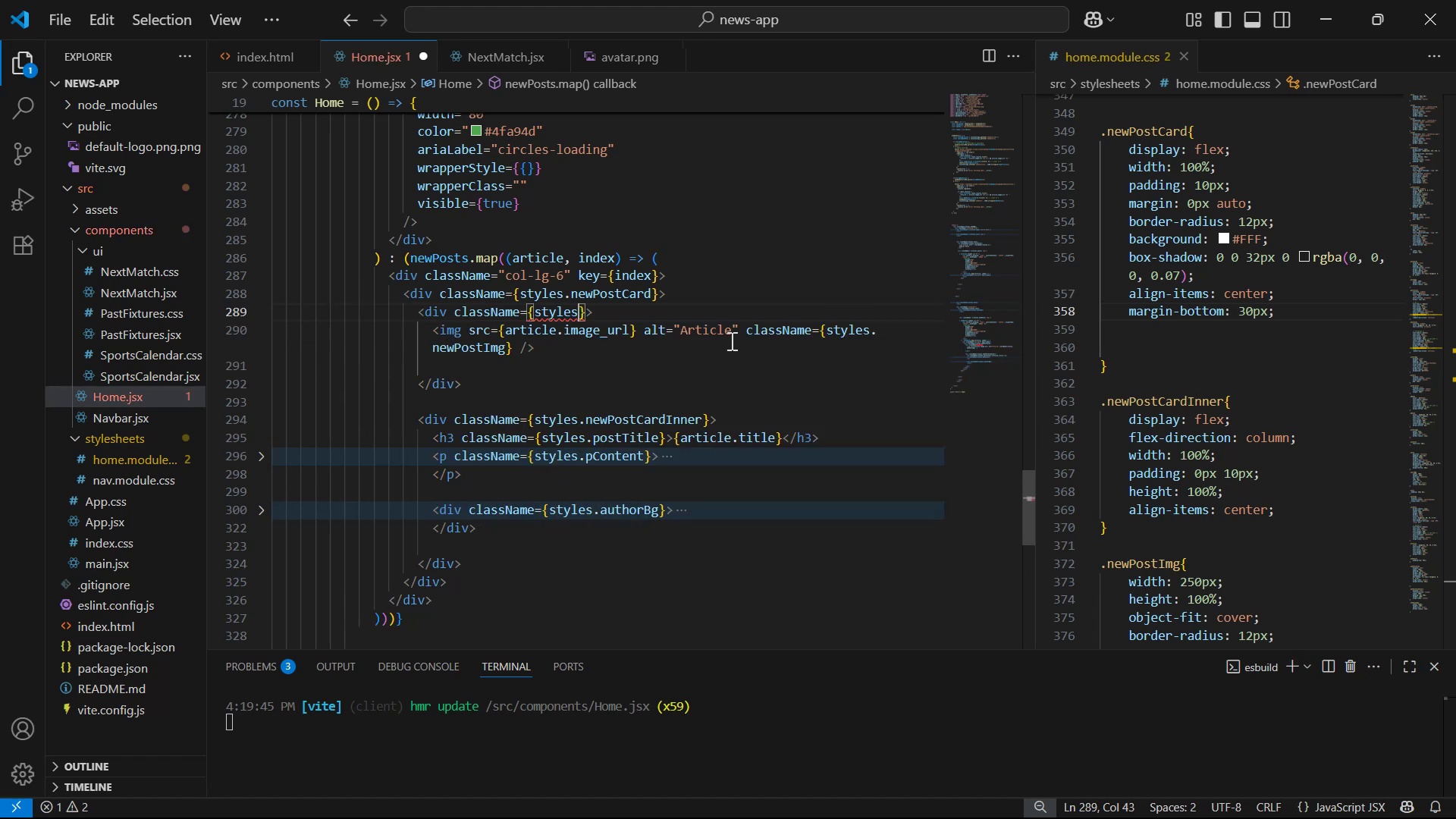 
 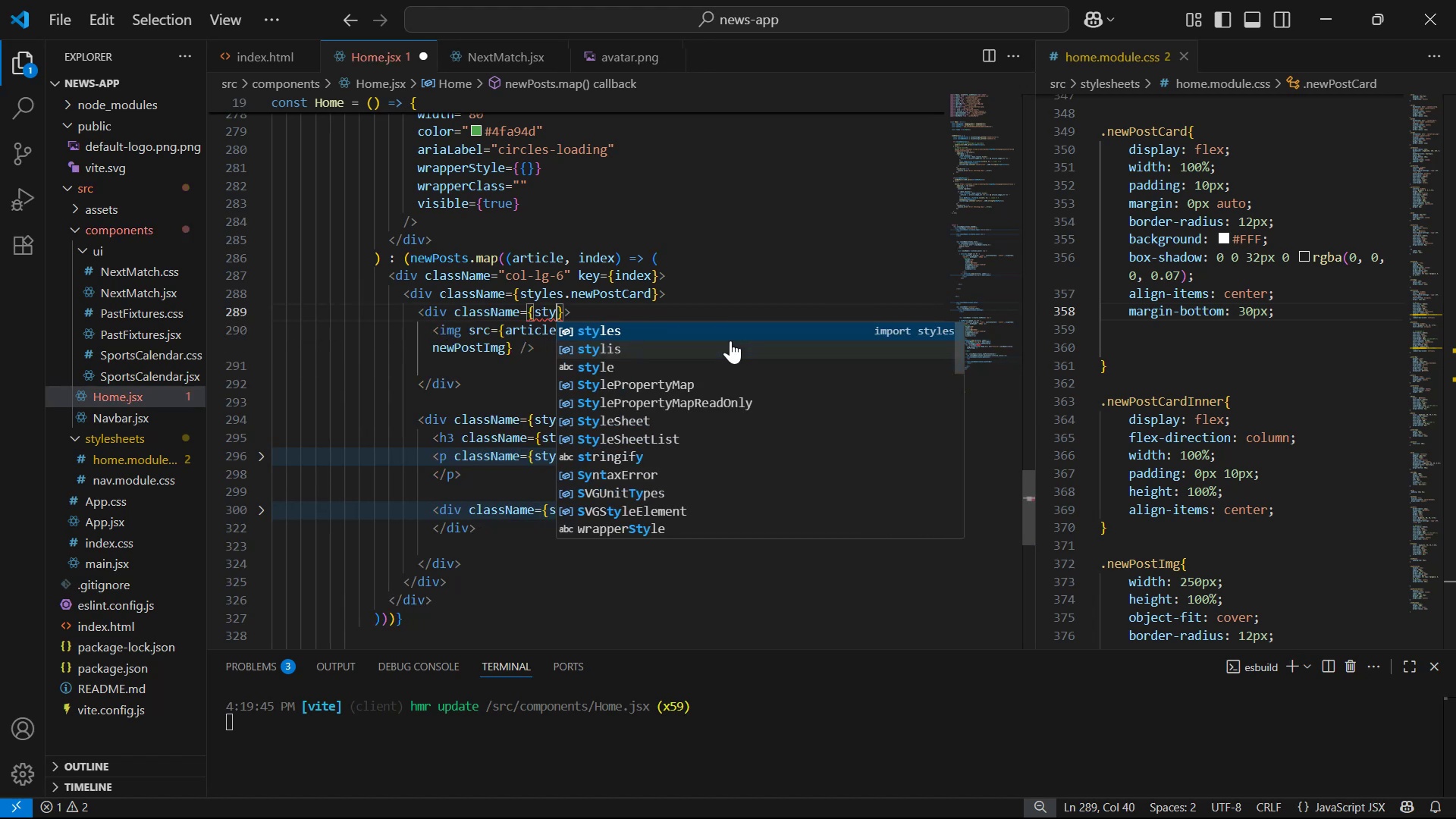 
key(Enter)
 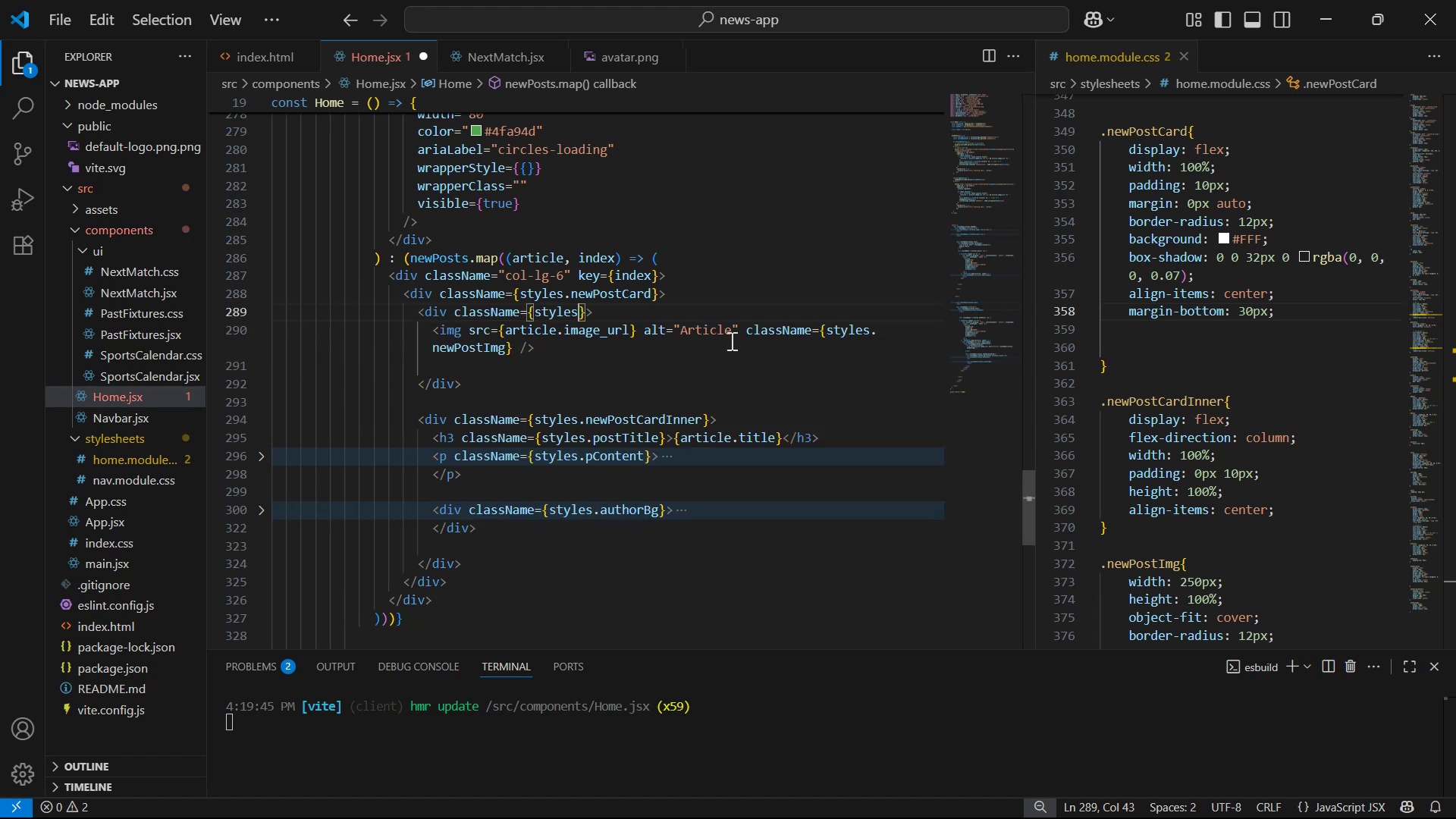 
type(.im)
key(Backspace)
key(Backspace)
type(postImg )
key(Backspace)
type(Bg )
key(Backspace)
 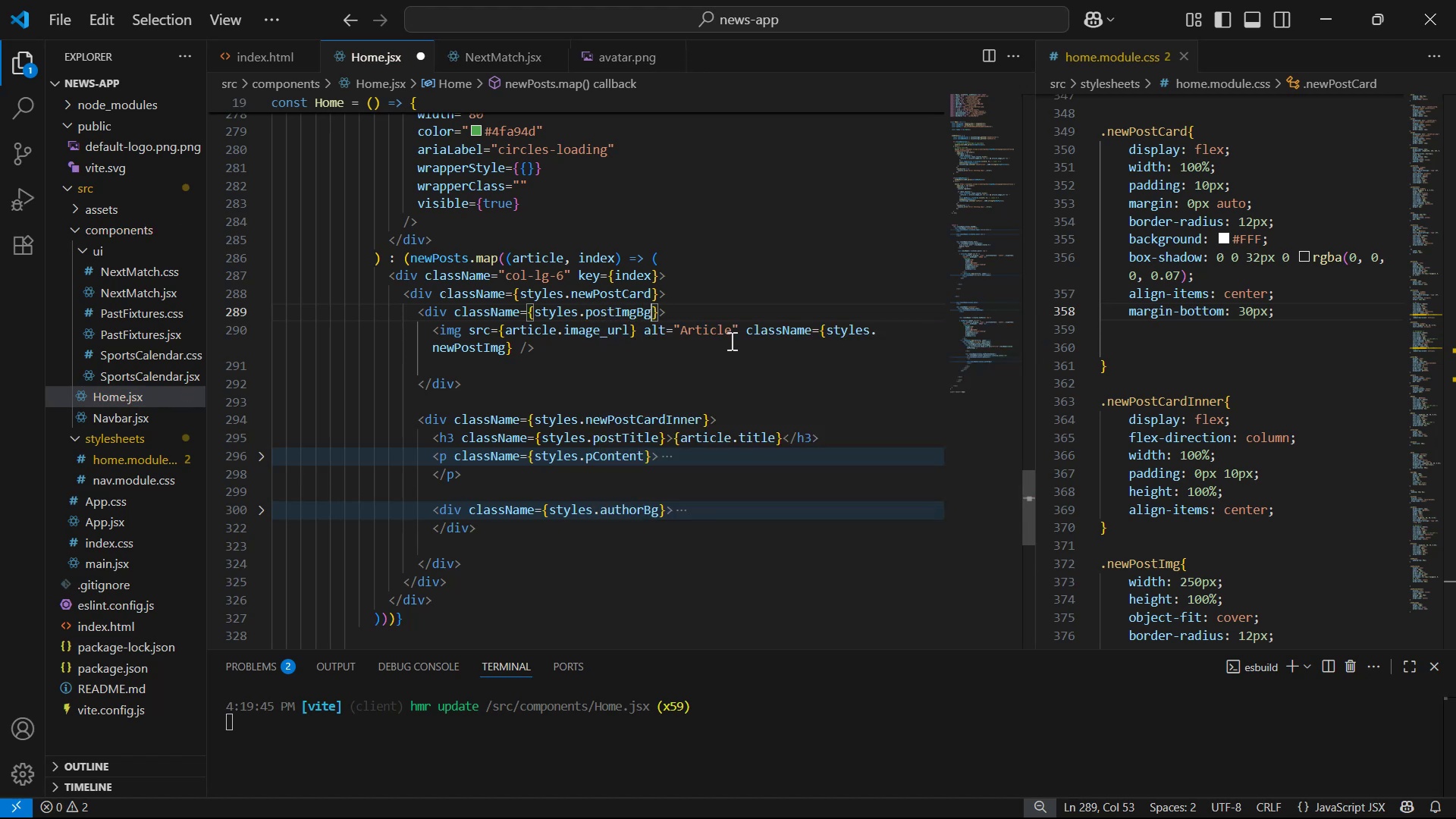 
key(Control+S)
 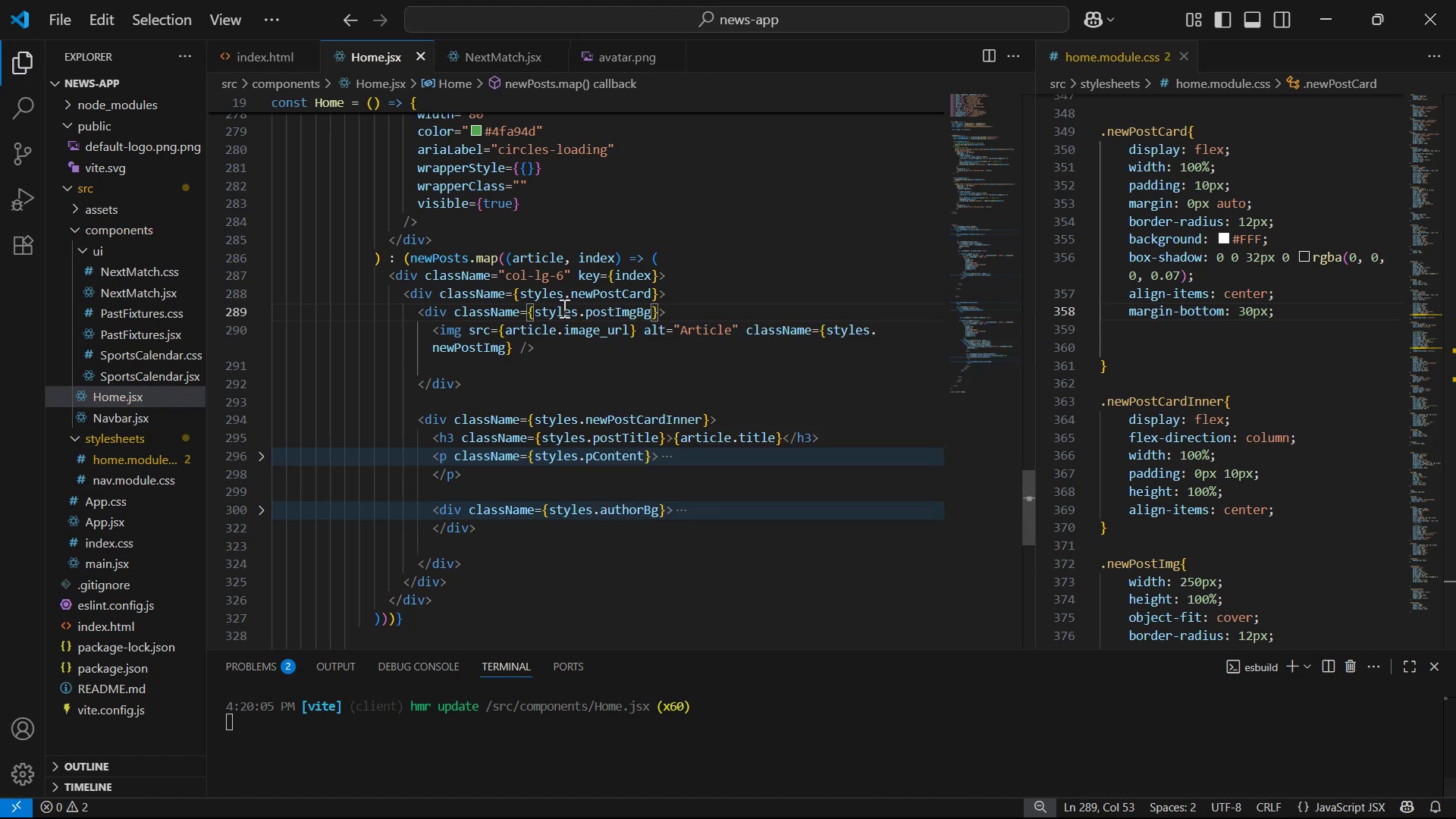 
left_click_drag(start_coordinate=[579, 309], to_coordinate=[651, 312])
 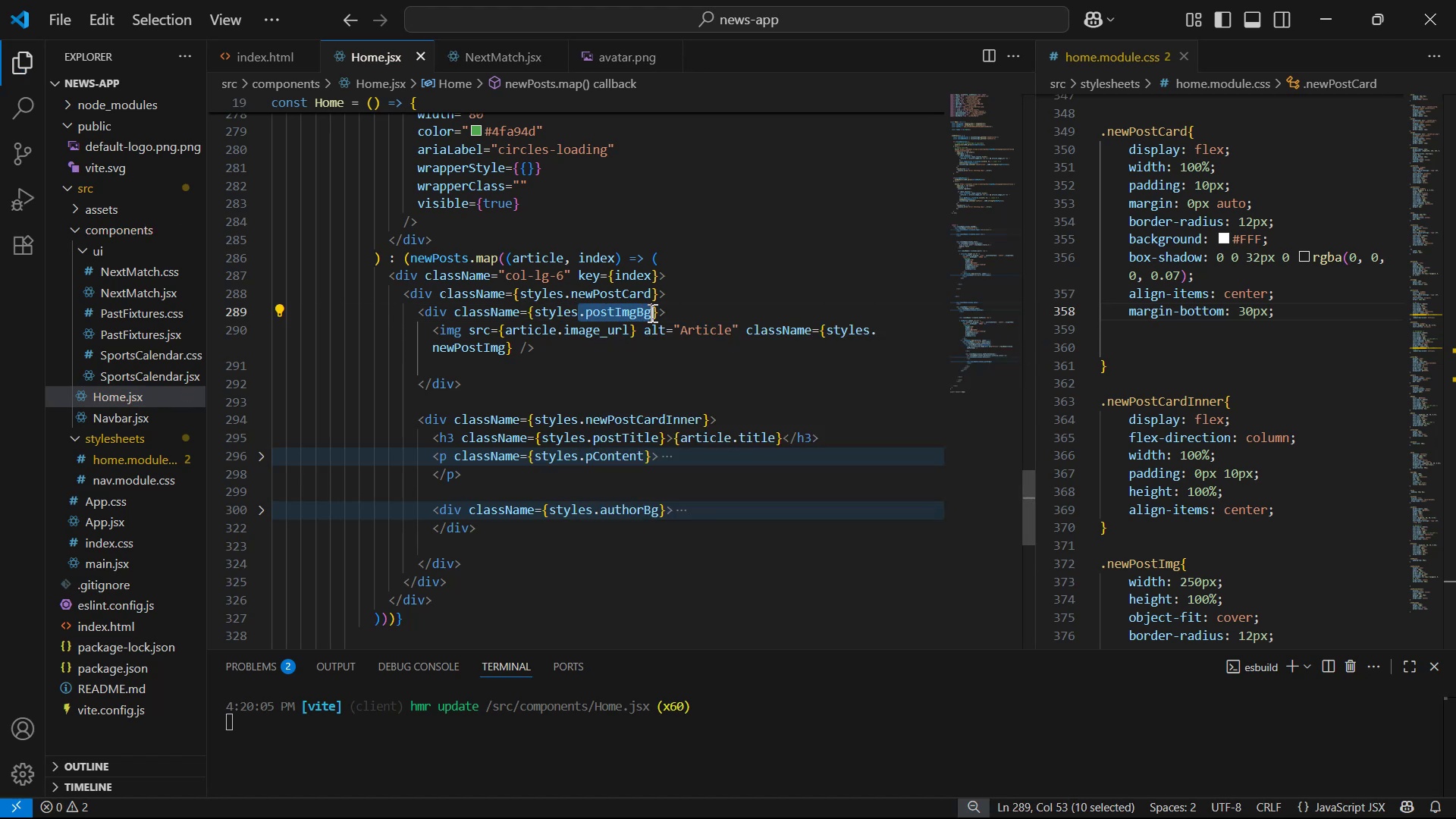 
key(Control+C)
 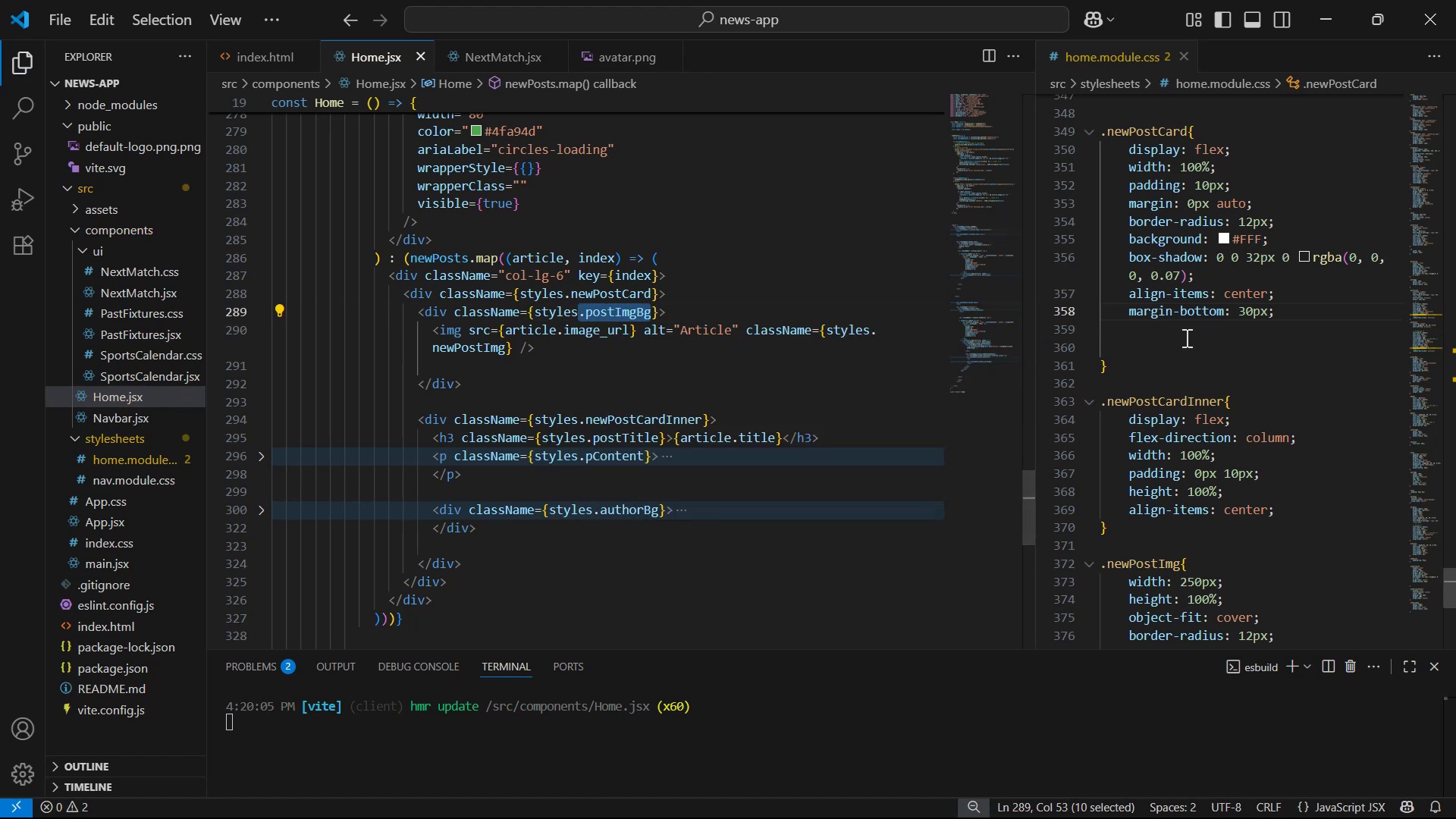 
scroll: coordinate [1229, 274], scroll_direction: down, amount: 6.0
 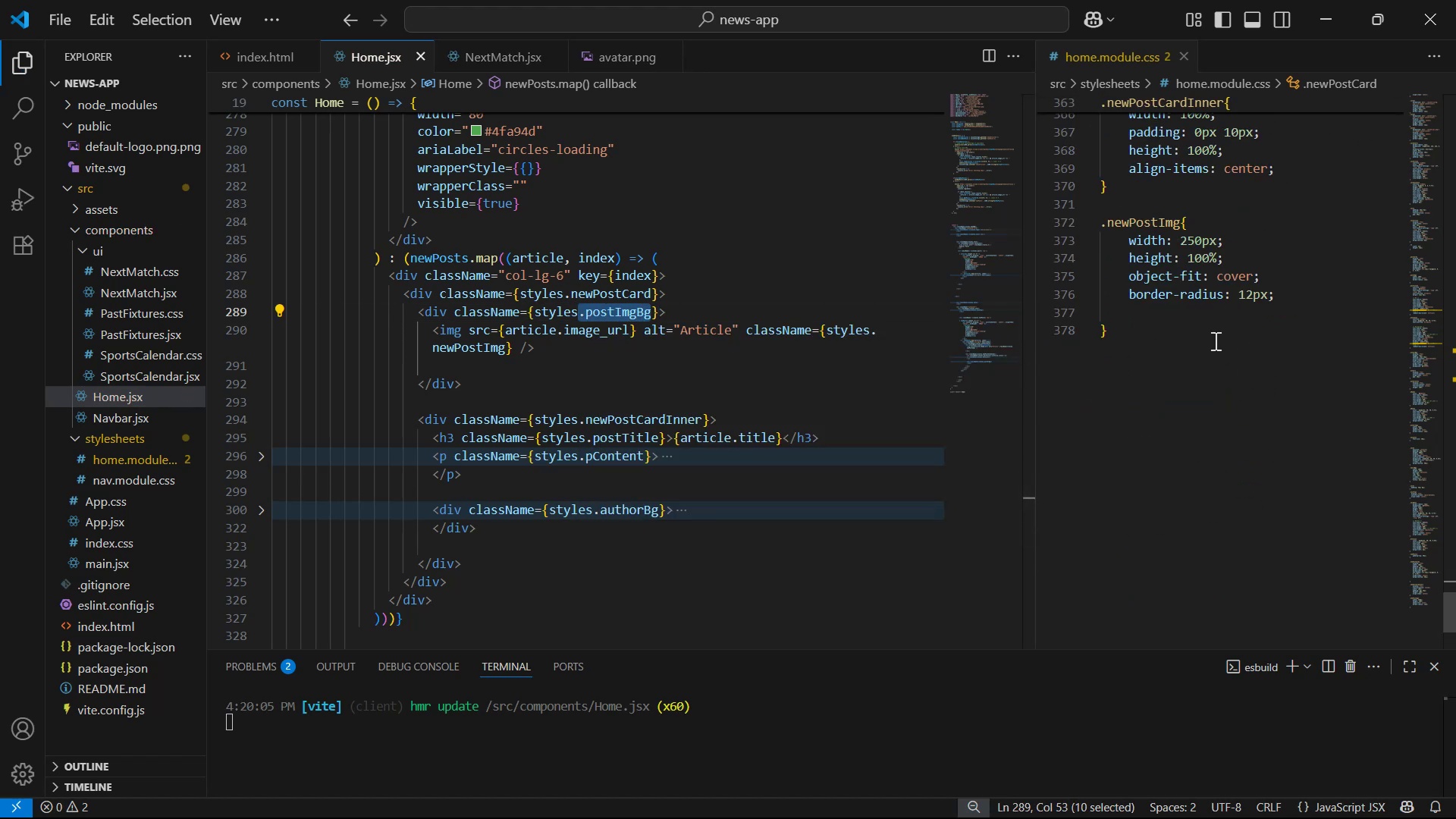 
left_click([1208, 346])
 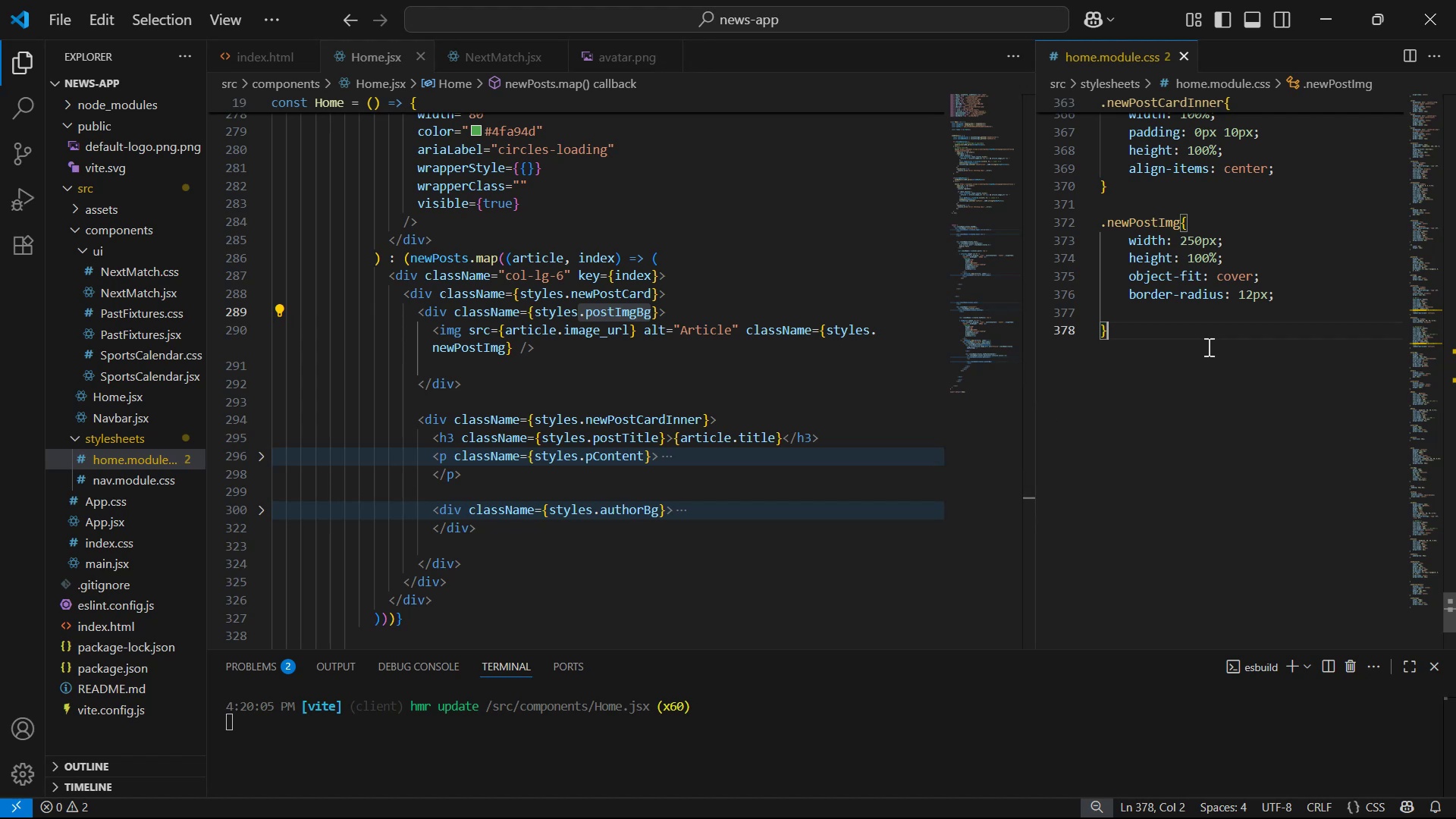 
key(Control+Enter)
 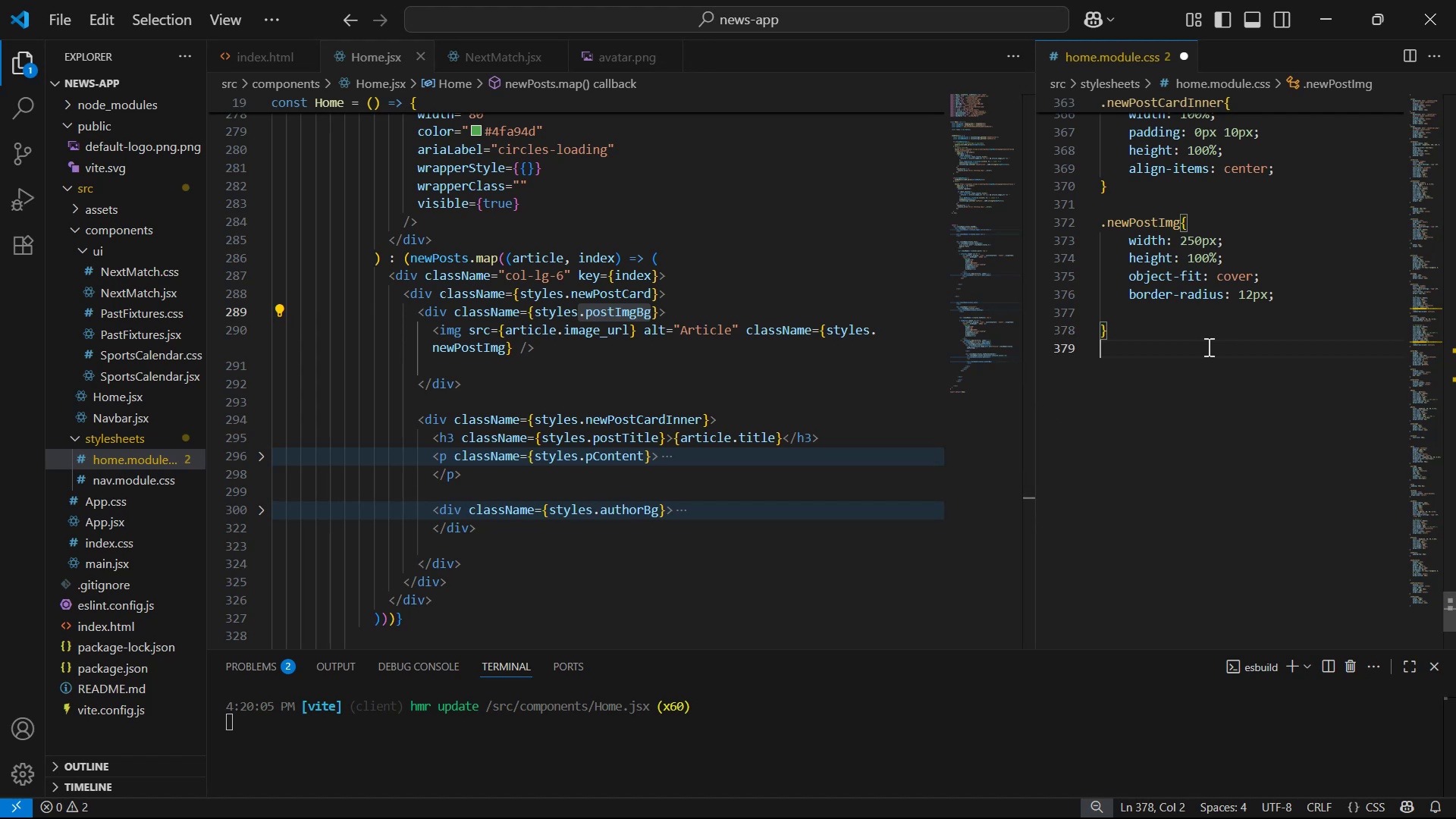 
key(Enter)
 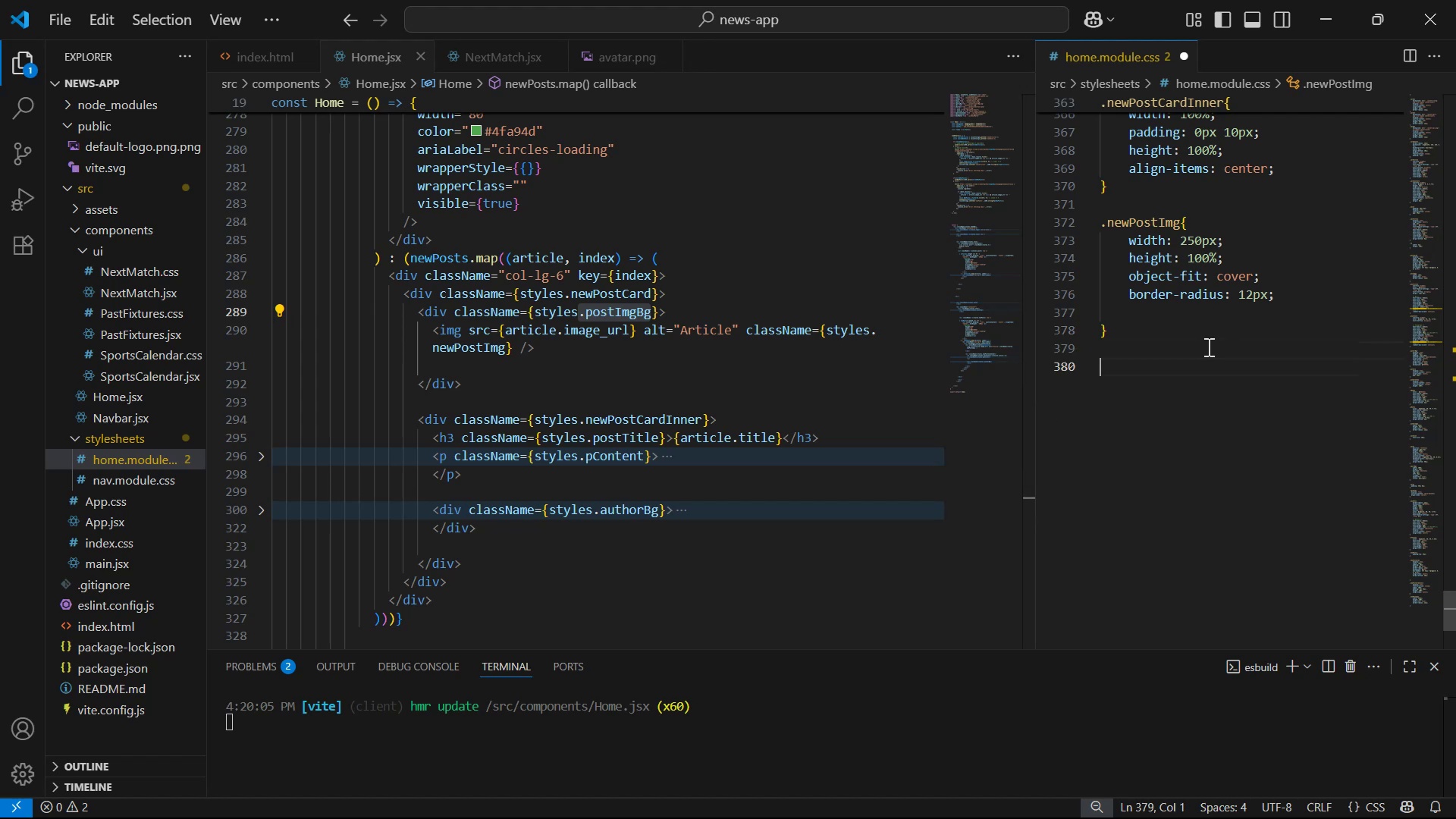 
key(Enter)
 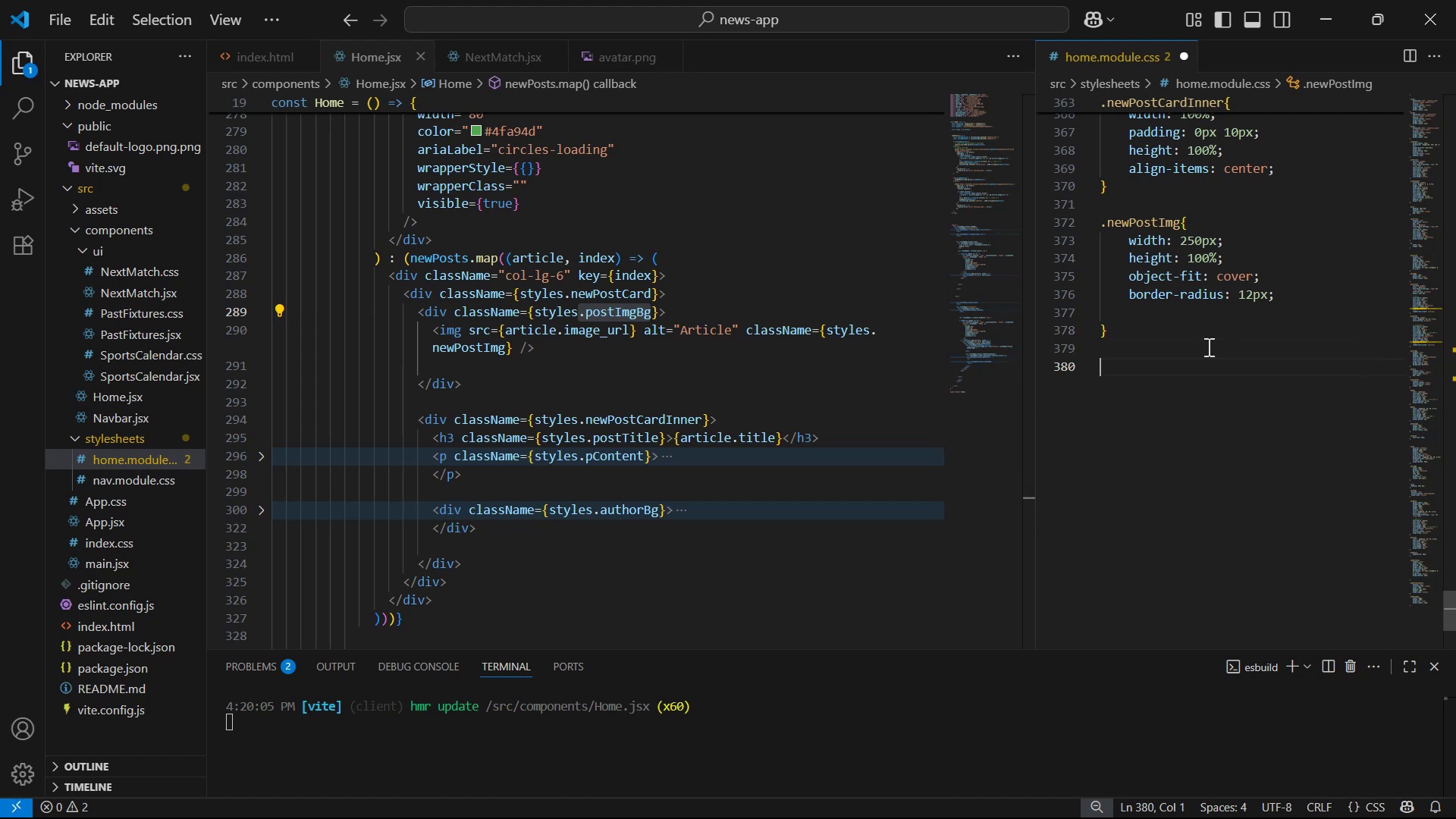 
key(Control+ControlLeft)
 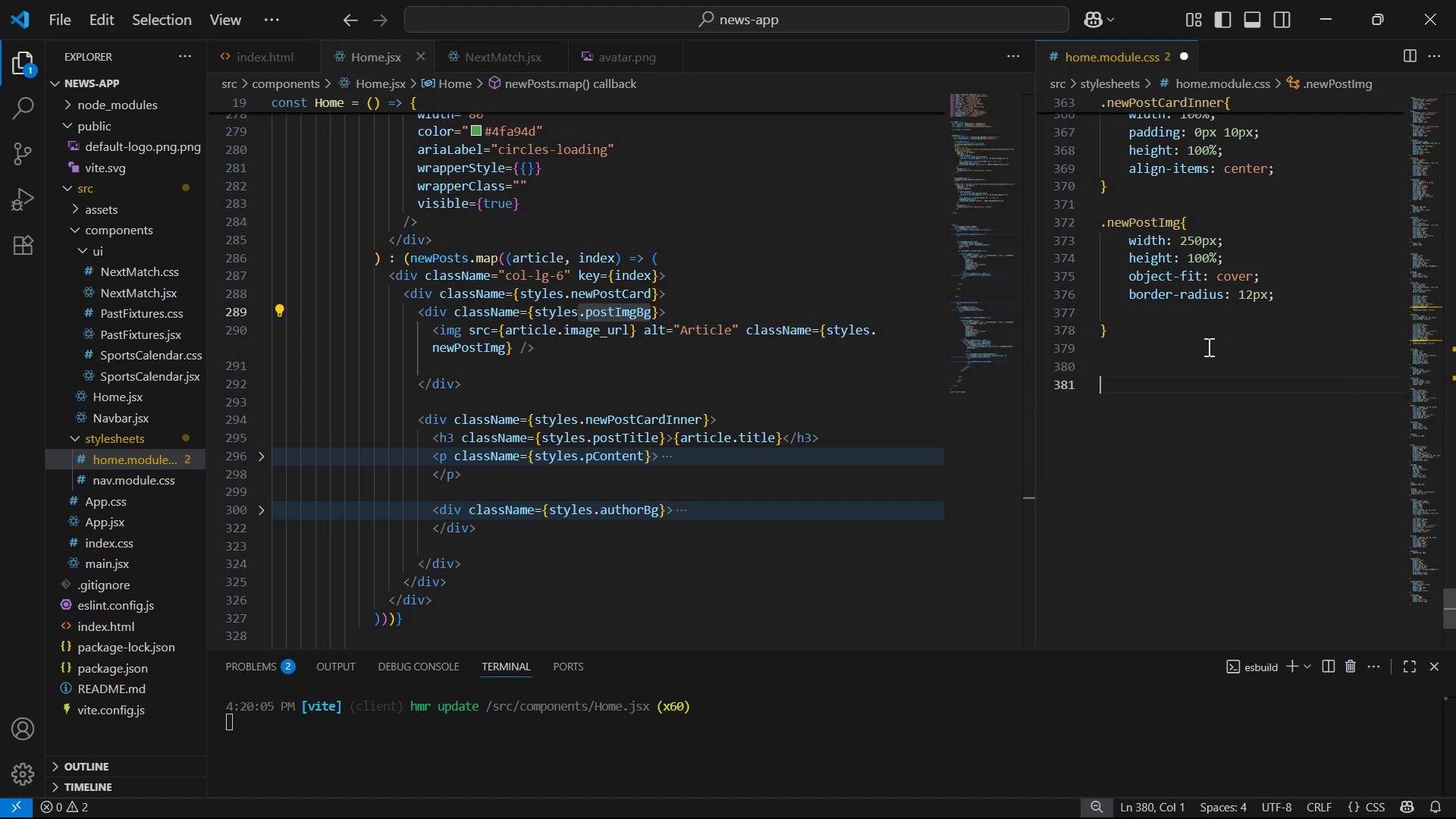 
key(Control+V)
 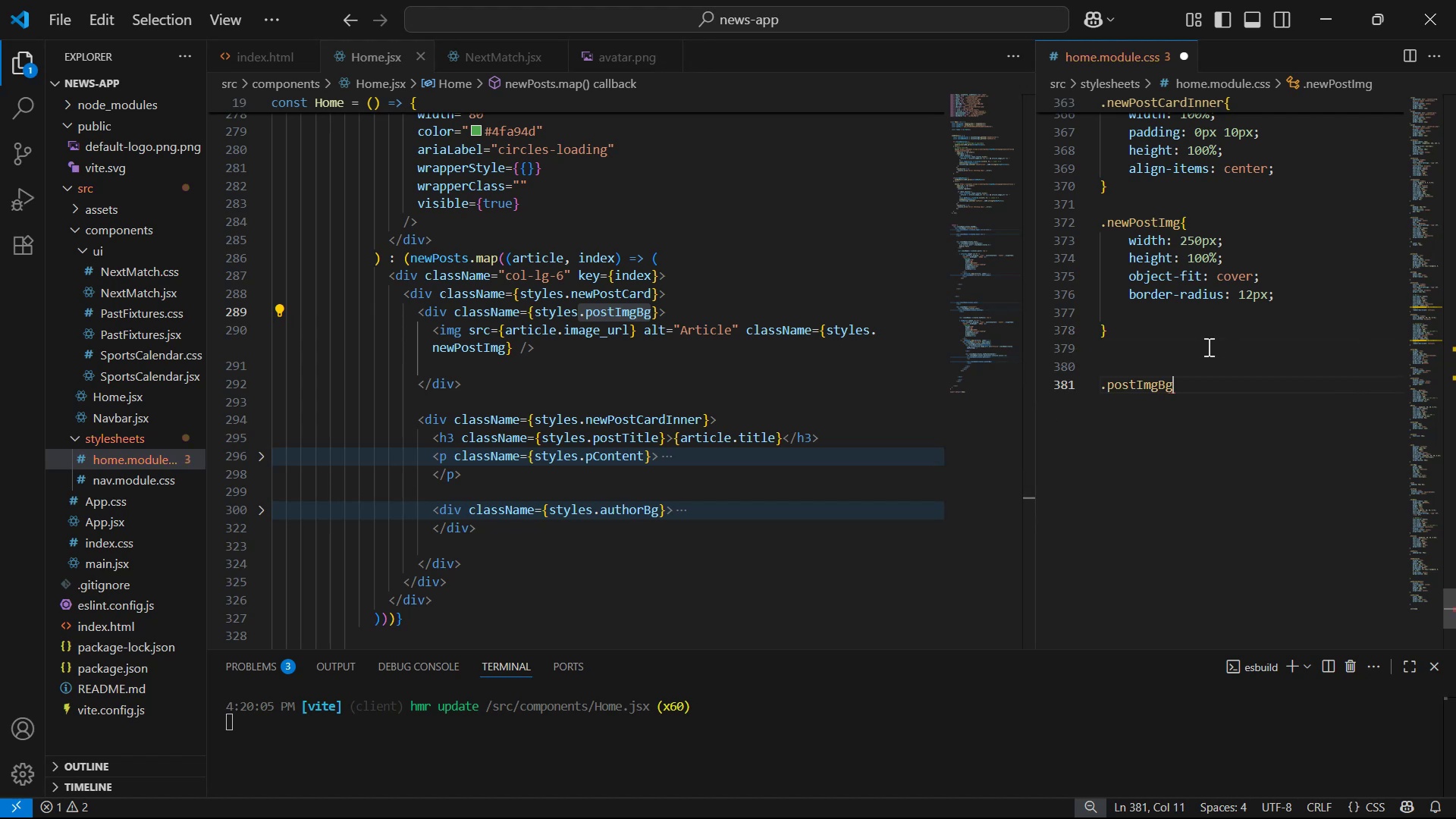 
hold_key(key=ShiftLeft, duration=0.62)
 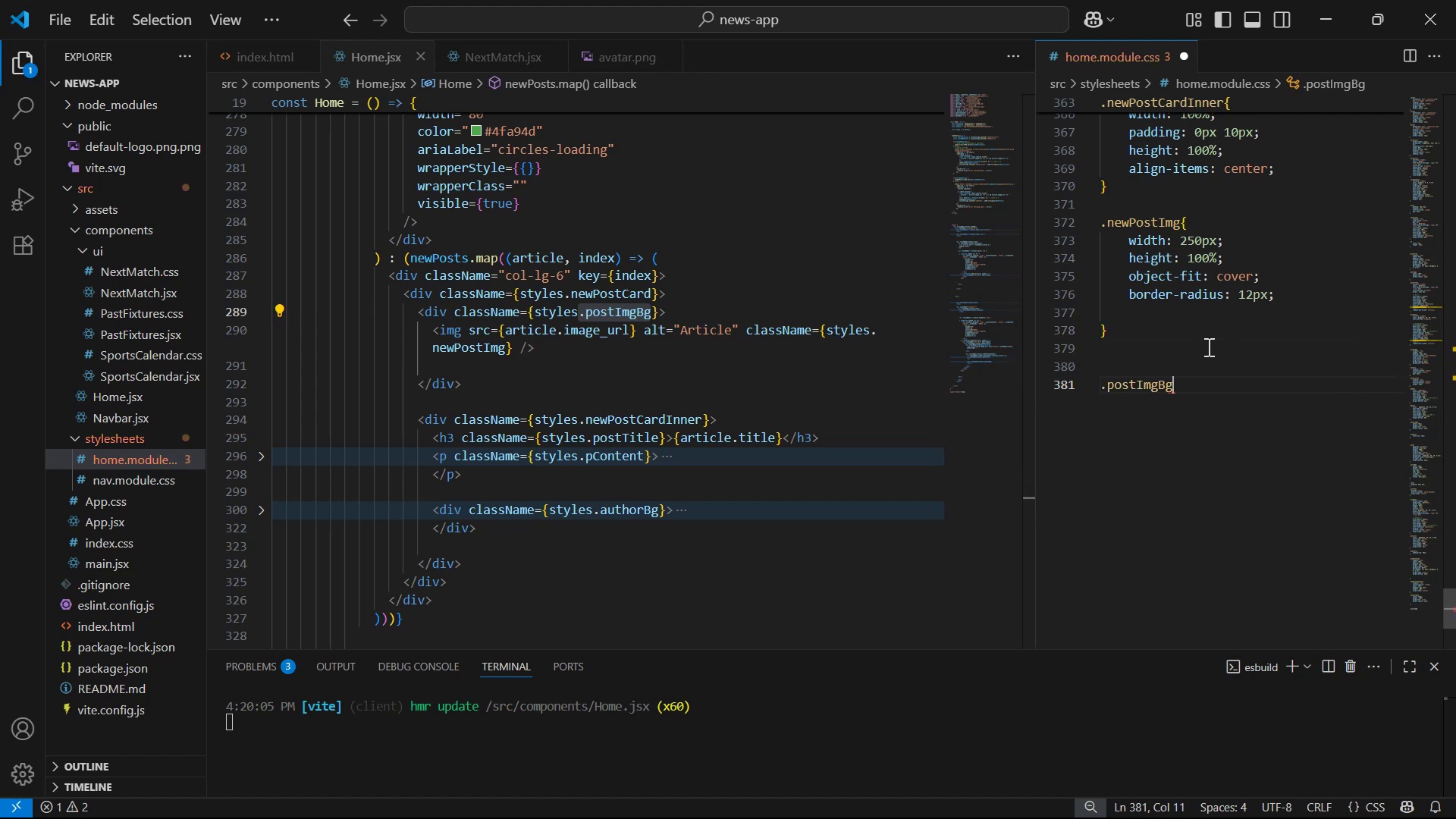 
key(Shift+BracketLeft)
 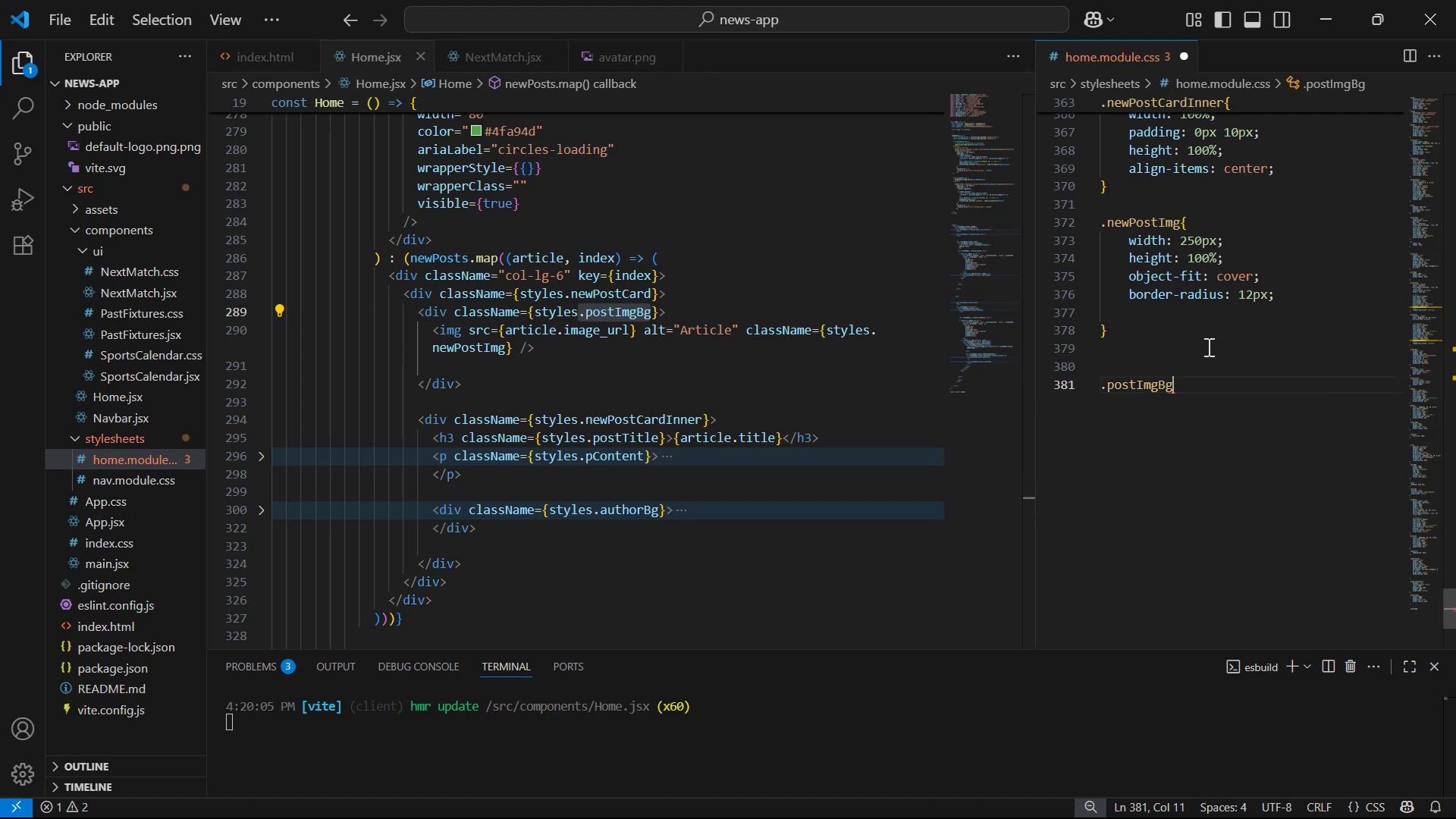 
key(Shift+Enter)
 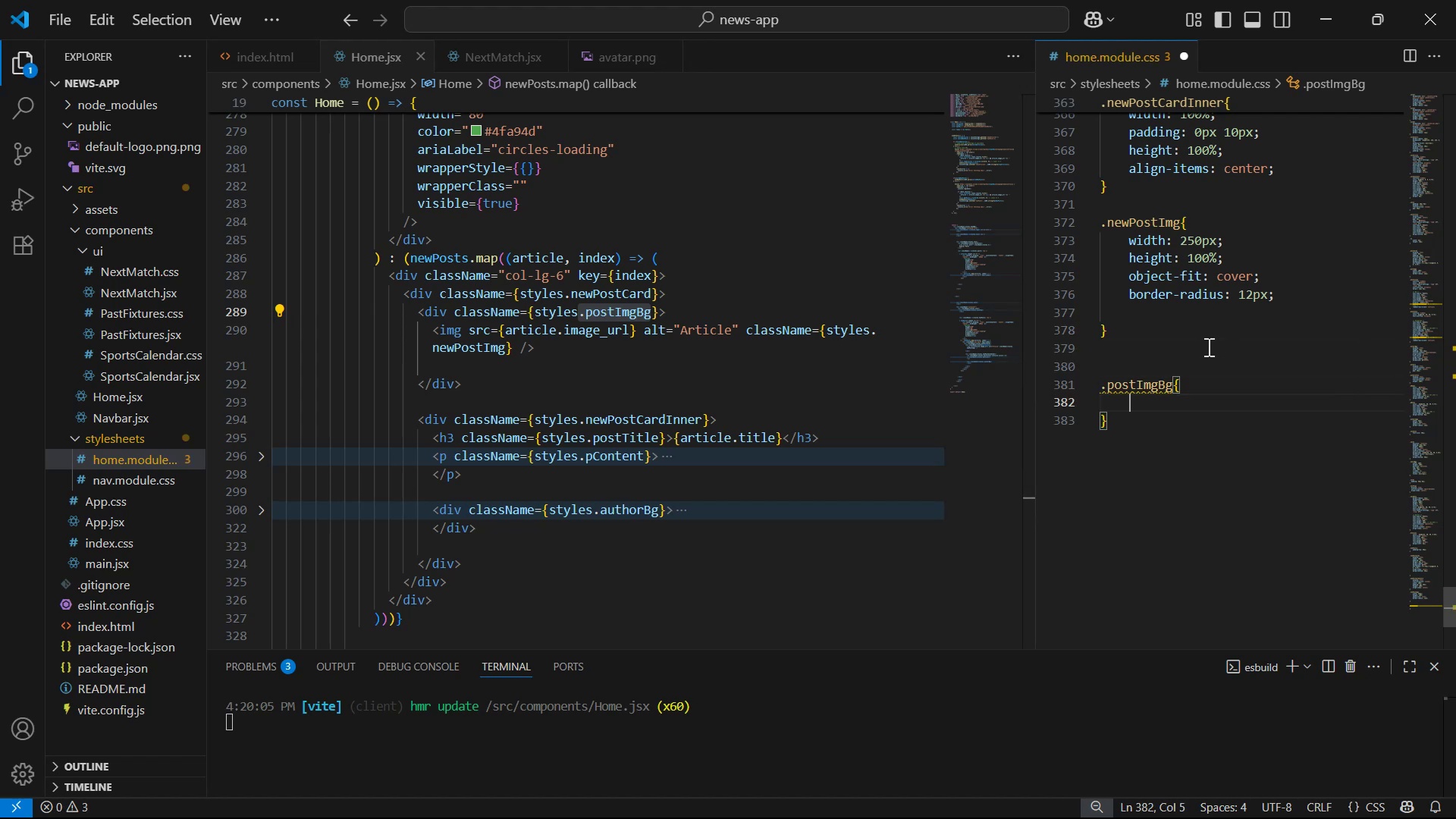 
type(dis)
 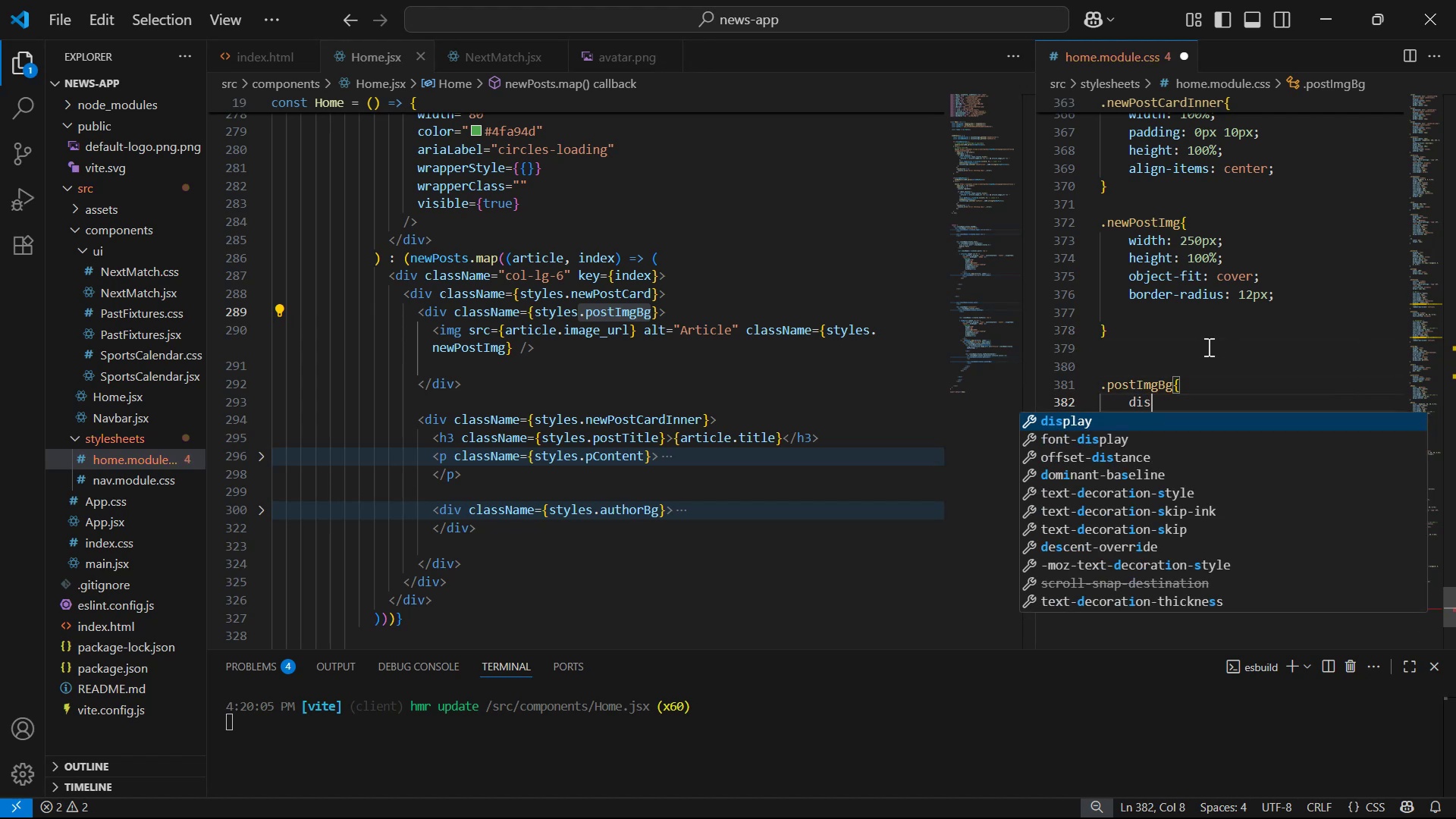 
key(Enter)
 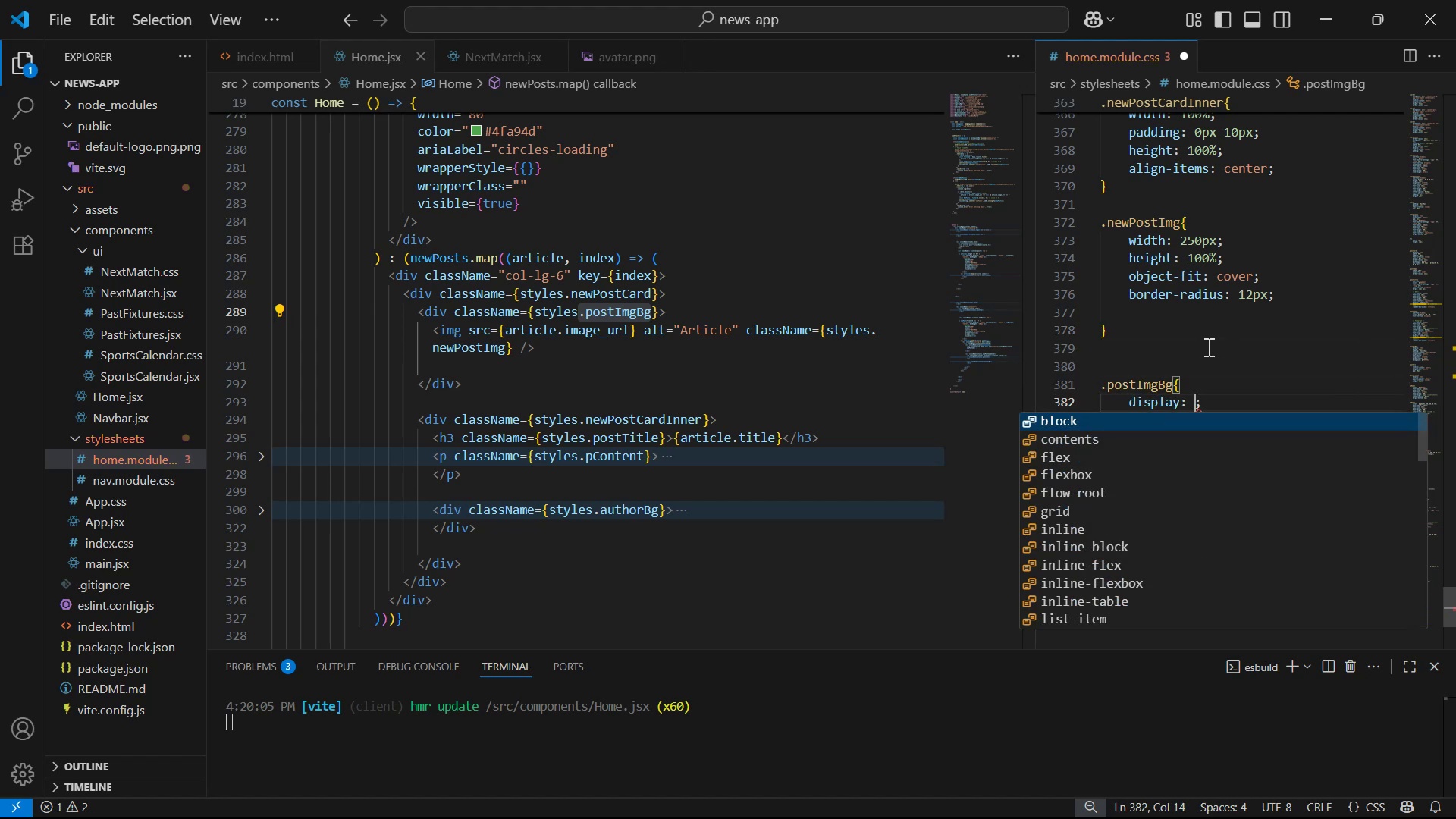 
key(ArrowDown)
 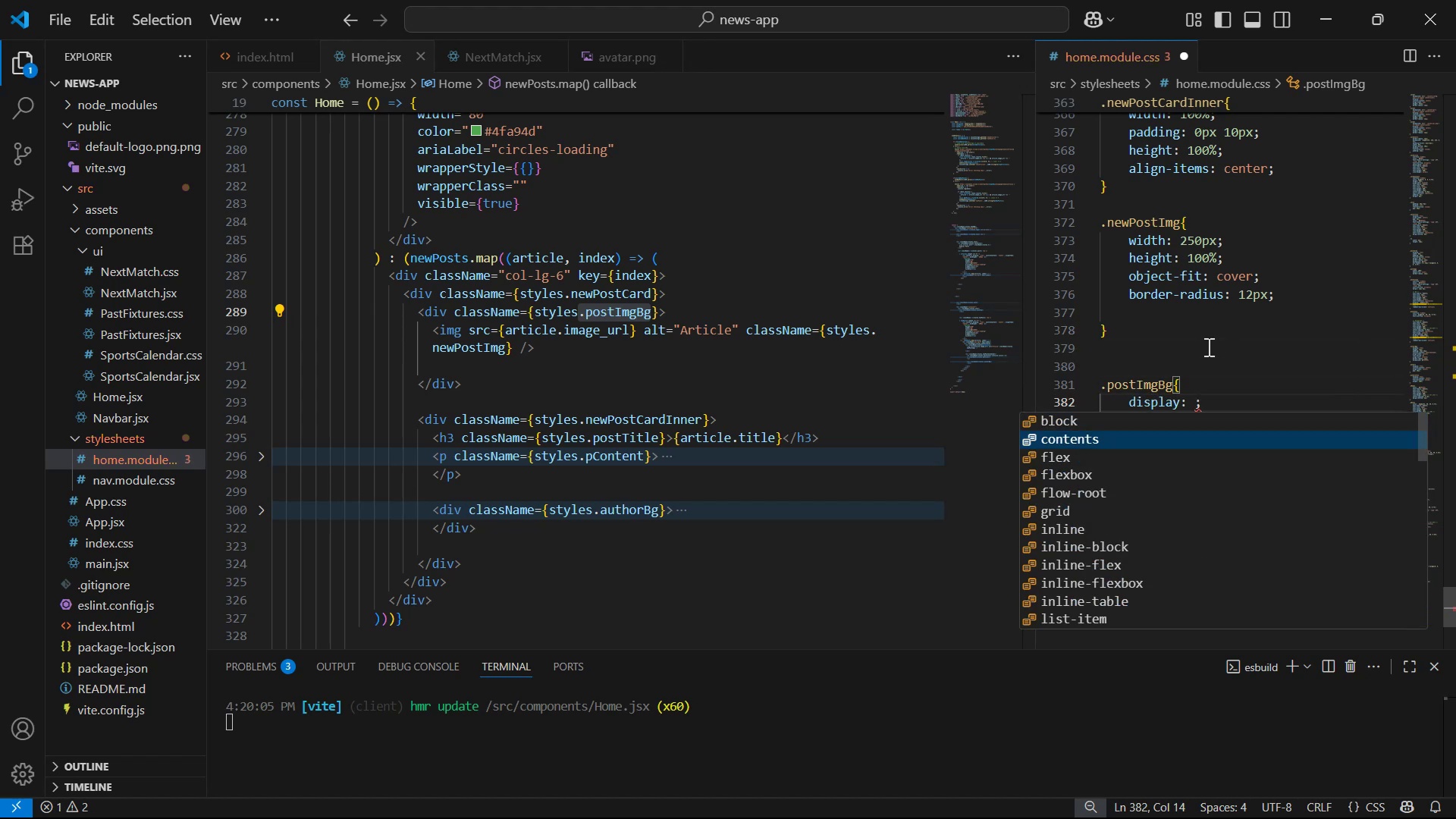 
key(ArrowDown)
 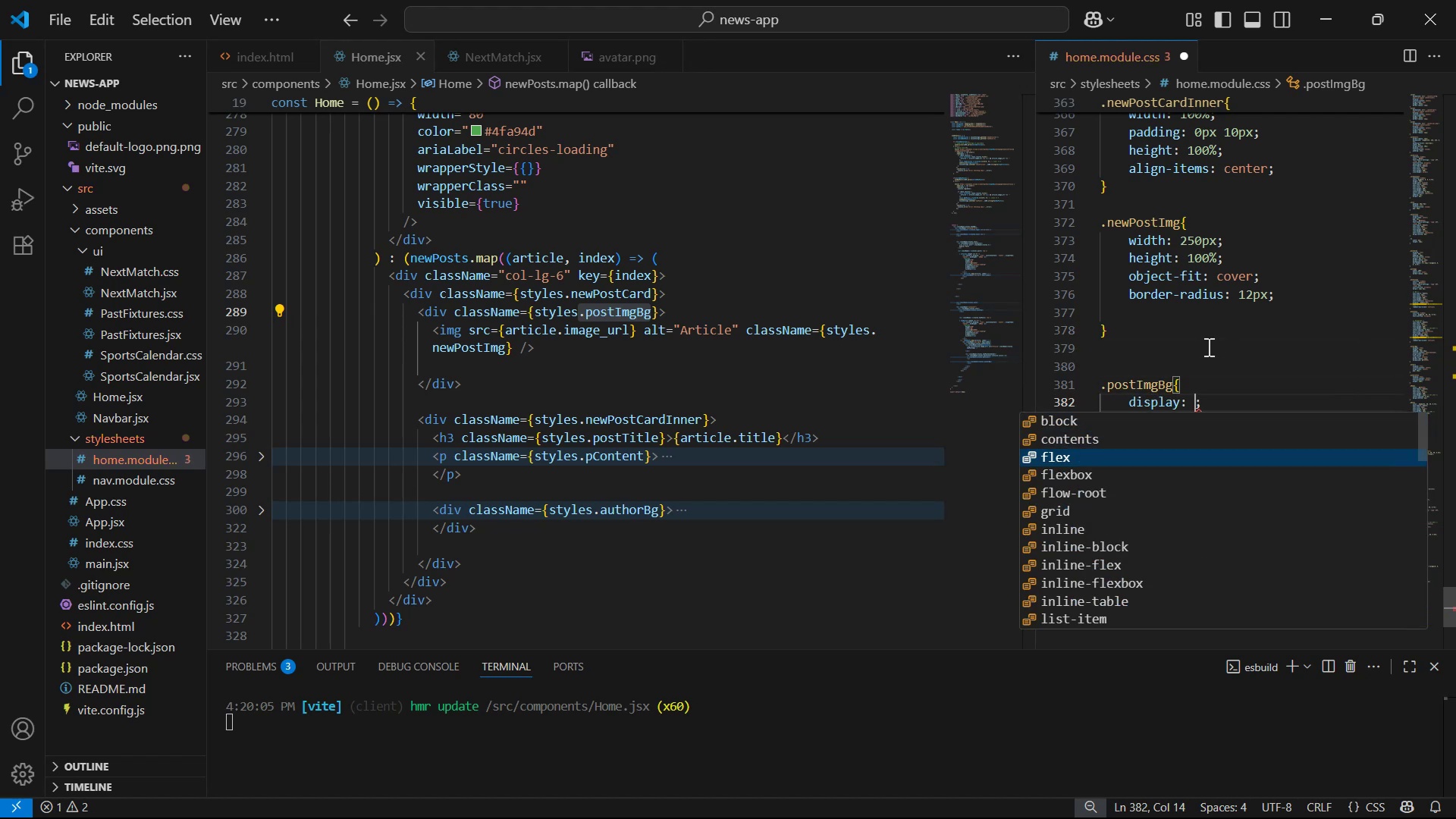 
key(Enter)
 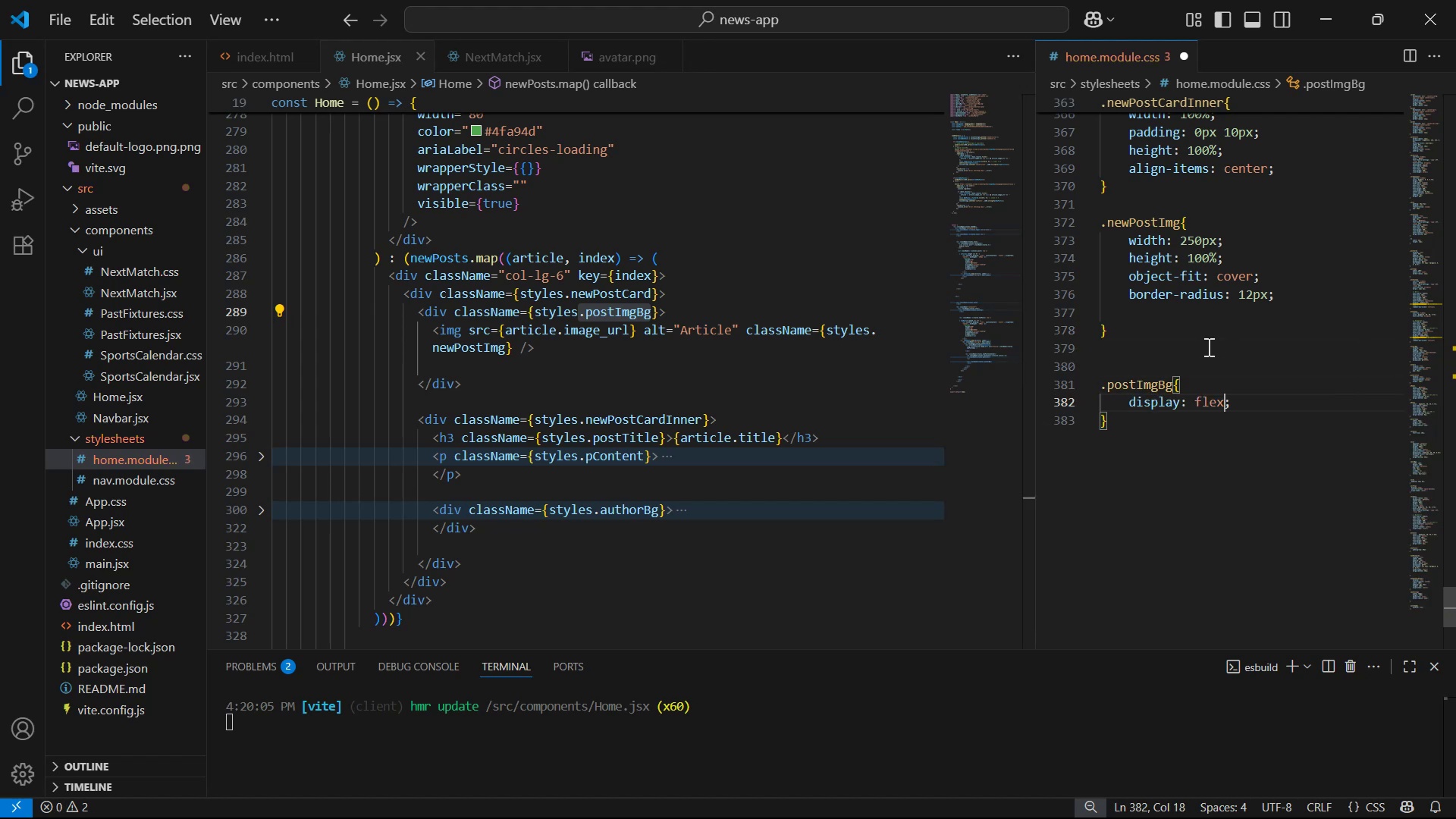 
key(ArrowRight)
 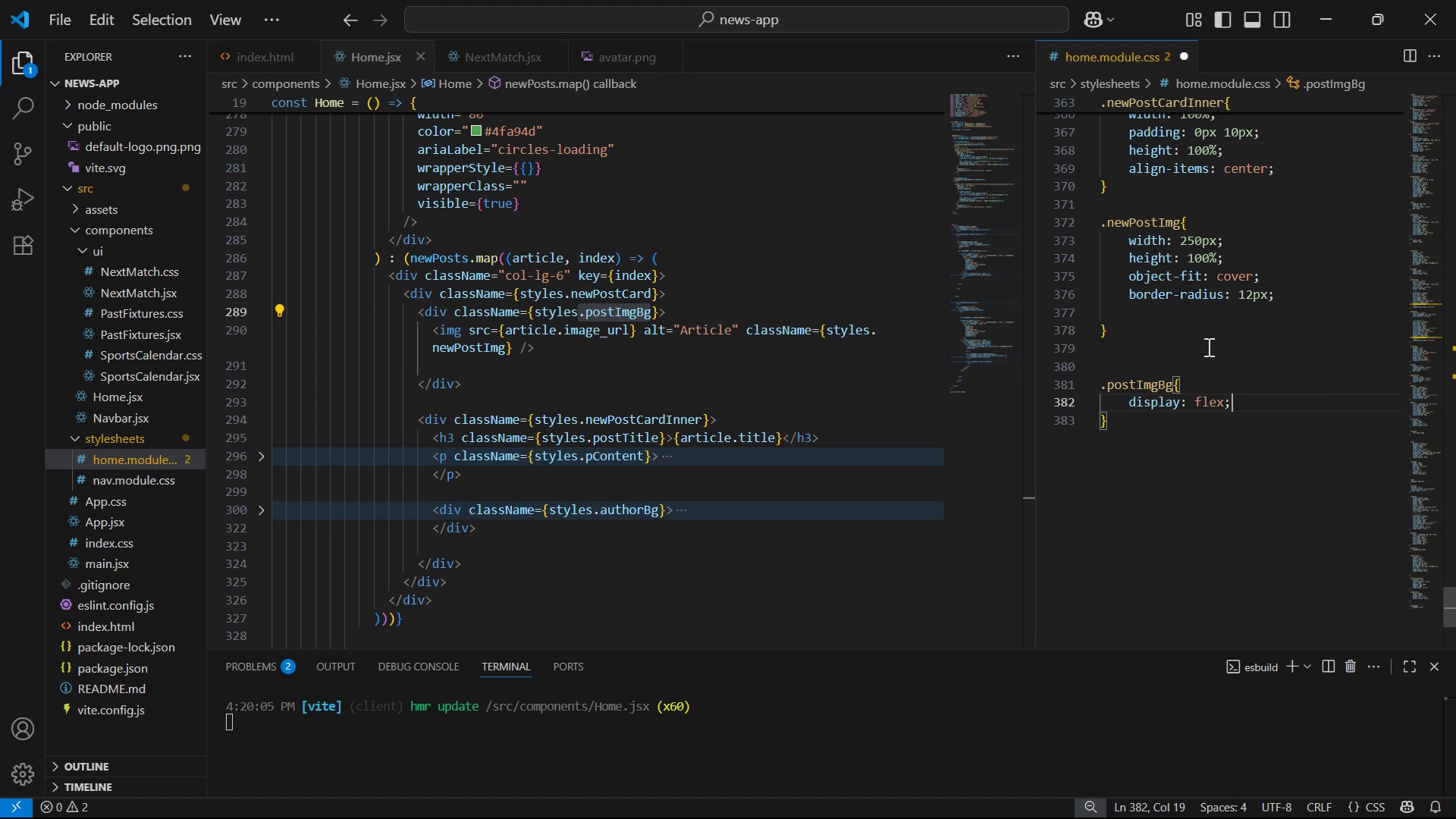 
key(Enter)
 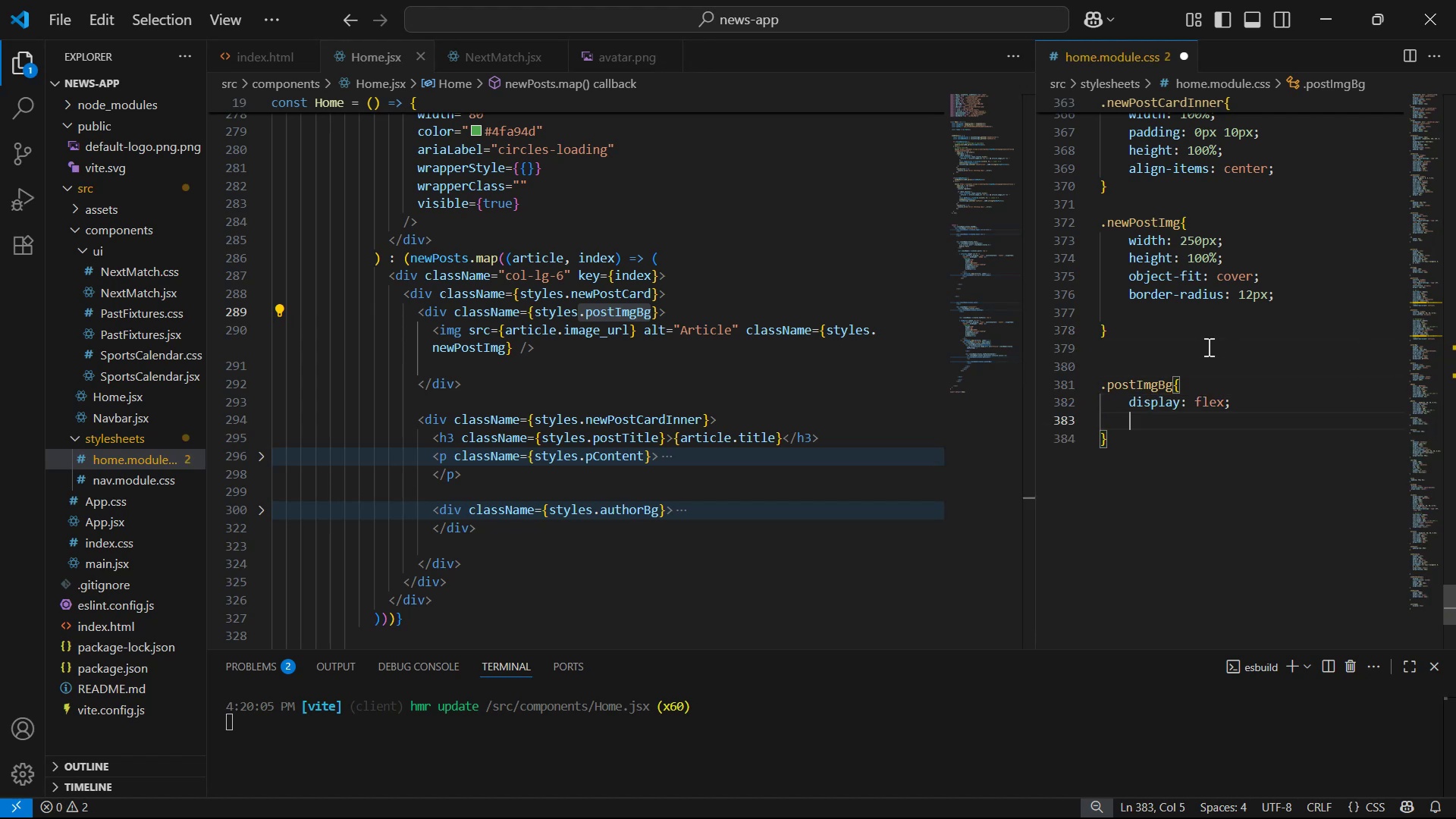 
type(jus)
 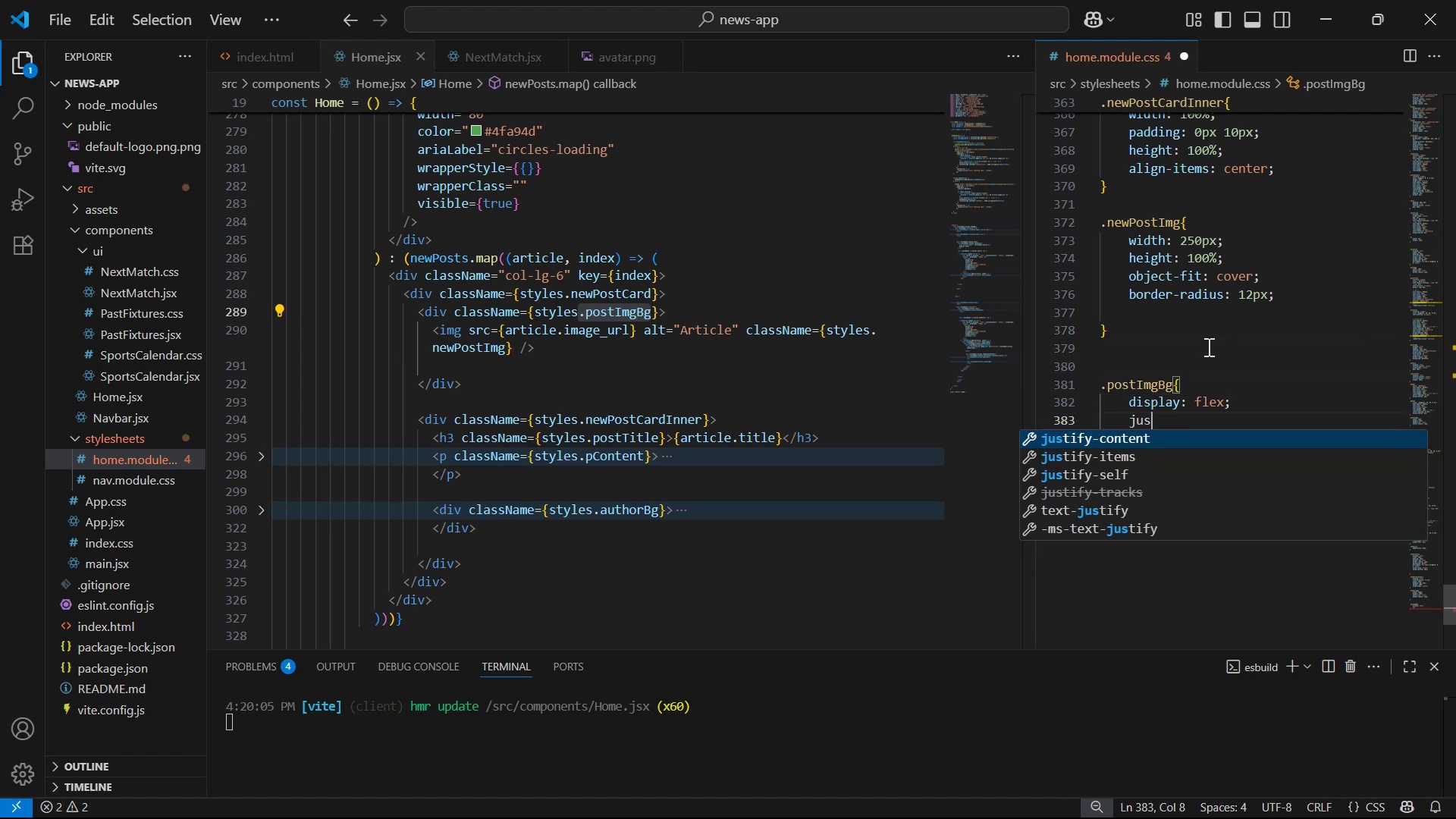 
key(Enter)
 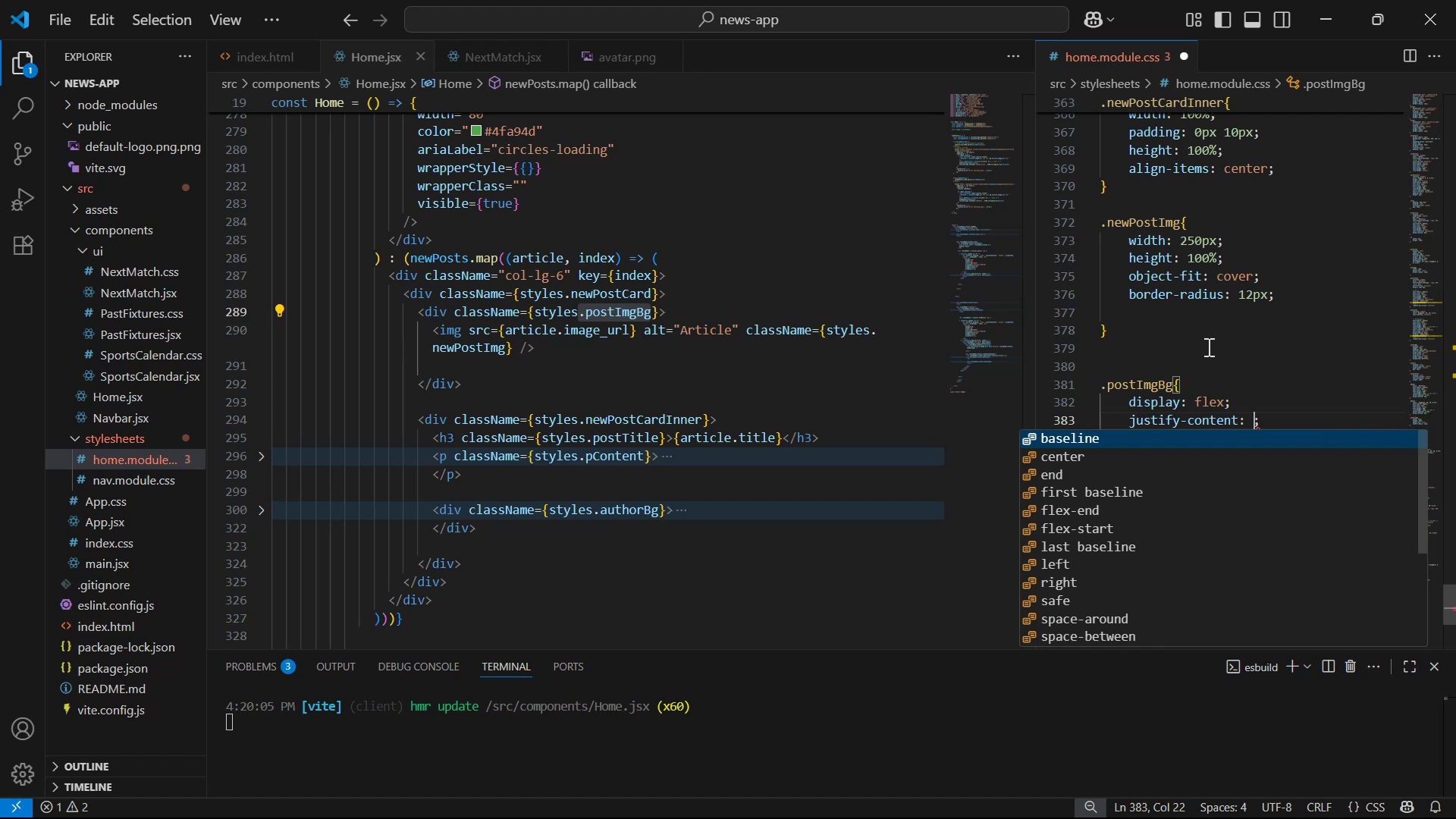 
key(ArrowDown)
 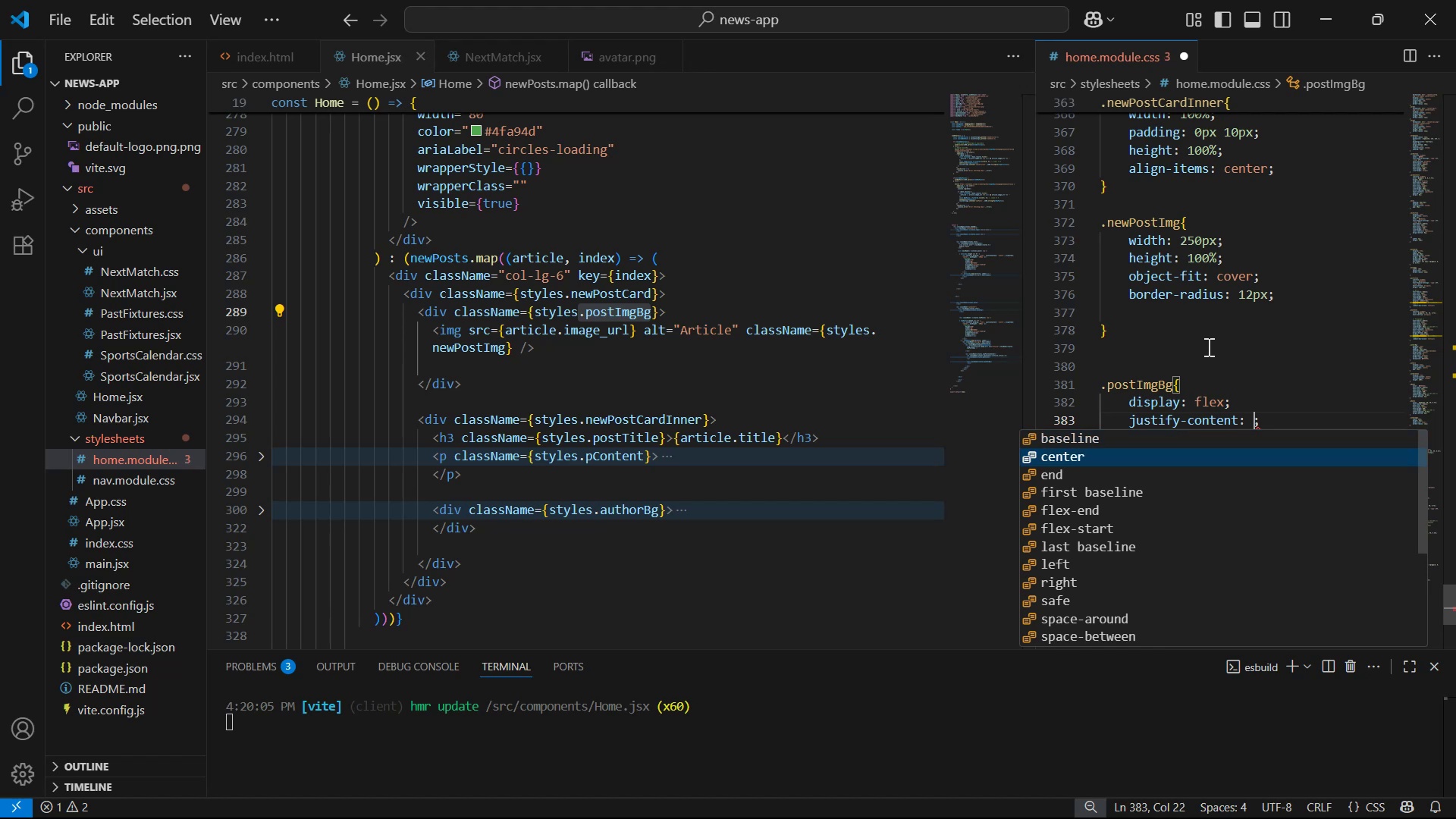 
key(Enter)
 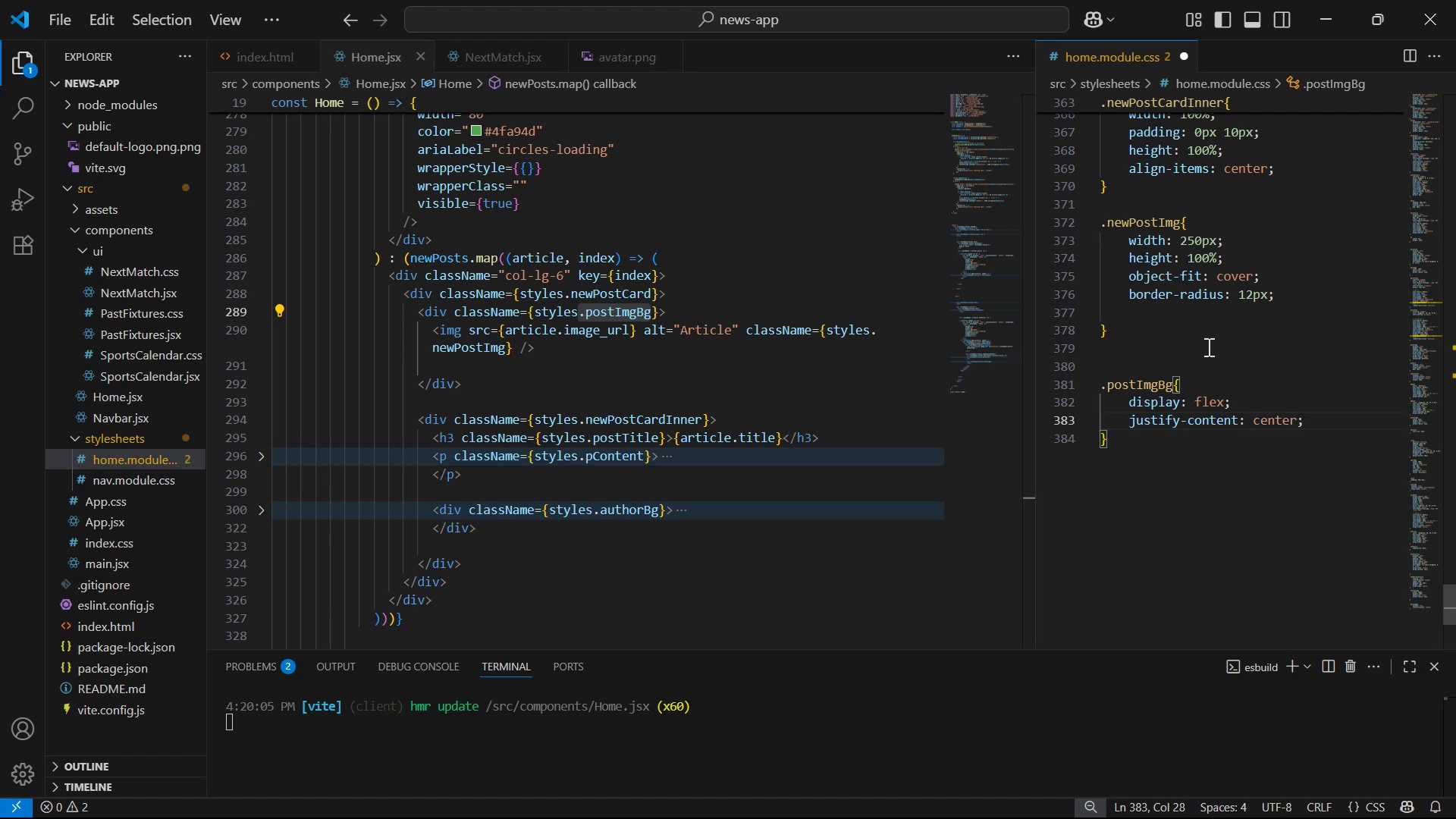 
key(ArrowRight)
 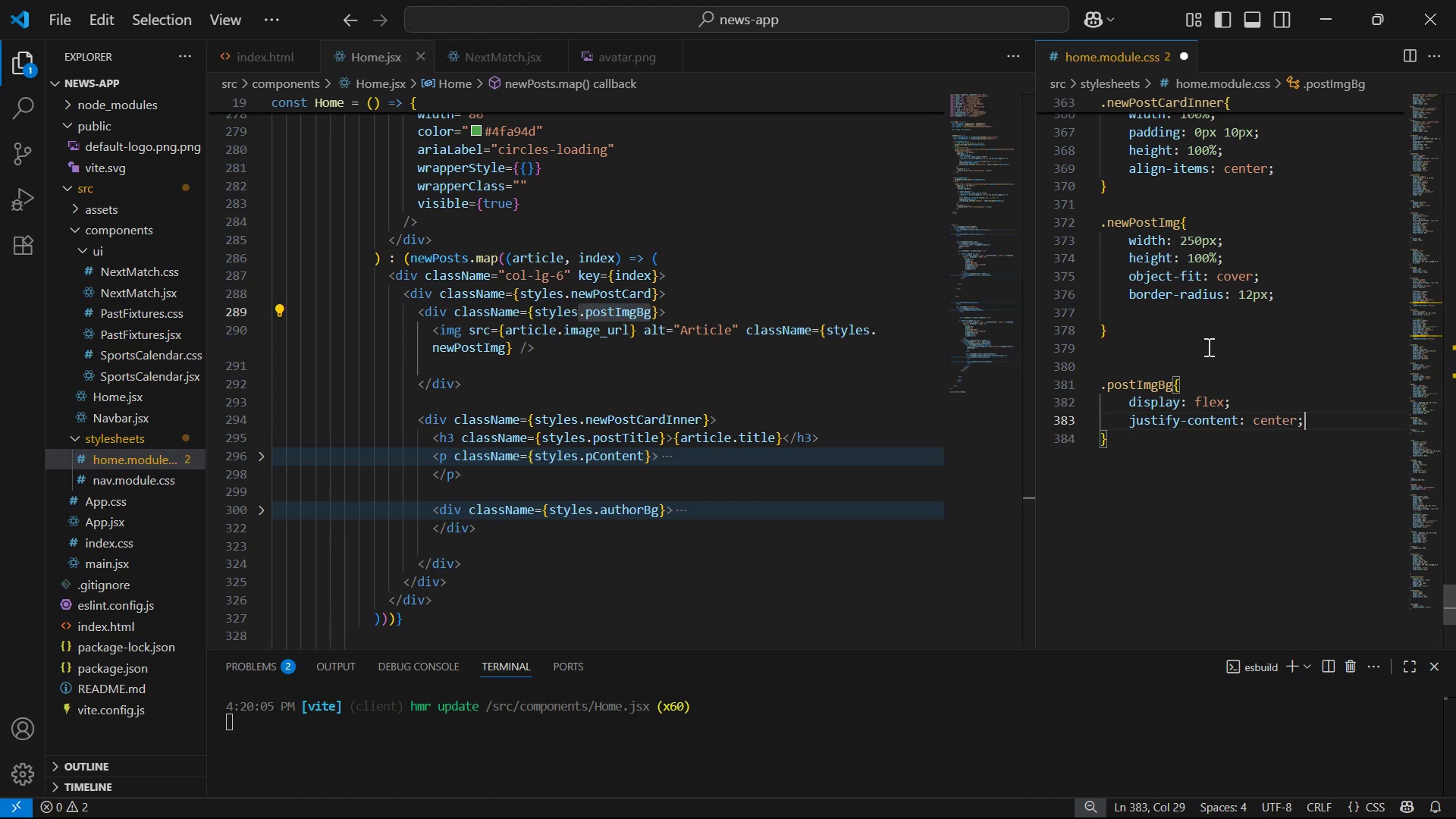 
key(Enter)
 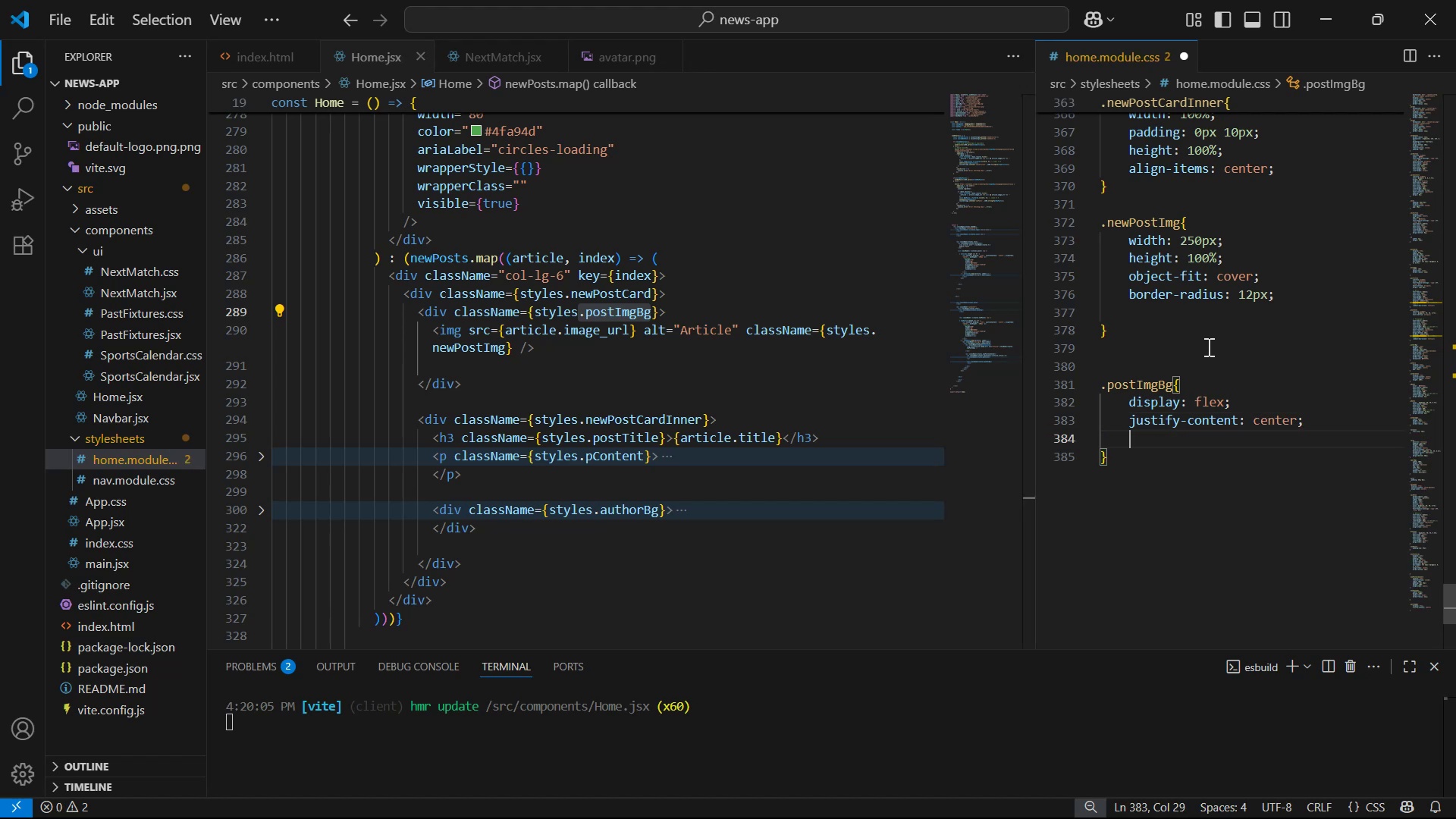 
key(A)
 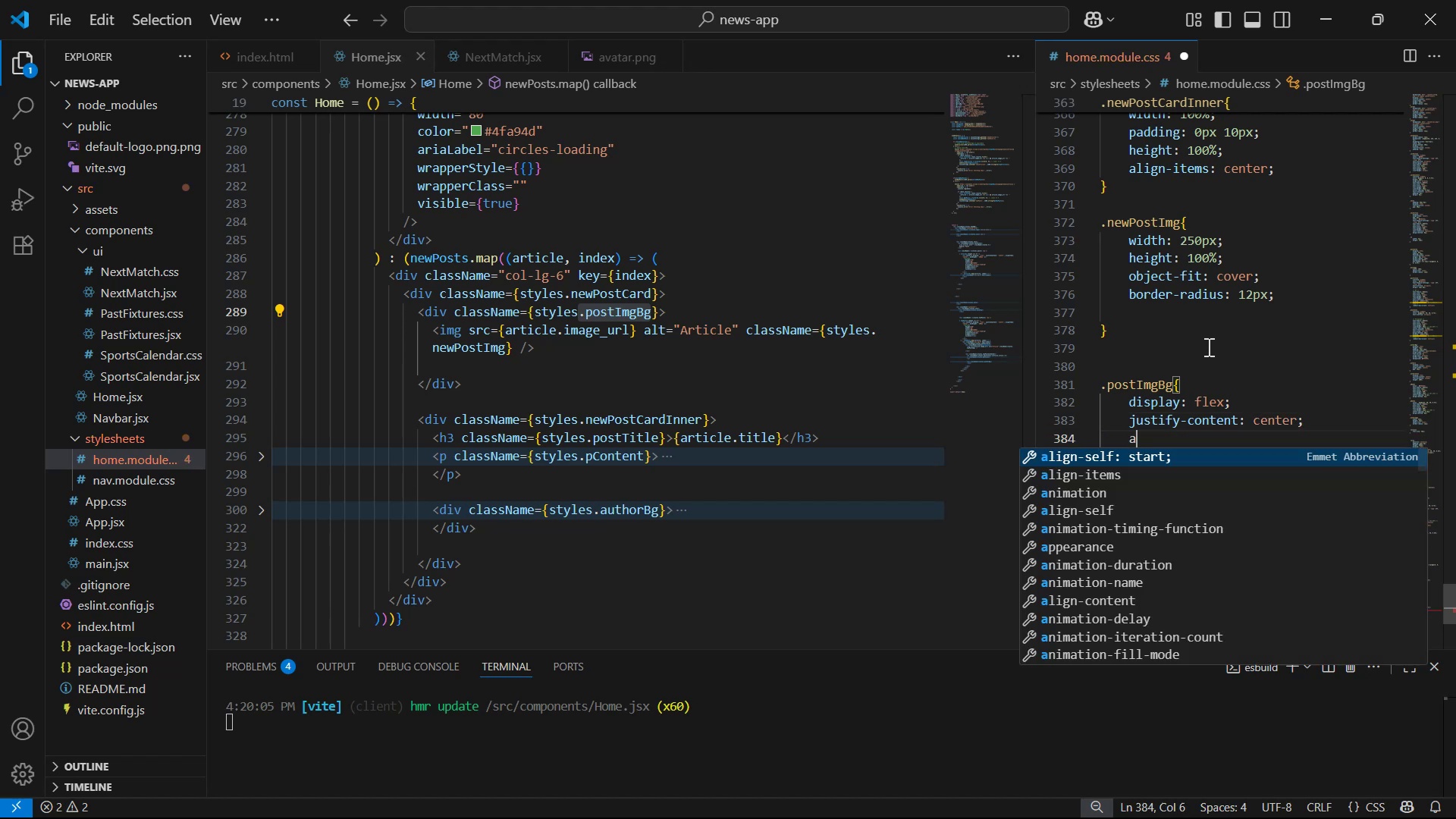 
key(ArrowDown)
 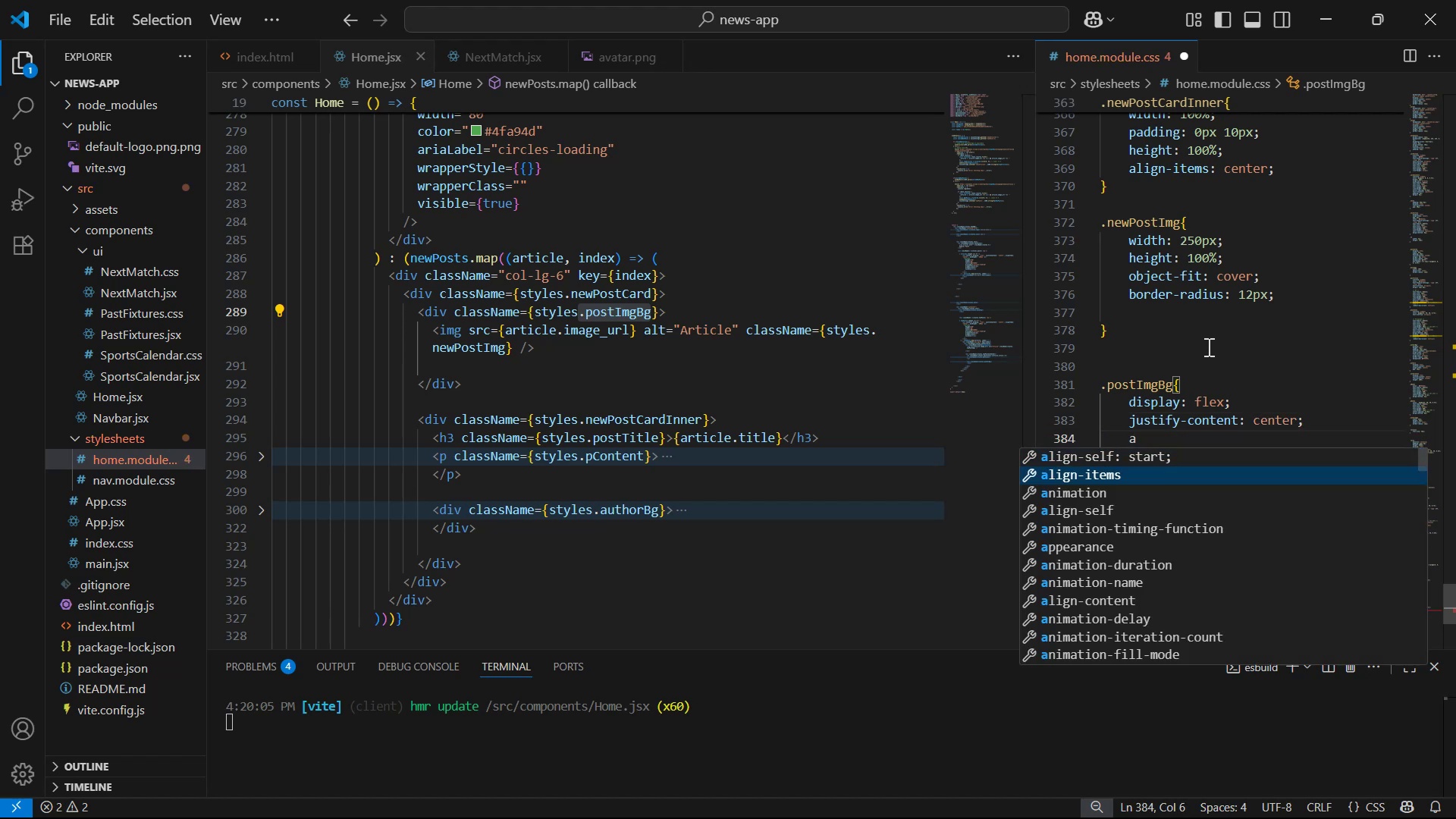 
key(Enter)
 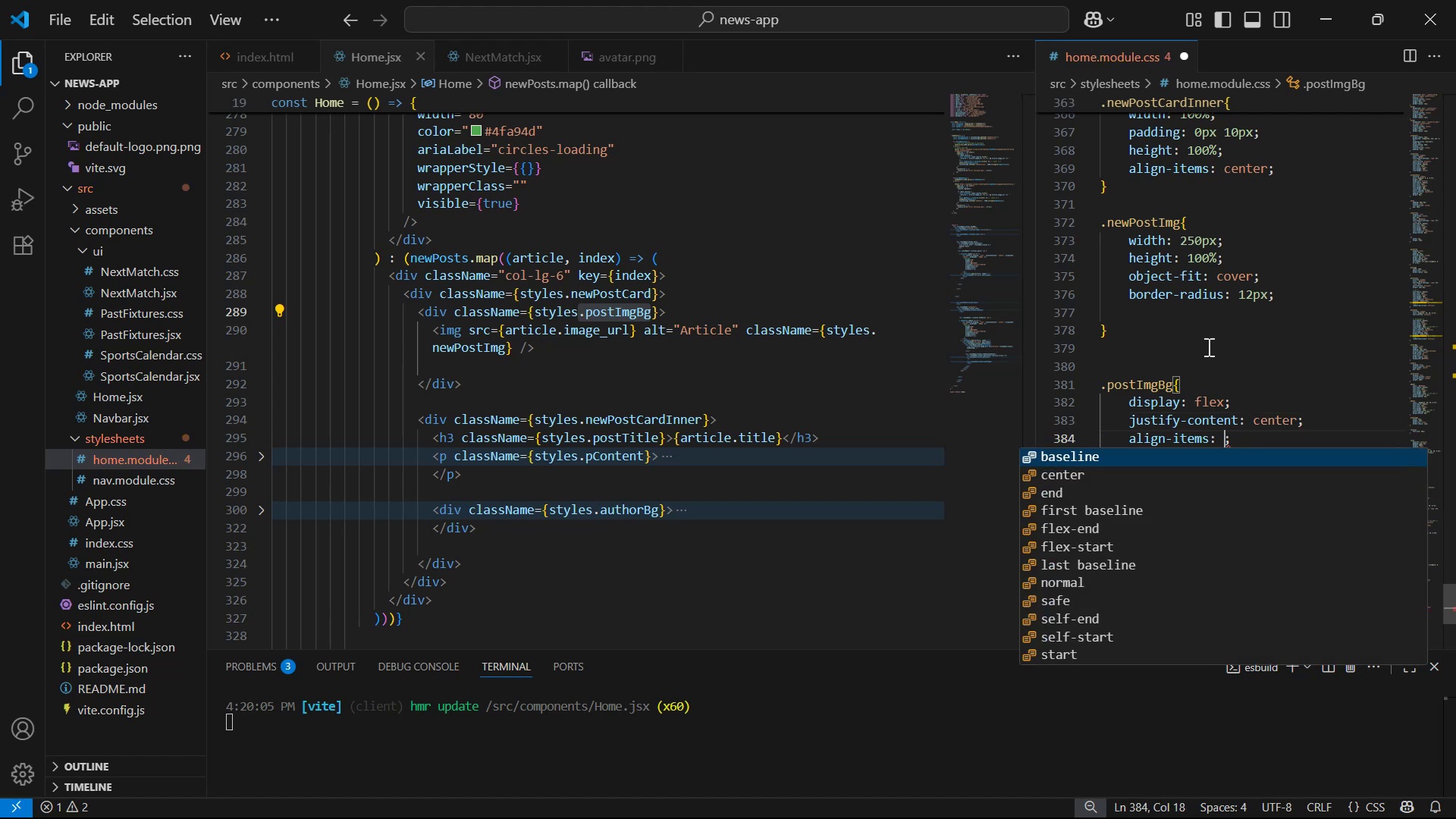 
key(ArrowDown)
 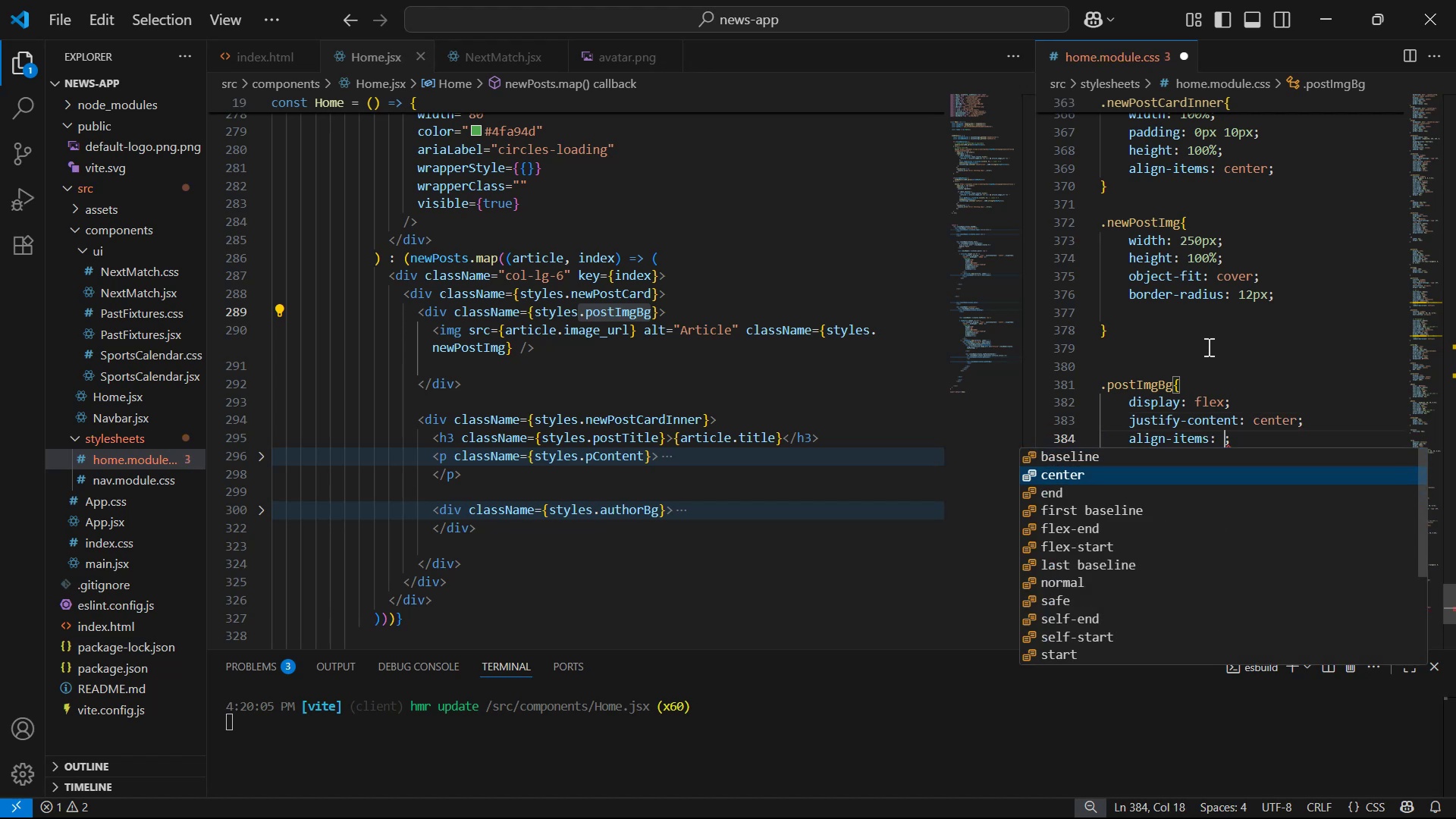 
key(Enter)
 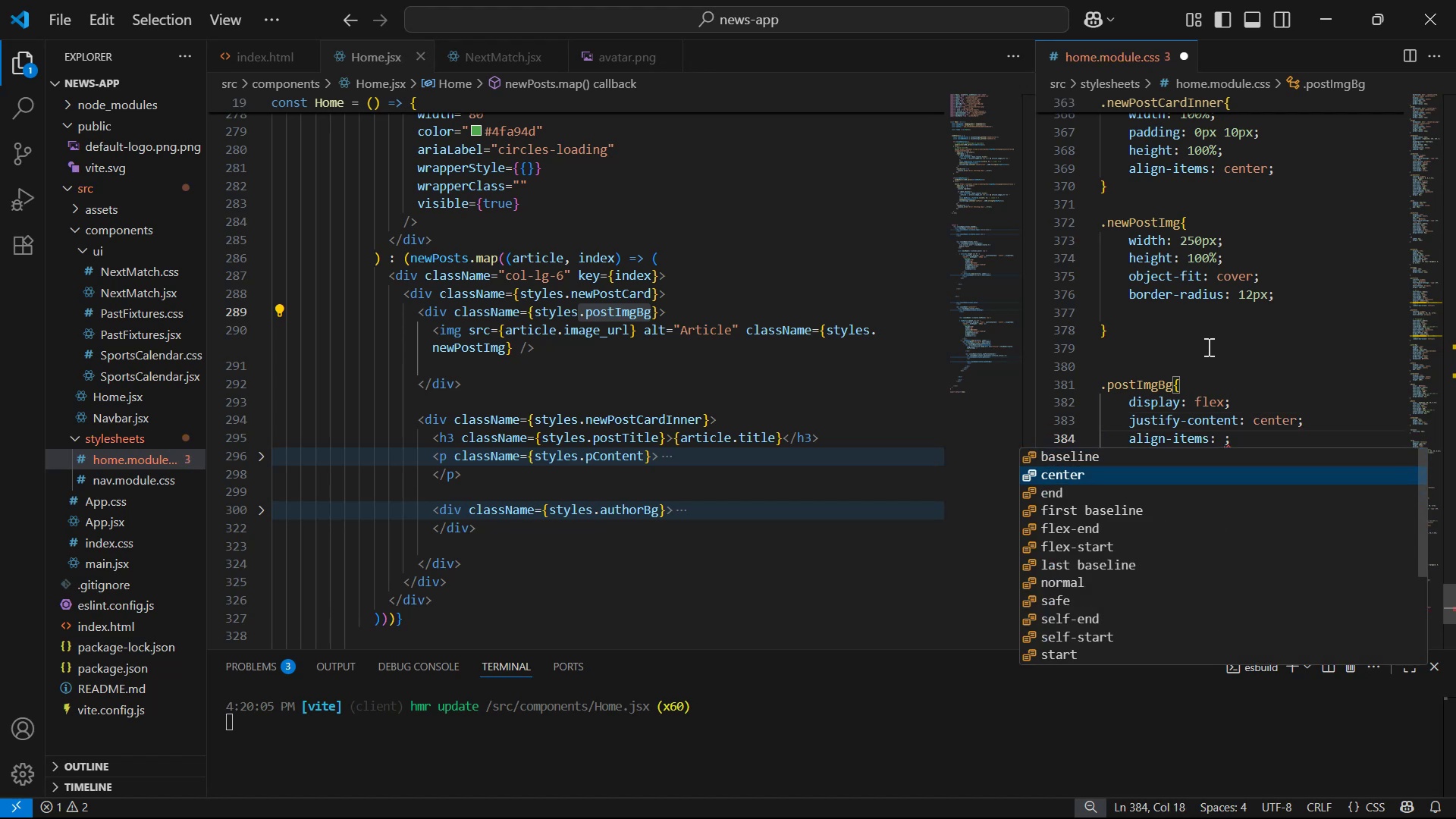 
key(Control+S)
 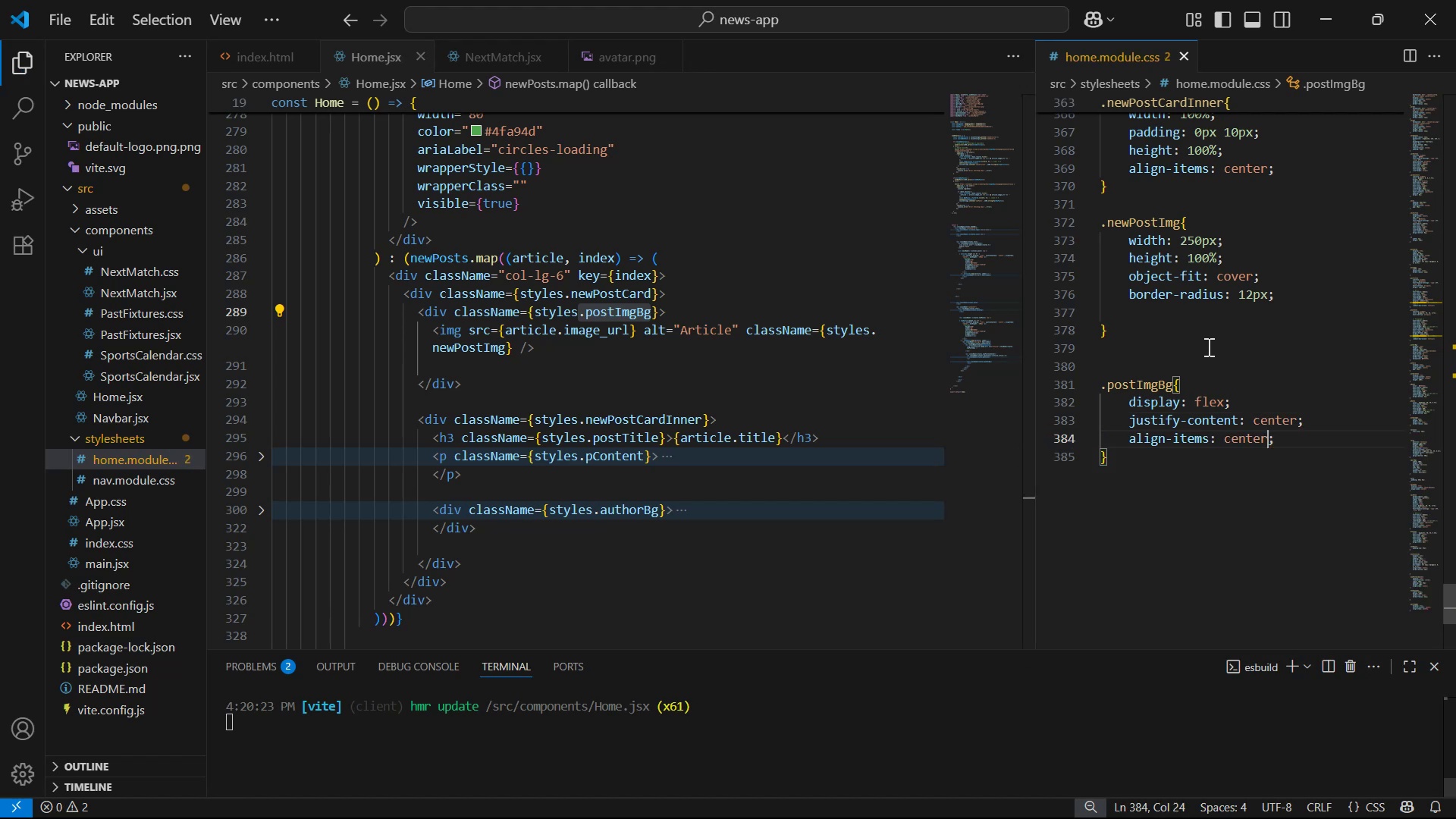 
key(Alt+Tab)
 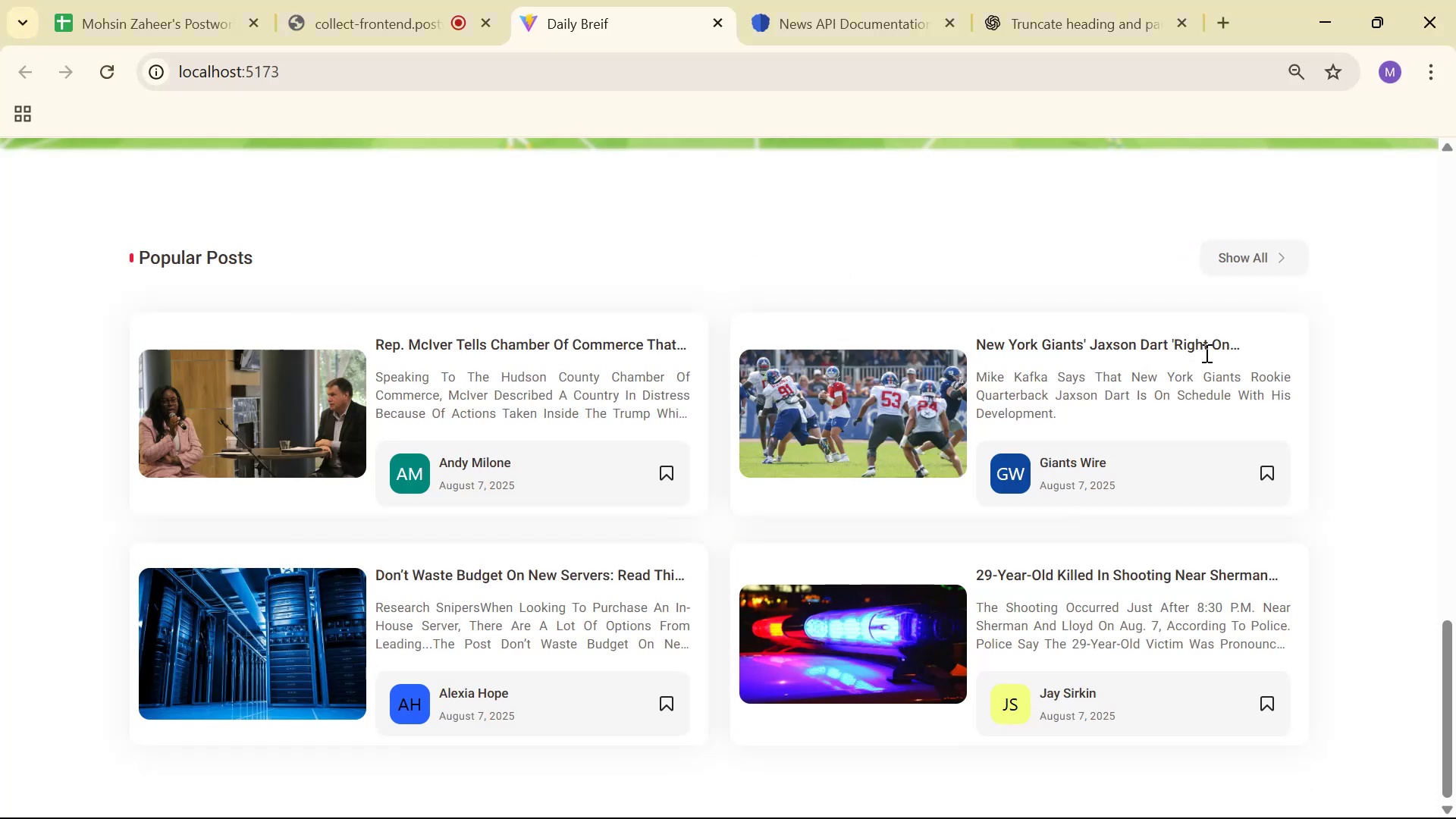 
key(Alt+AltLeft)
 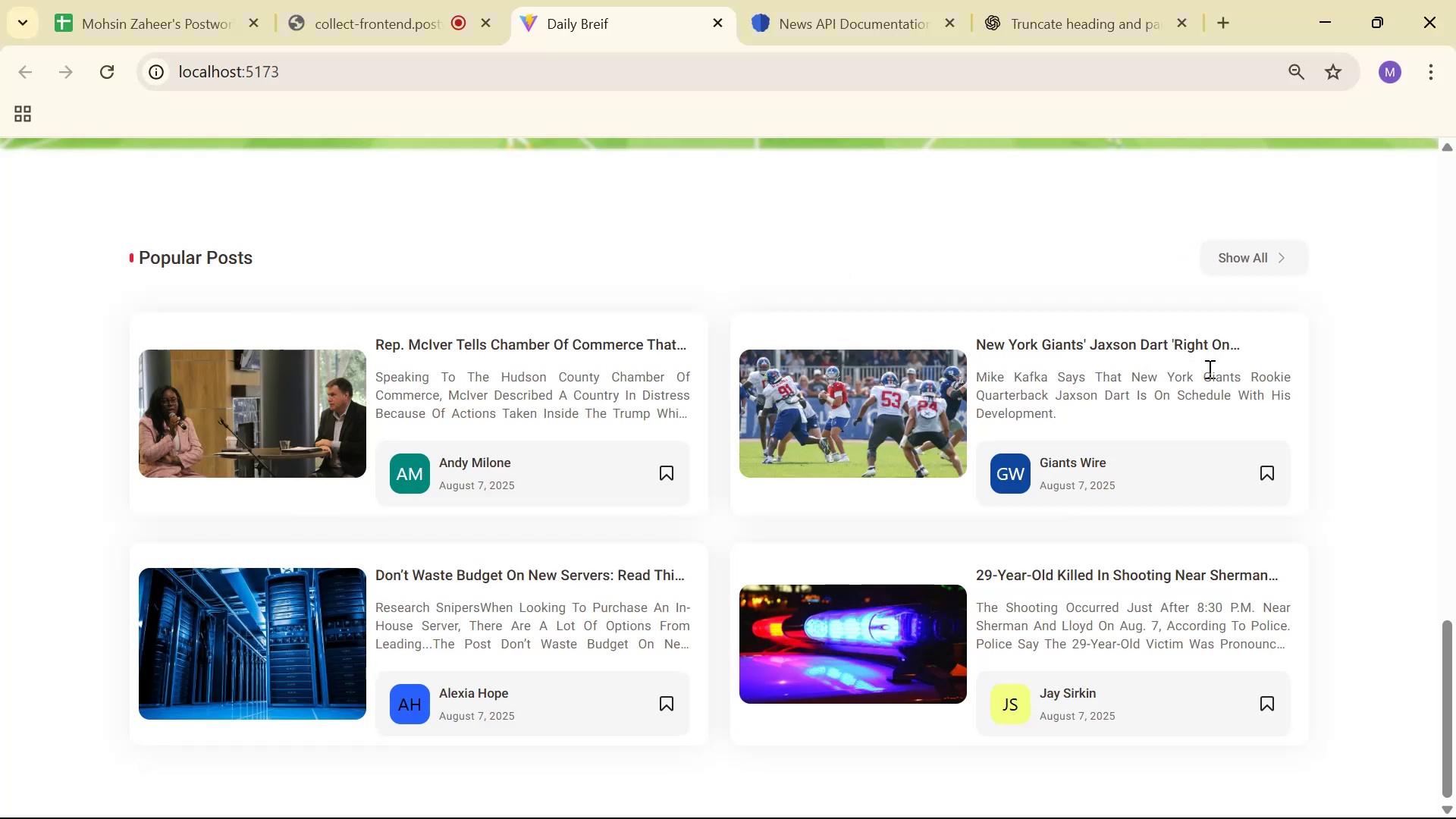 
key(Alt+Tab)
 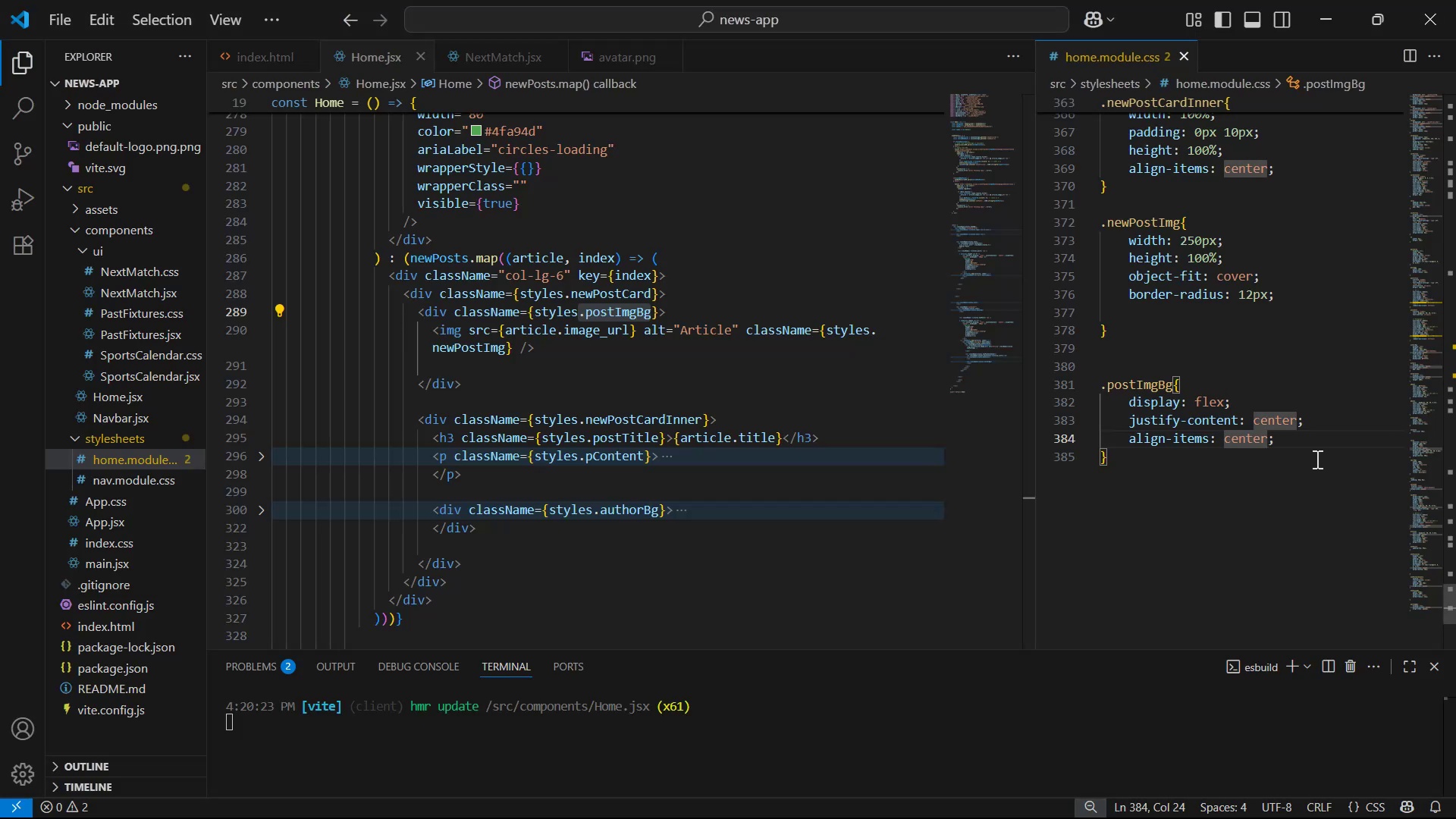 
left_click([1315, 444])
 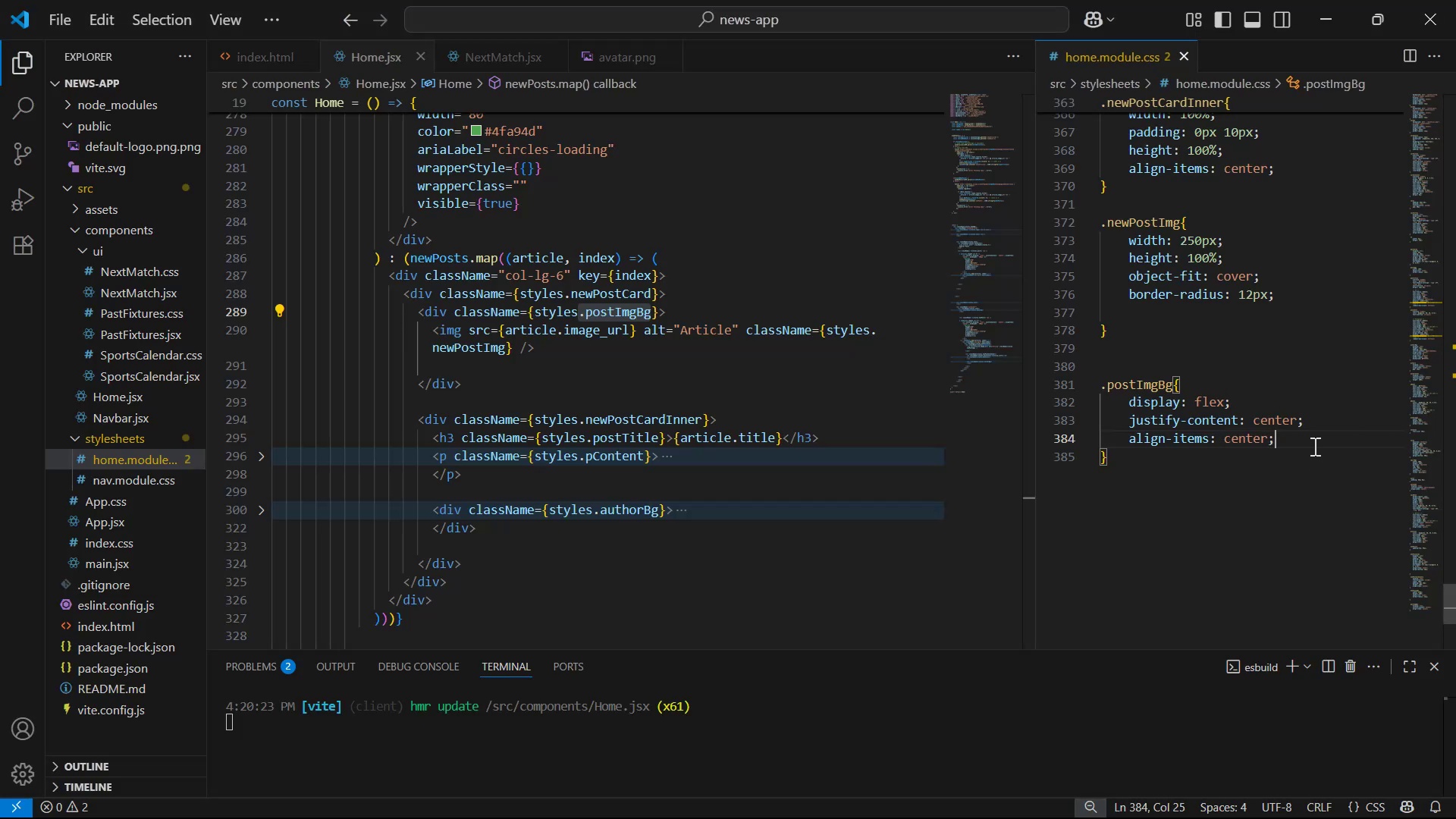 
scroll: coordinate [1320, 444], scroll_direction: up, amount: 9.0
 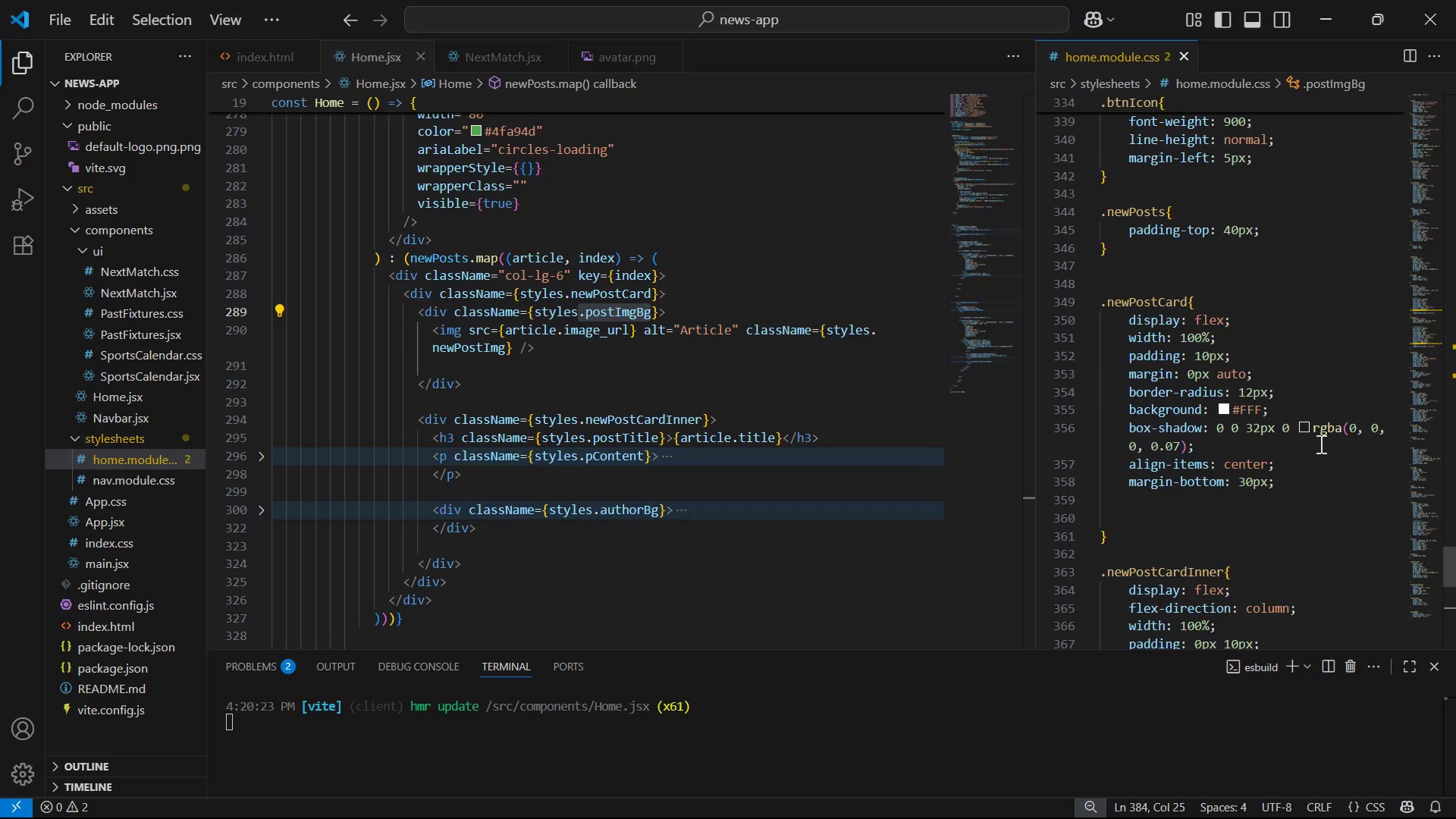 
scroll: coordinate [1320, 481], scroll_direction: down, amount: 10.0
 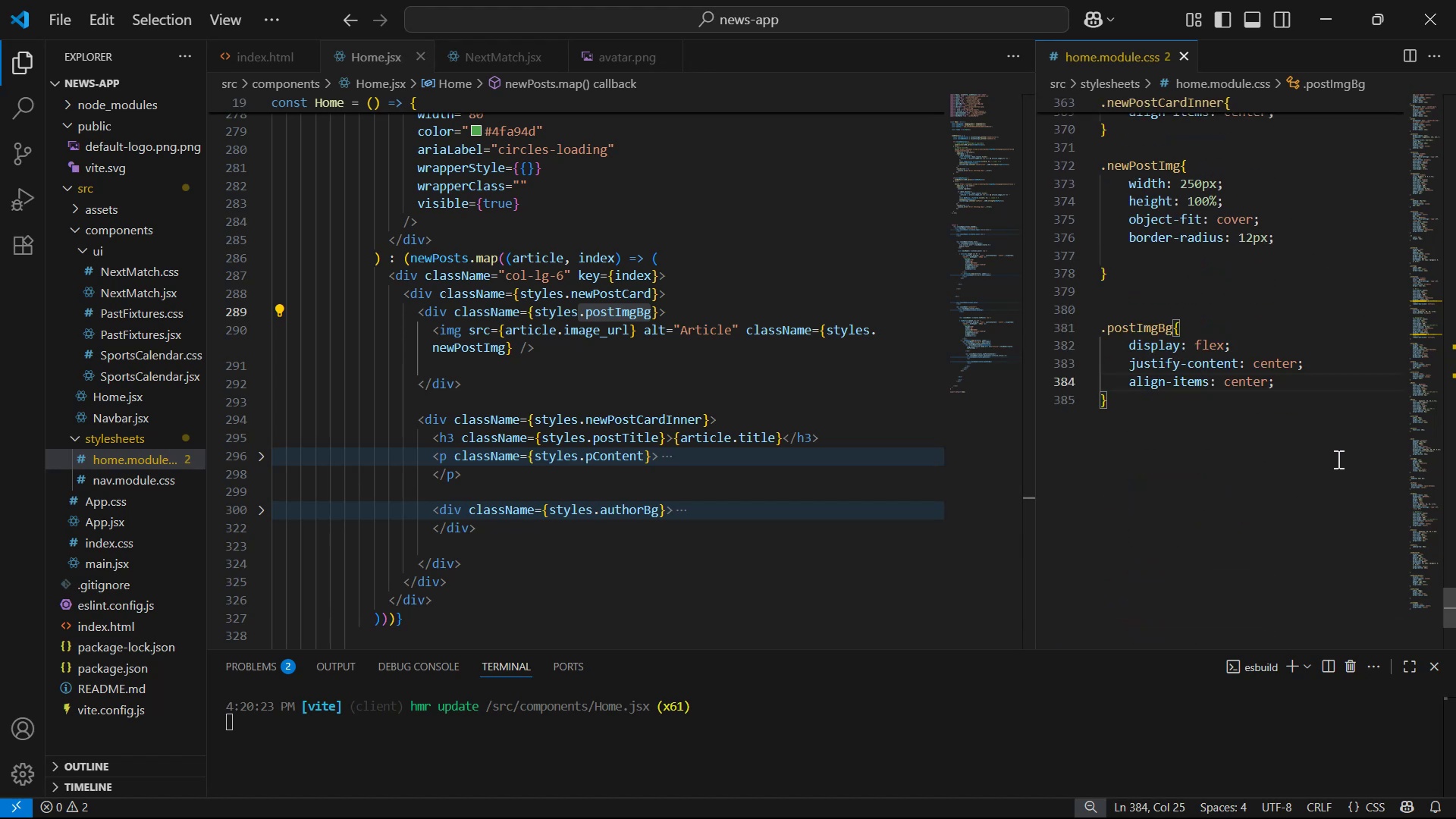 
key(Enter)
 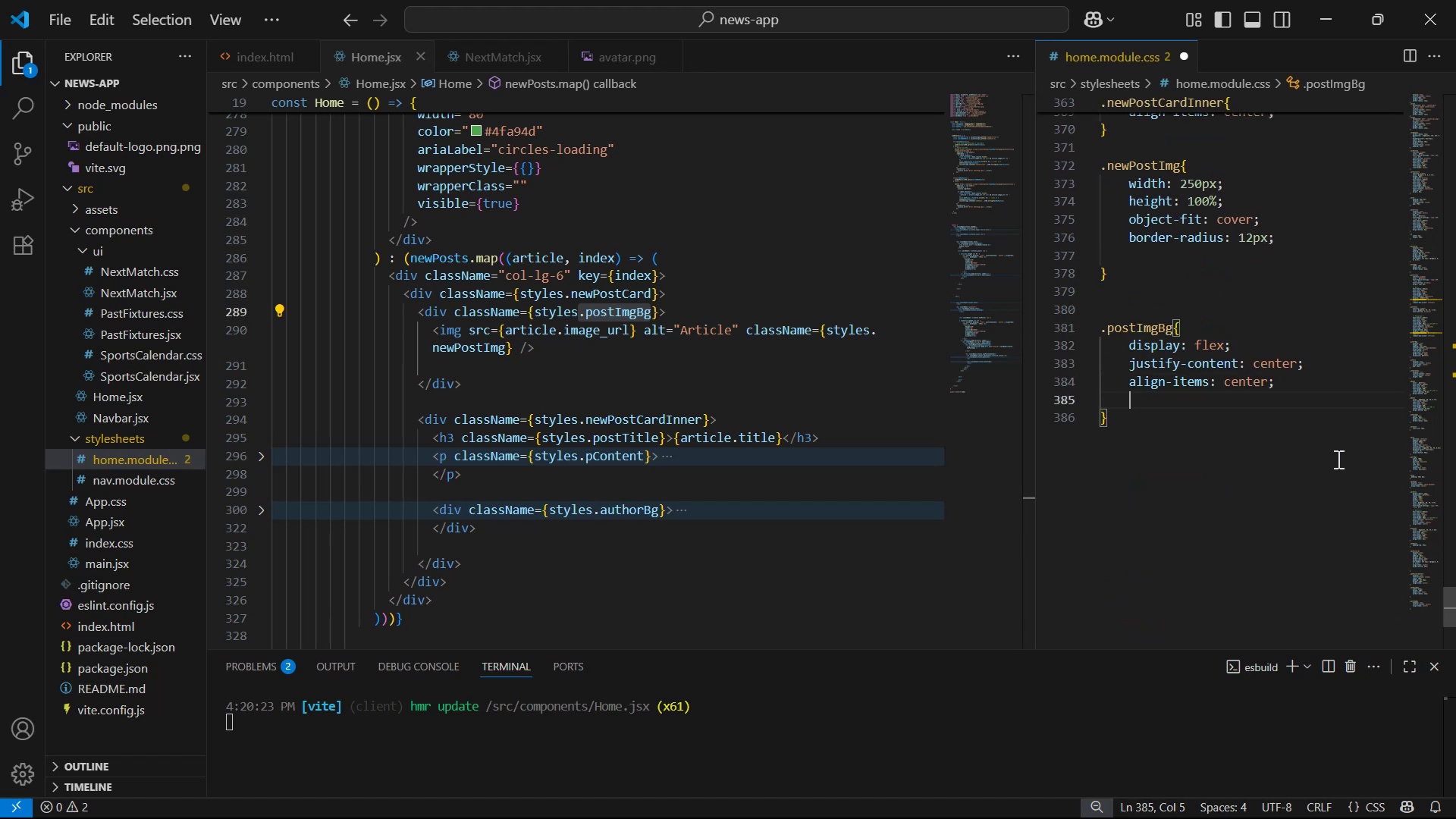 
type(he)
 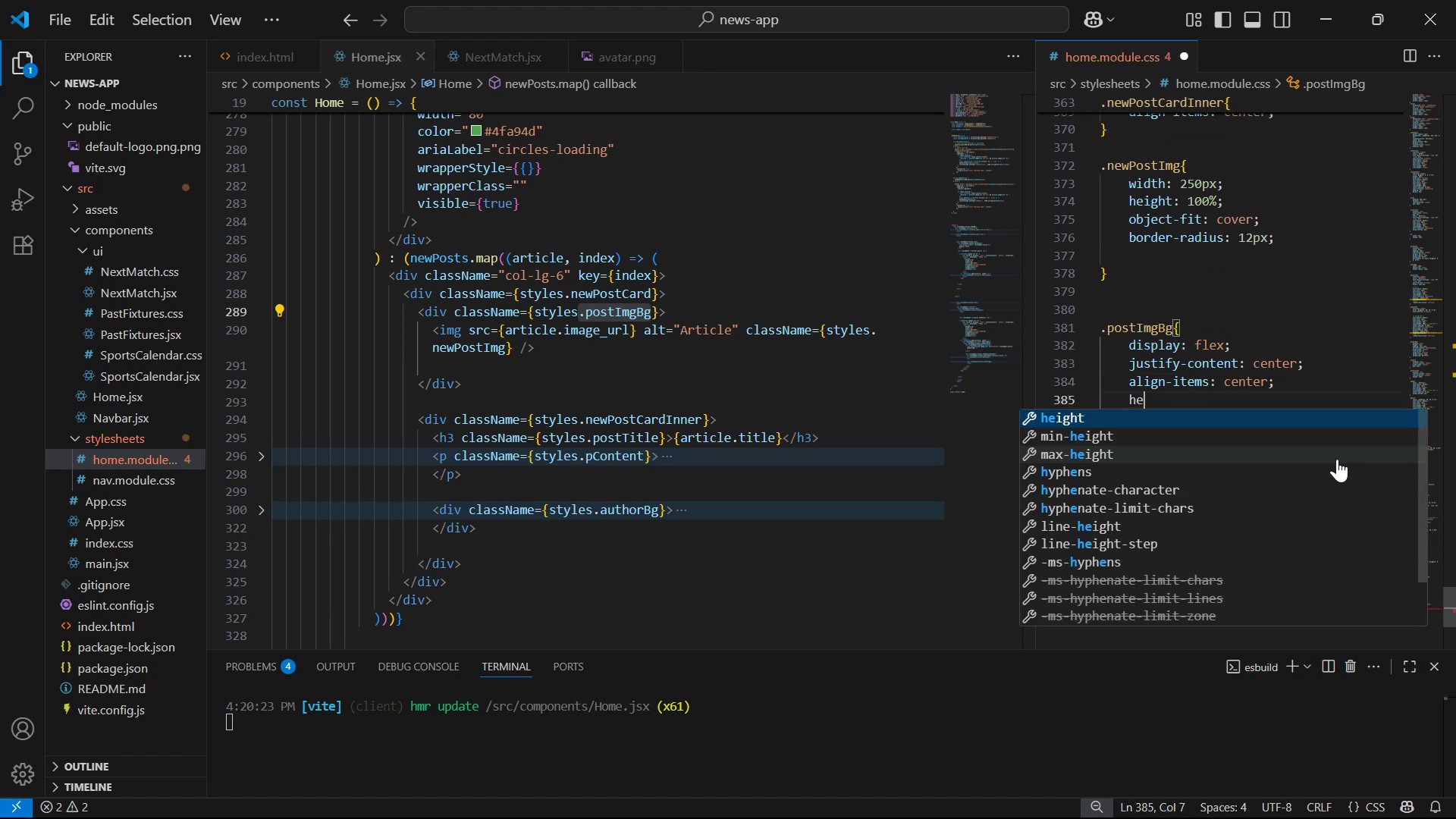 
key(Enter)
 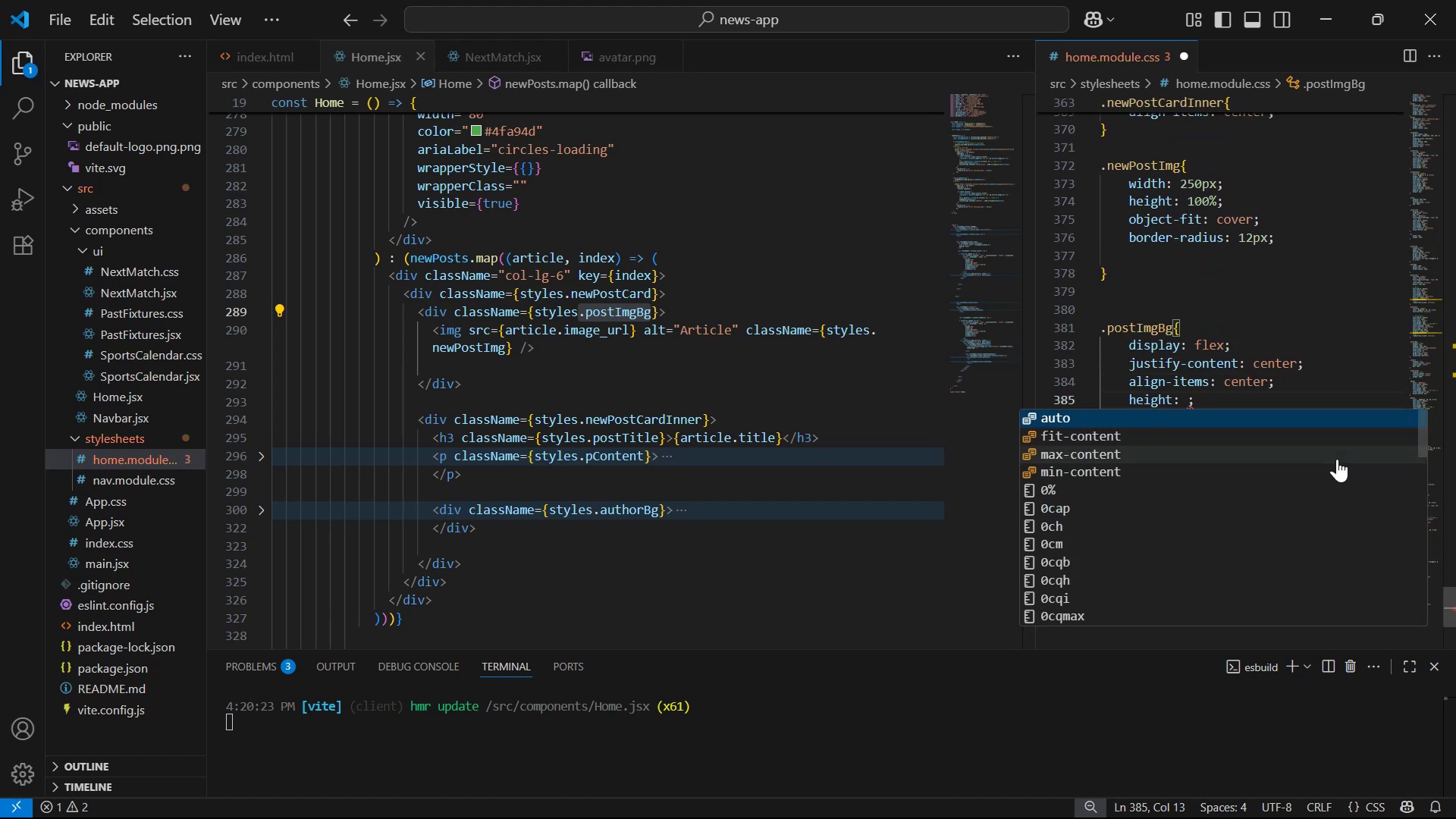 
type(100%)
 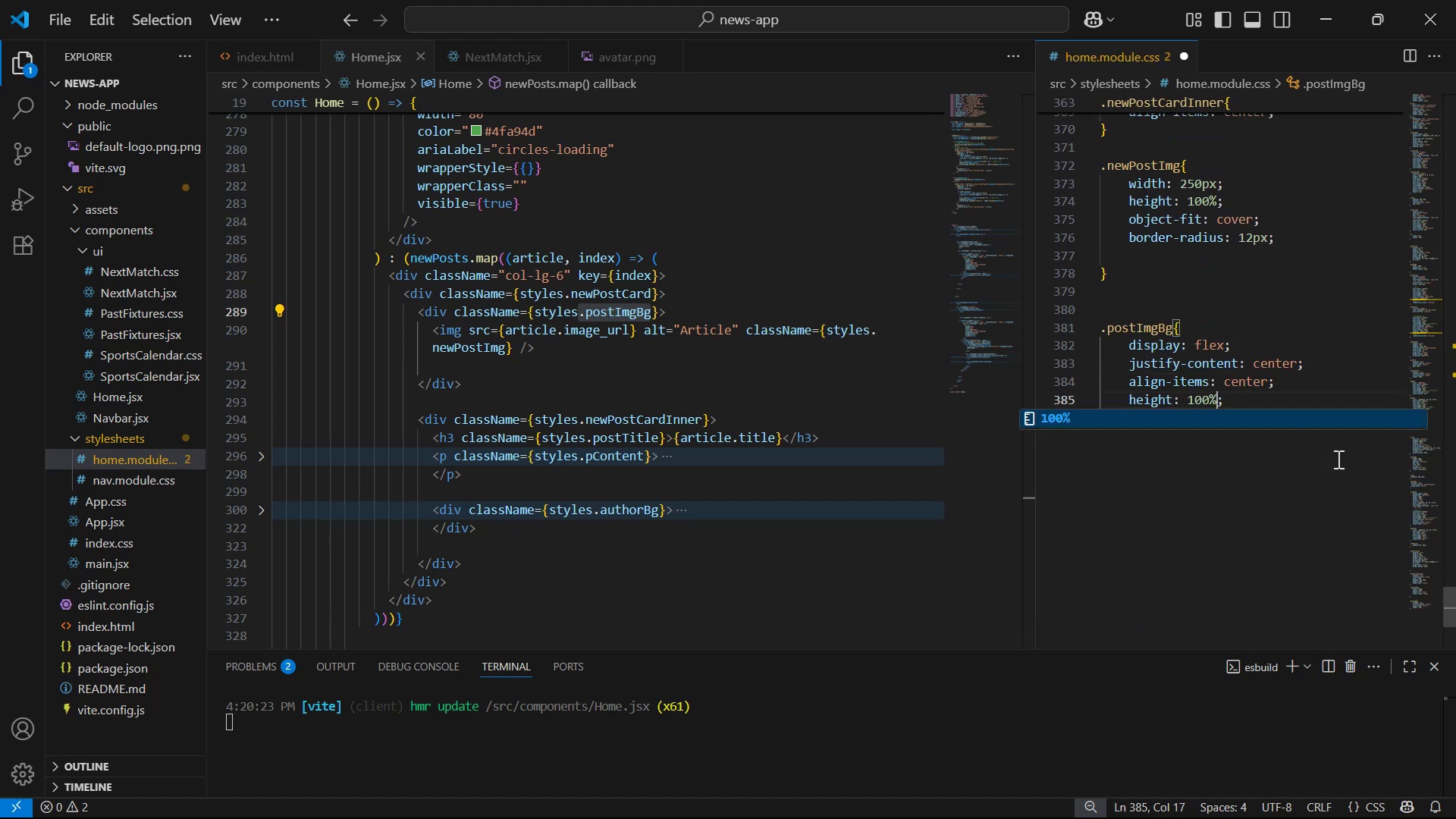 
key(Control+S)
 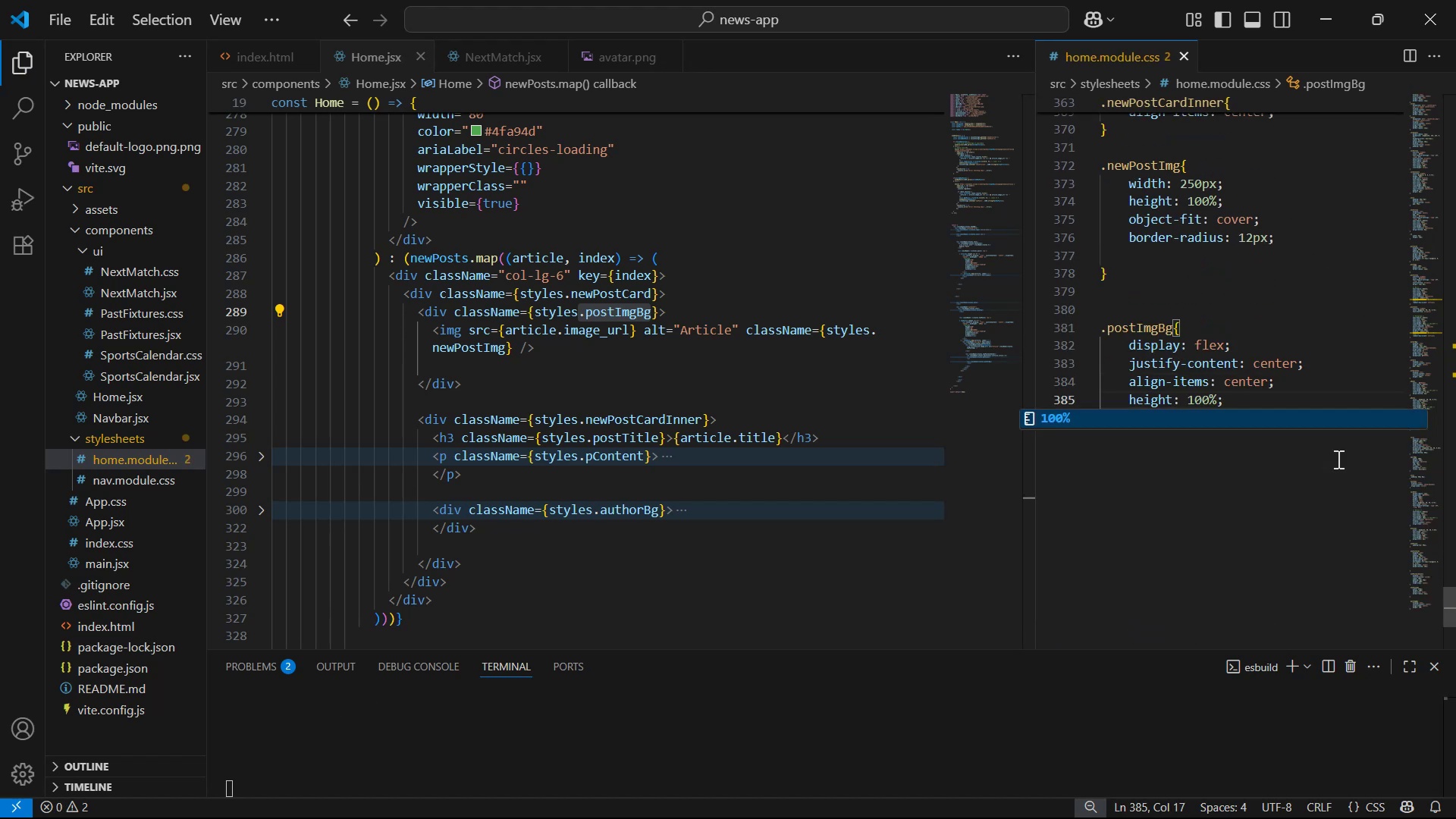 
key(Alt+AltLeft)
 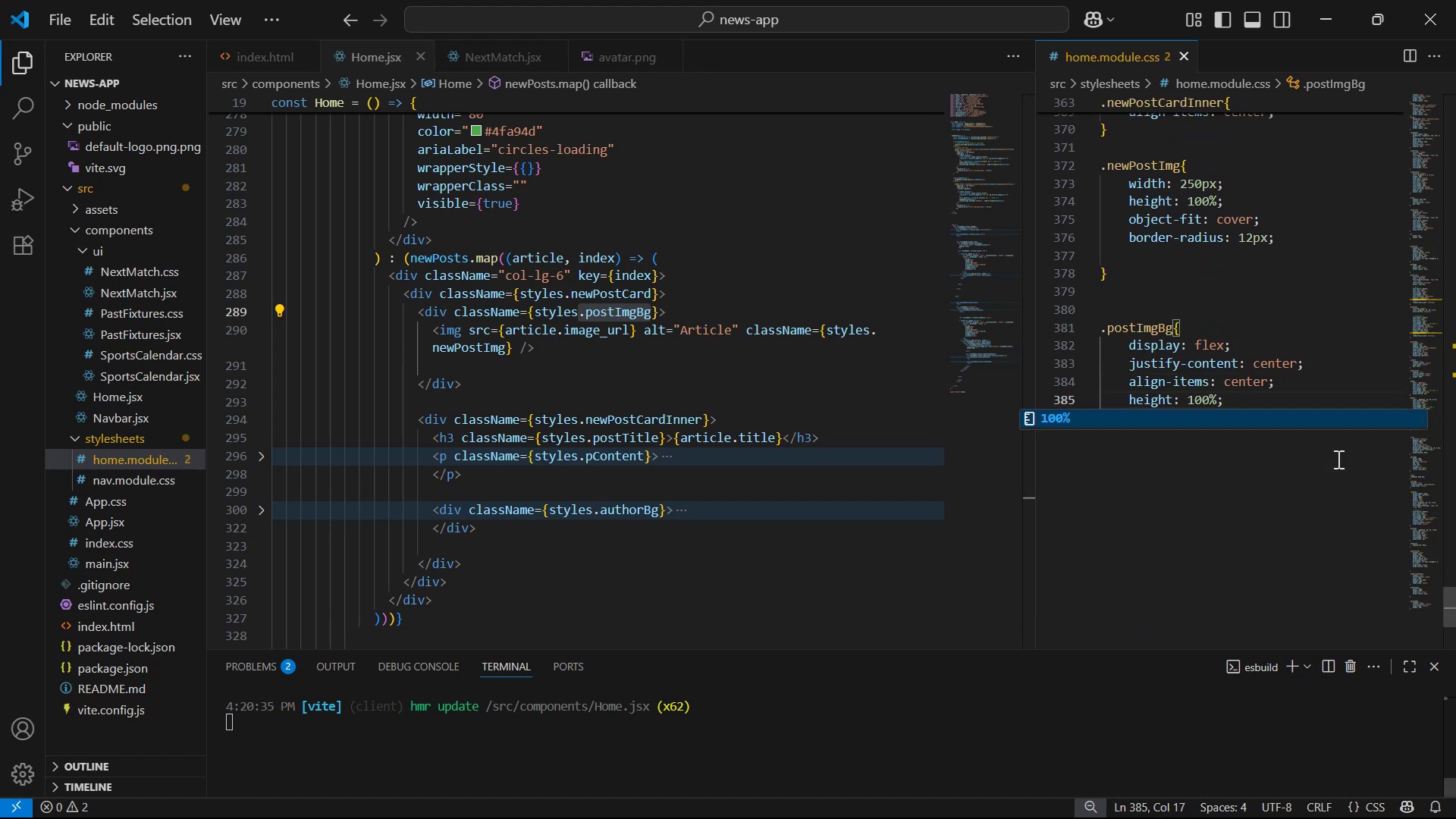 
key(Alt+Tab)
 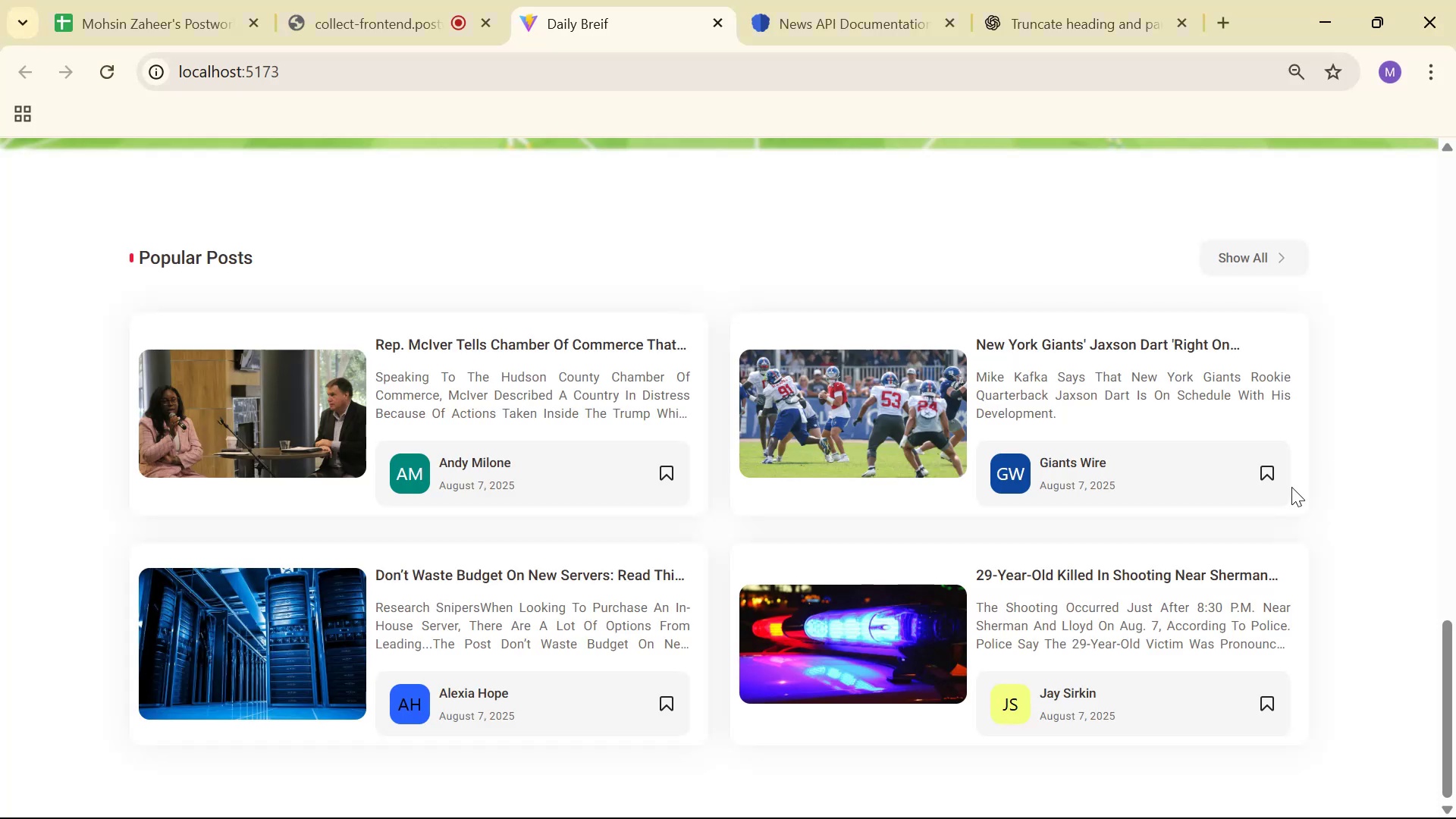 
scroll: coordinate [1221, 500], scroll_direction: down, amount: 3.0
 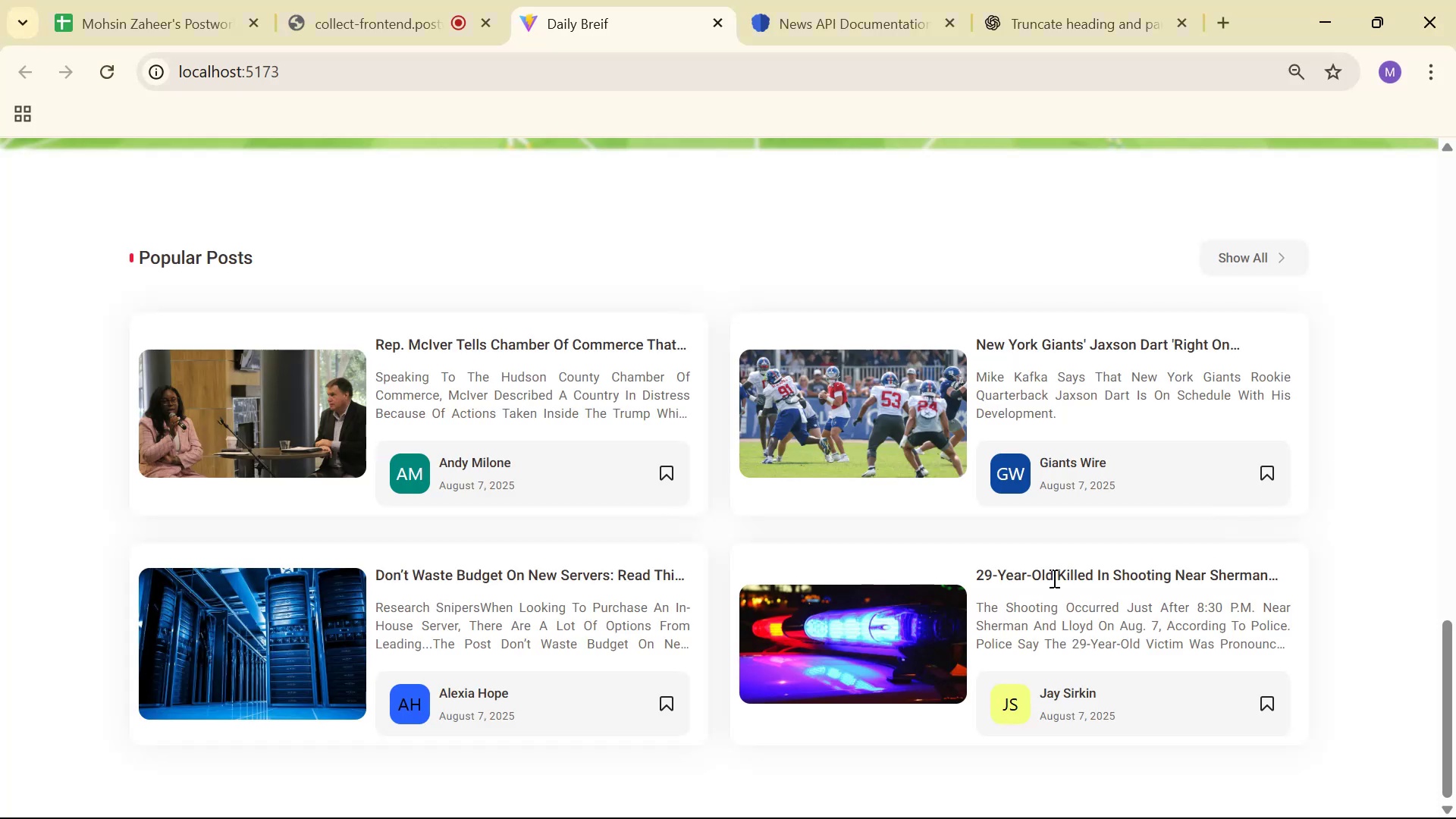 
right_click([865, 499])
 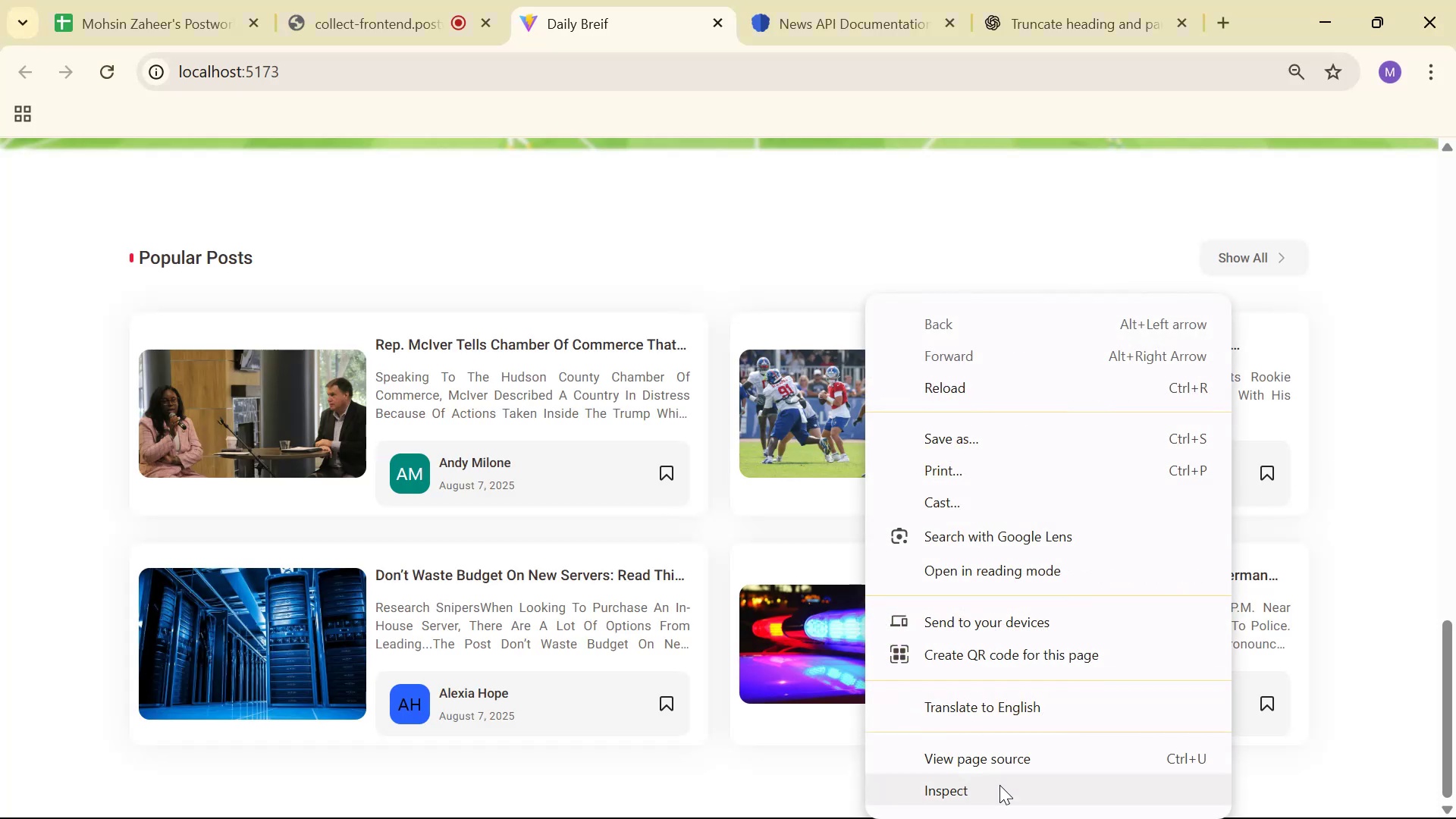 
left_click([999, 785])
 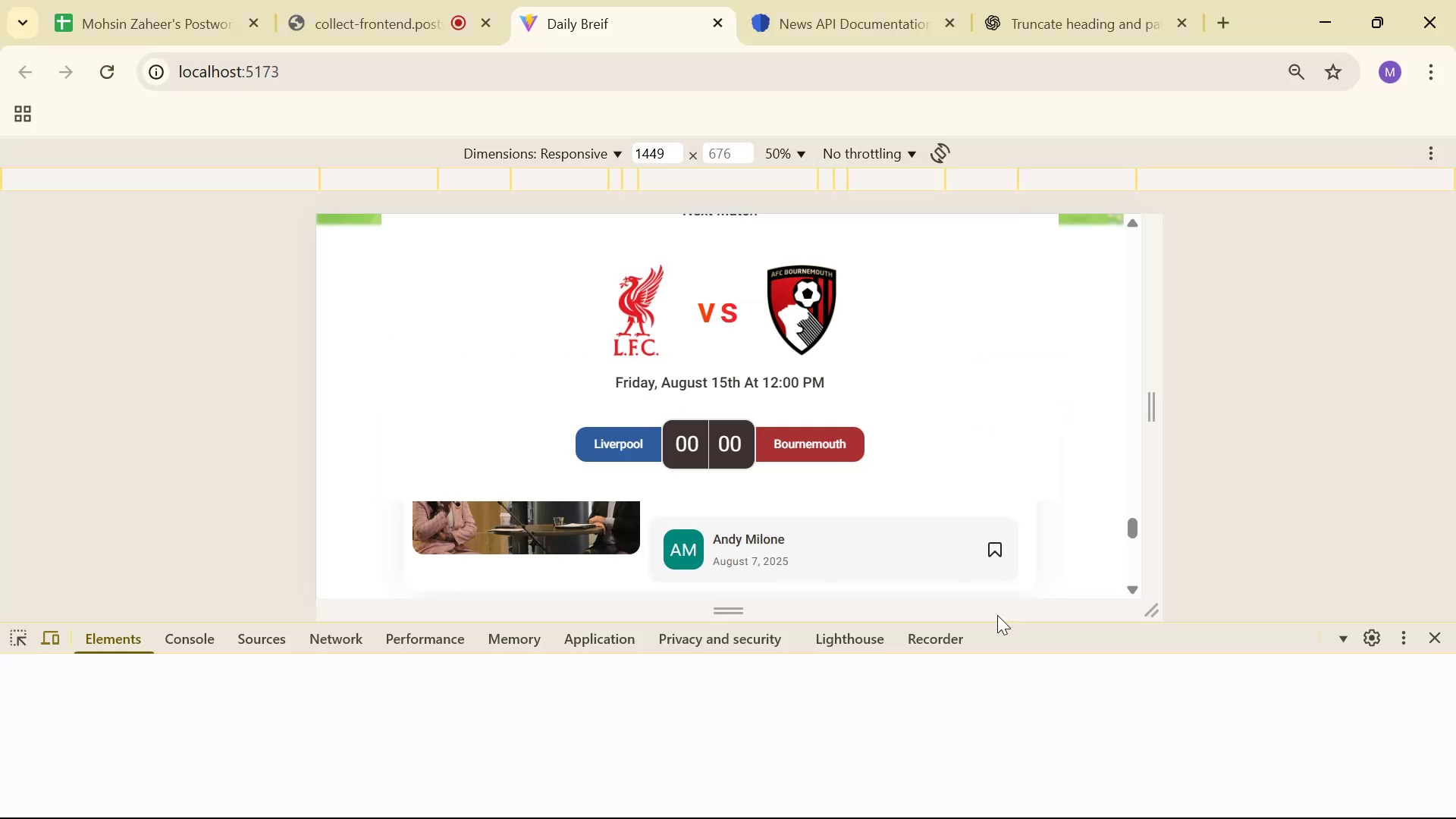 
scroll: coordinate [1016, 469], scroll_direction: down, amount: 4.0
 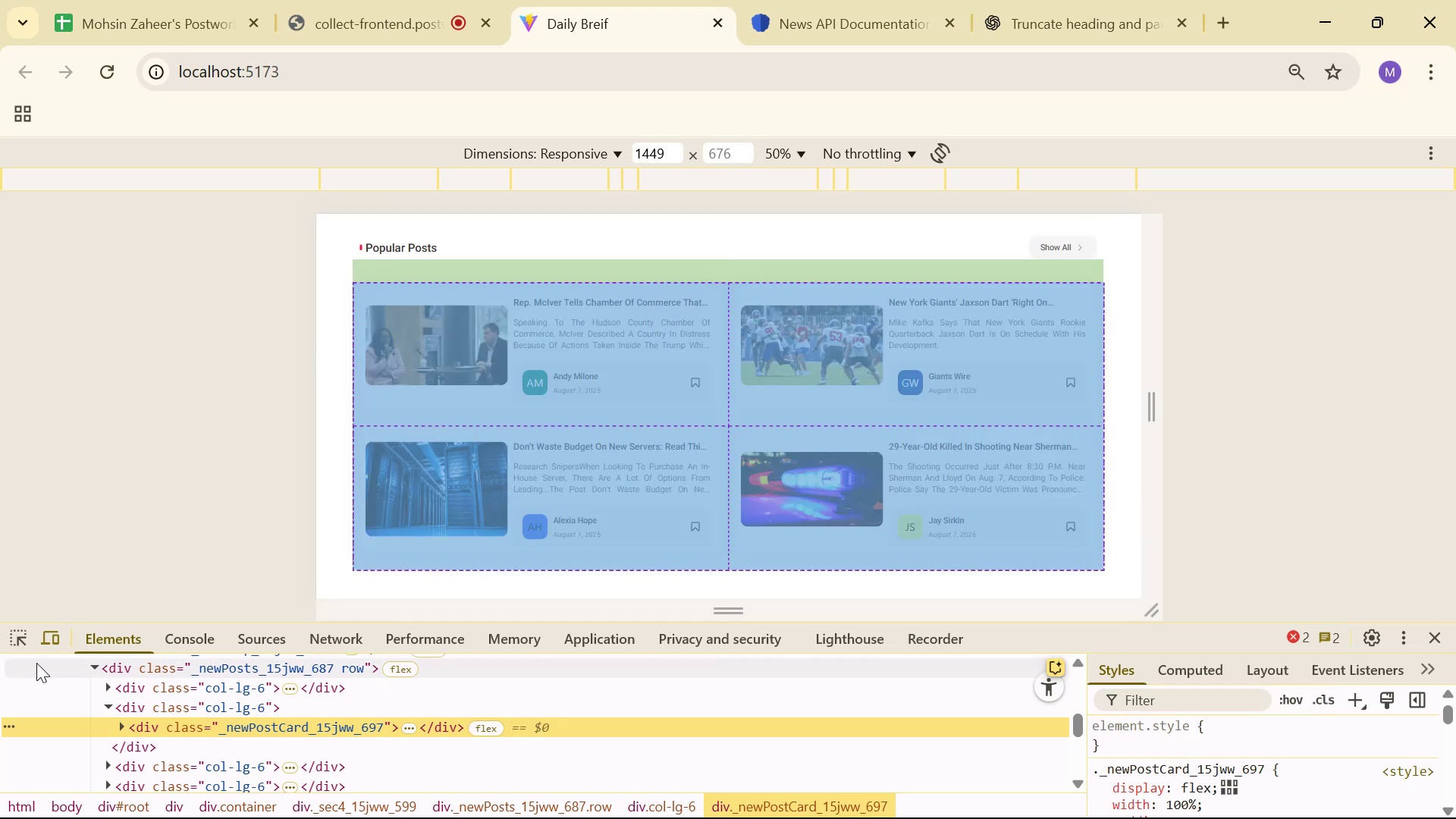 
left_click([11, 635])
 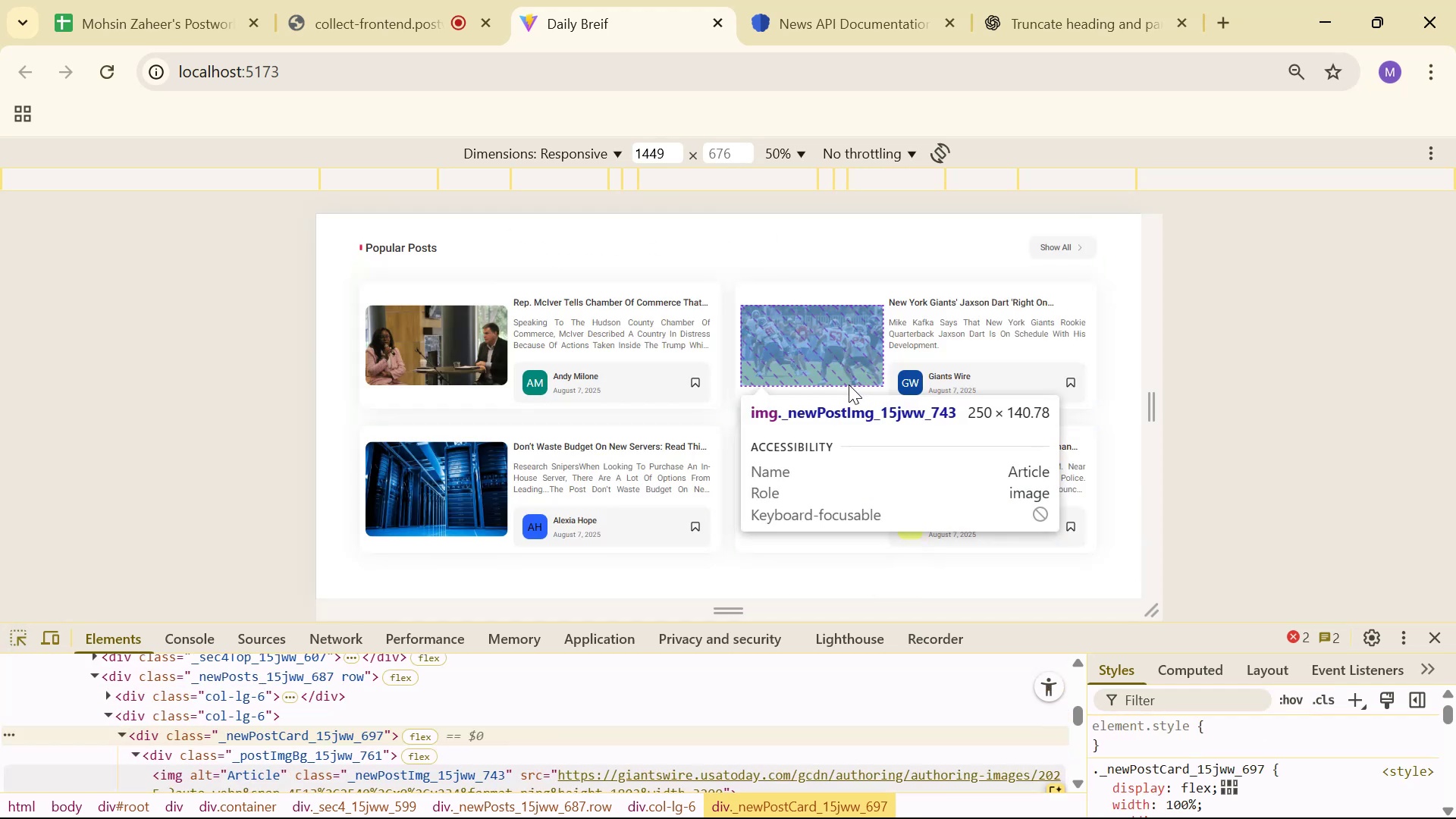 
left_click([858, 366])
 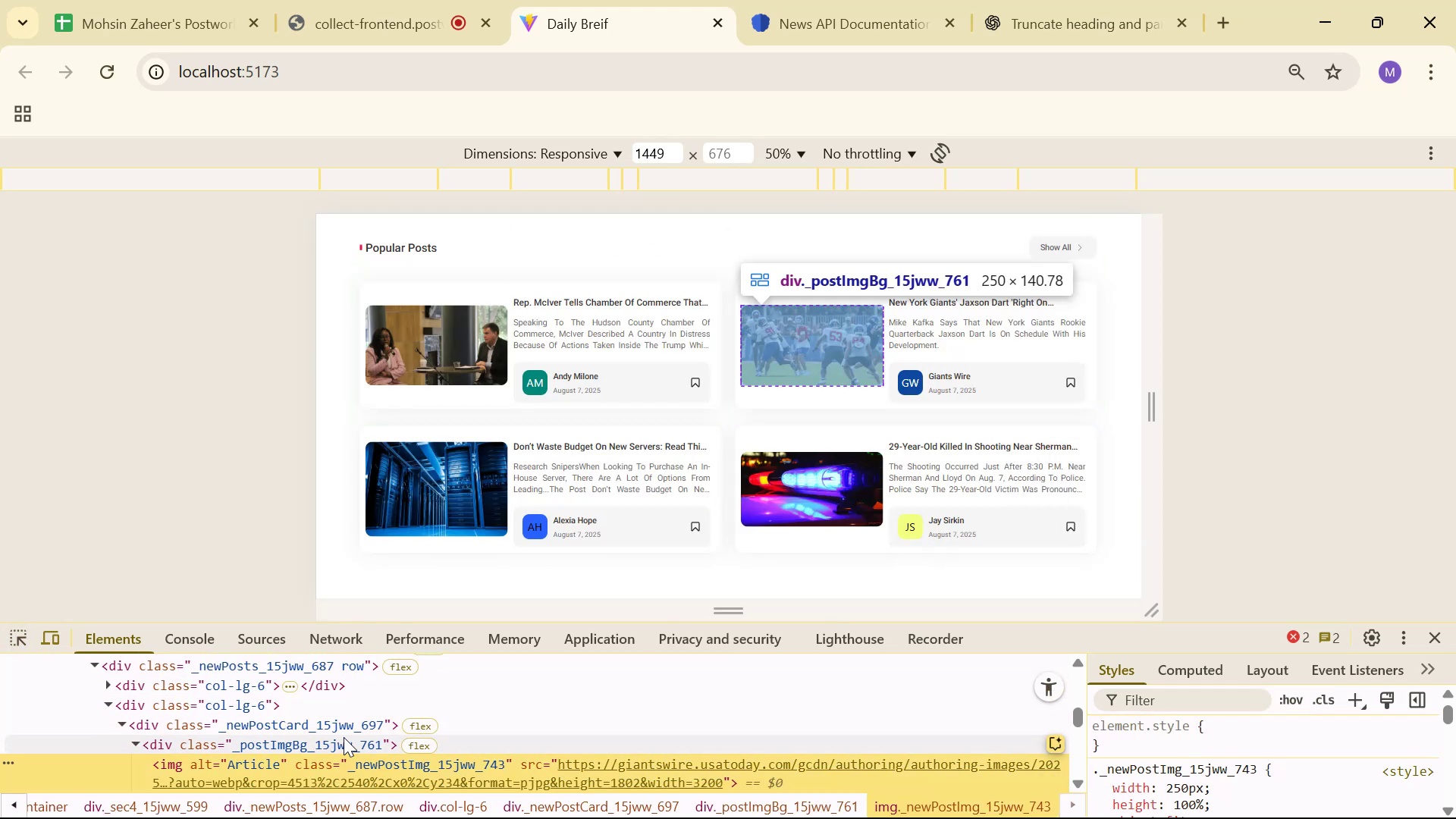 
left_click([344, 737])
 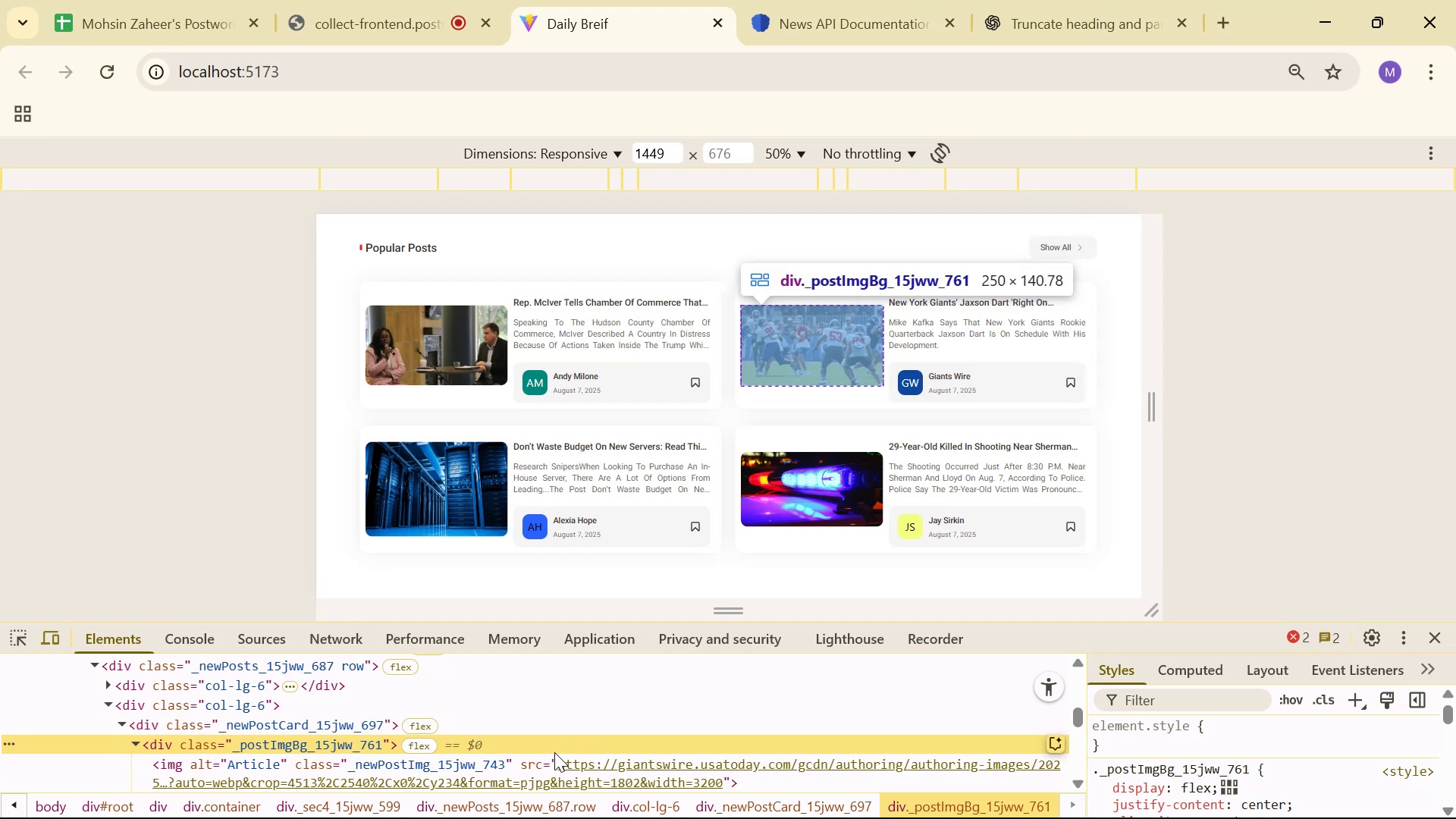 
wait(7.54)
 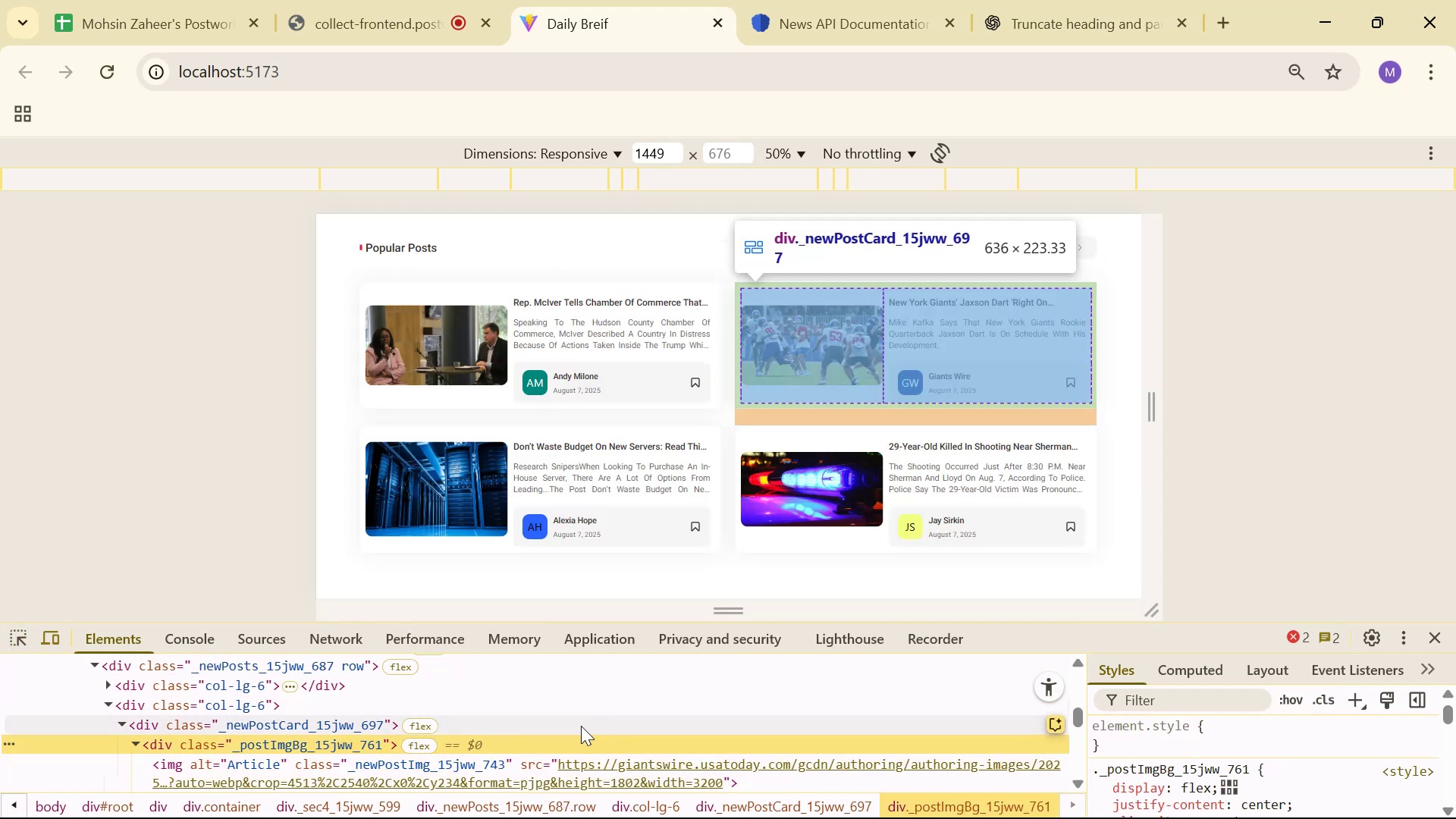 
scroll: coordinate [1371, 777], scroll_direction: down, amount: 2.0
 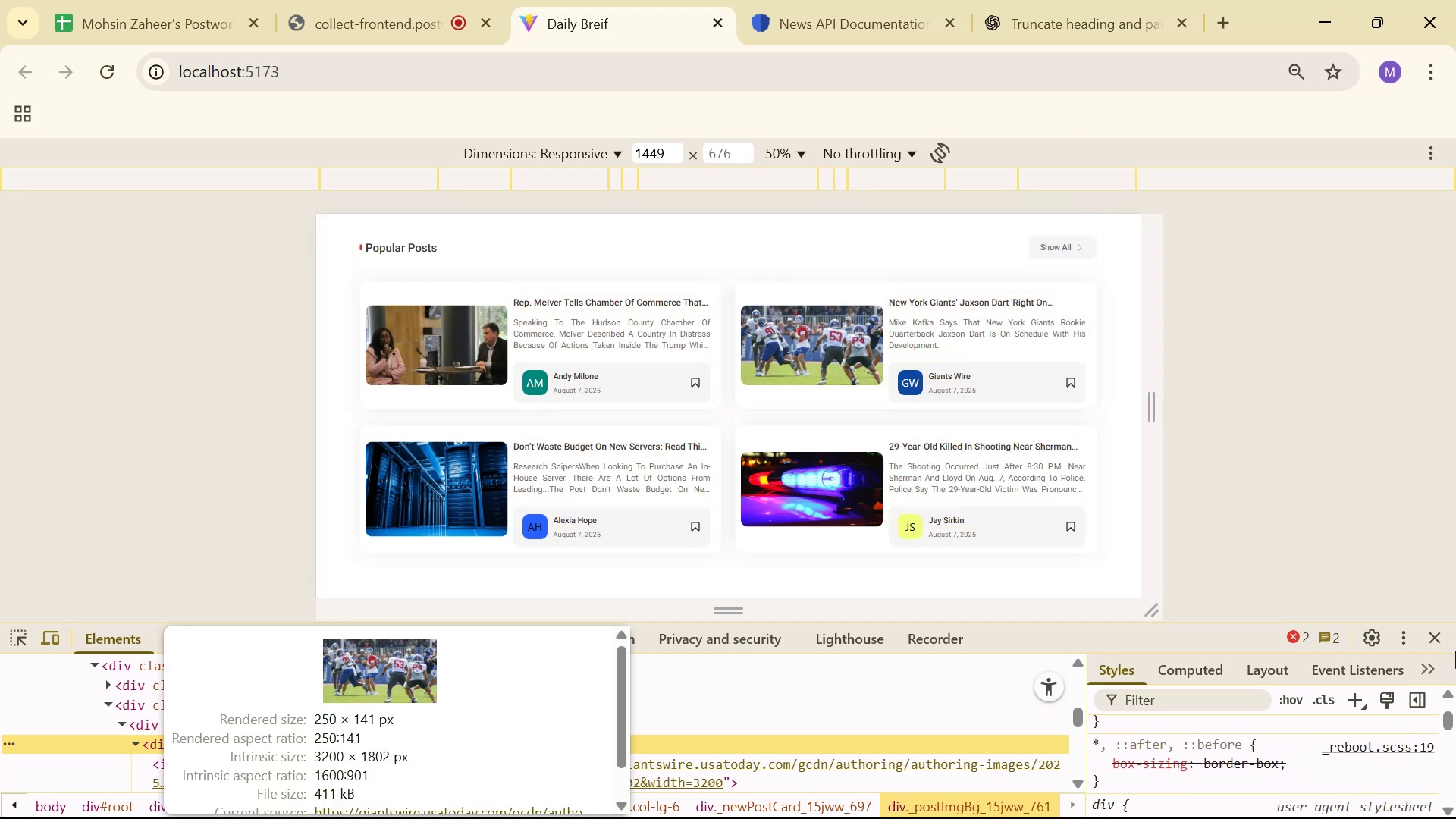 
left_click([1451, 642])
 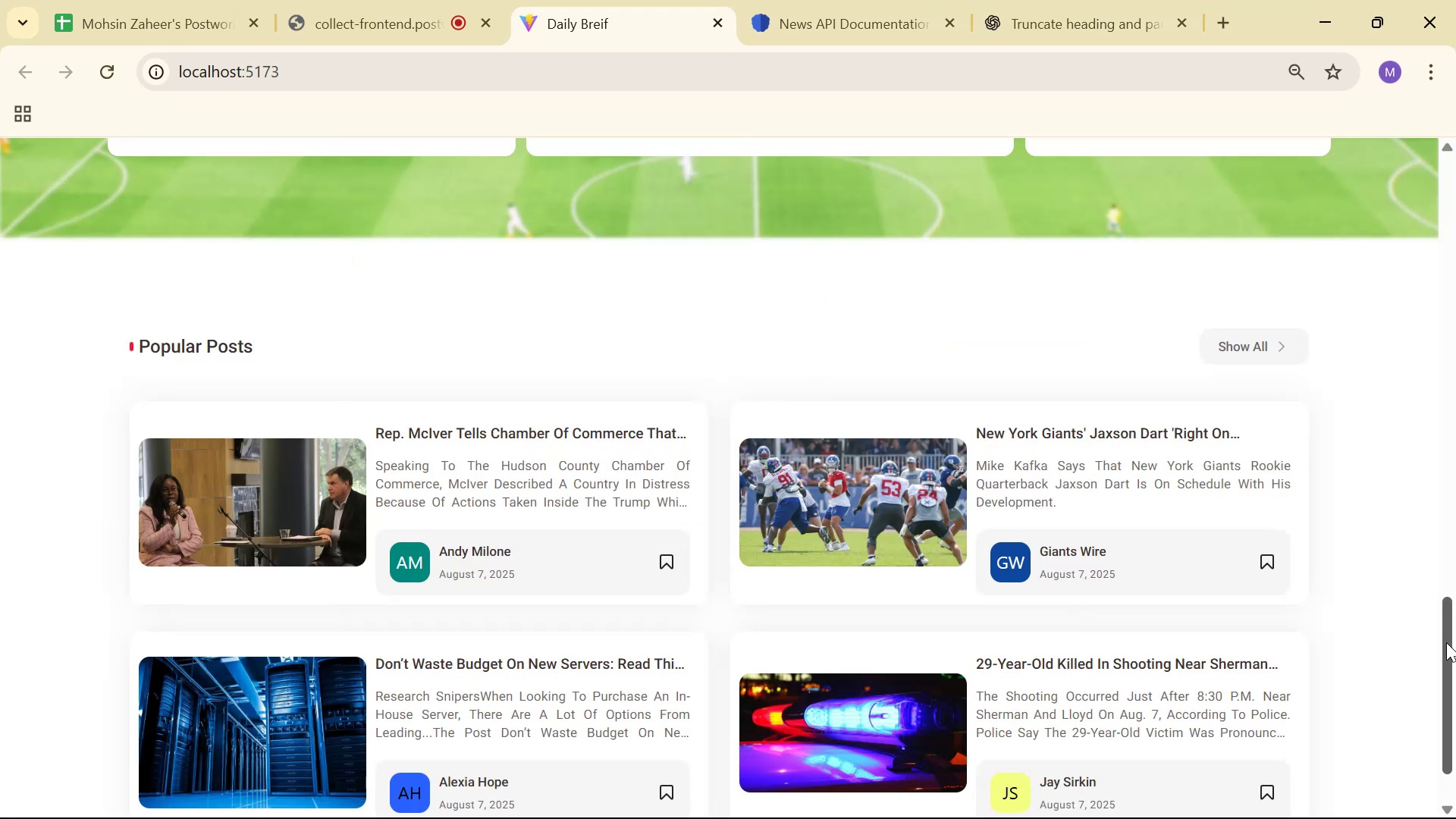 
key(Alt+AltLeft)
 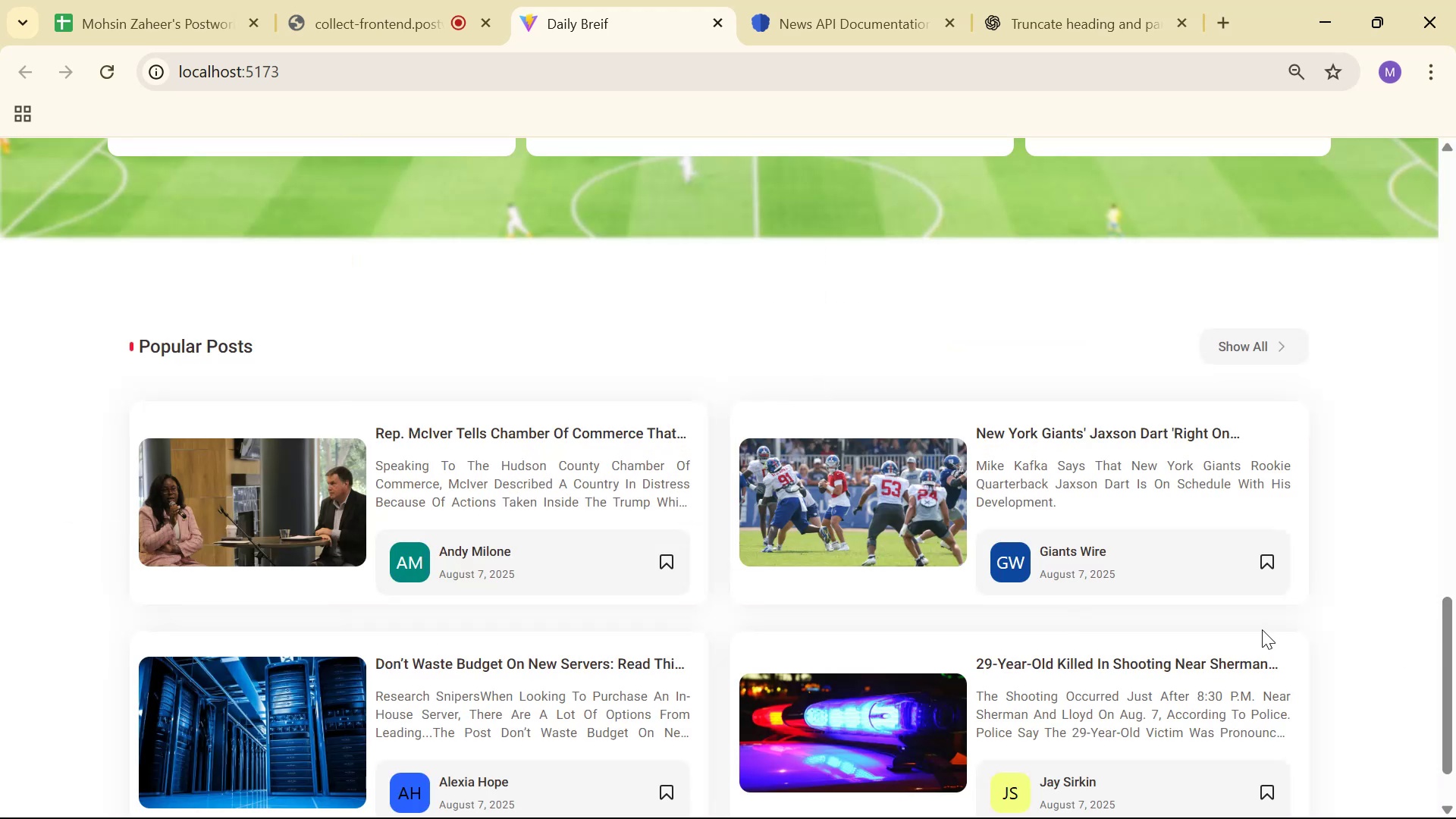 
key(Tab)
type(500px)
 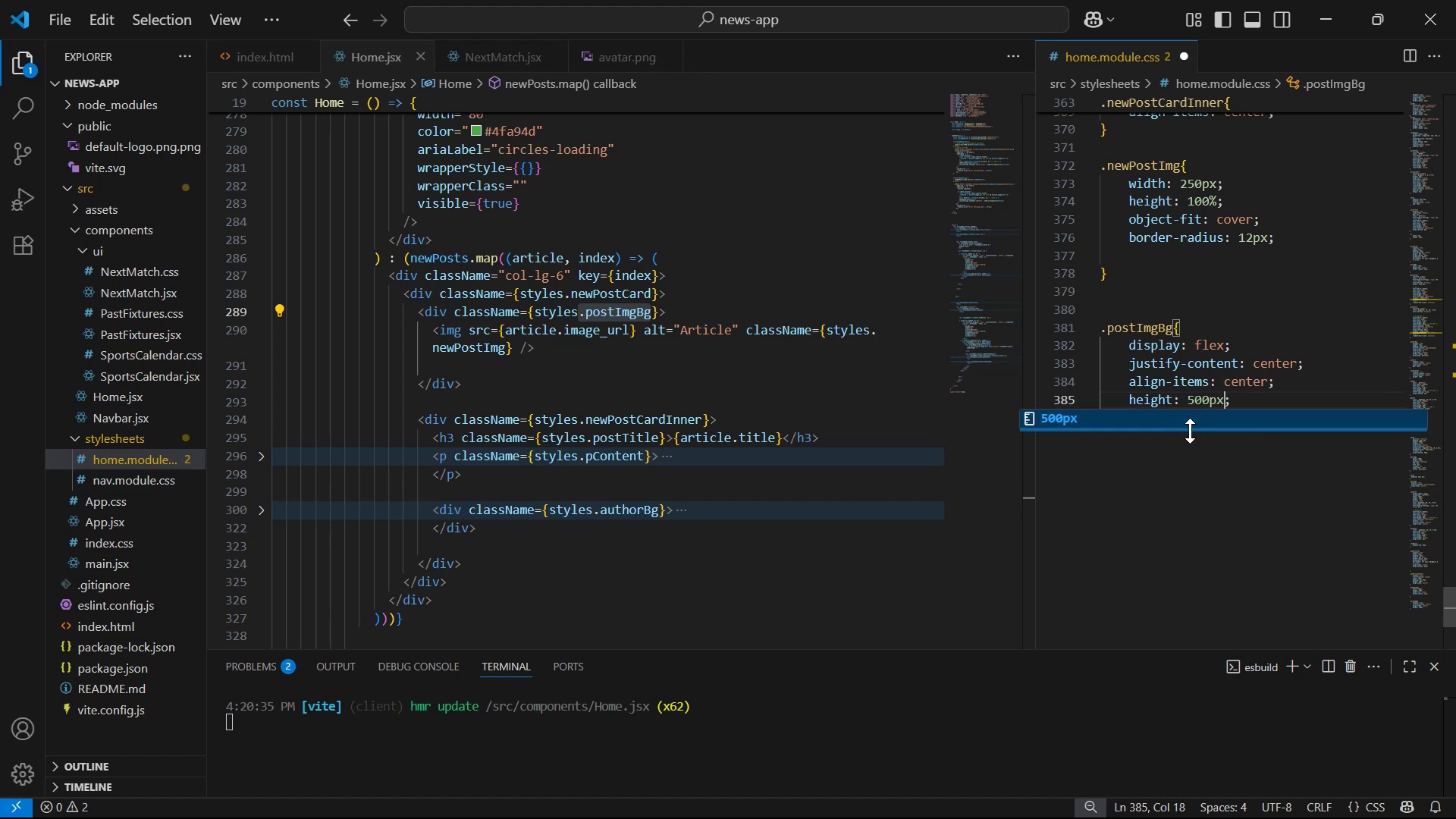 
left_click_drag(start_coordinate=[1217, 400], to_coordinate=[1186, 394])
 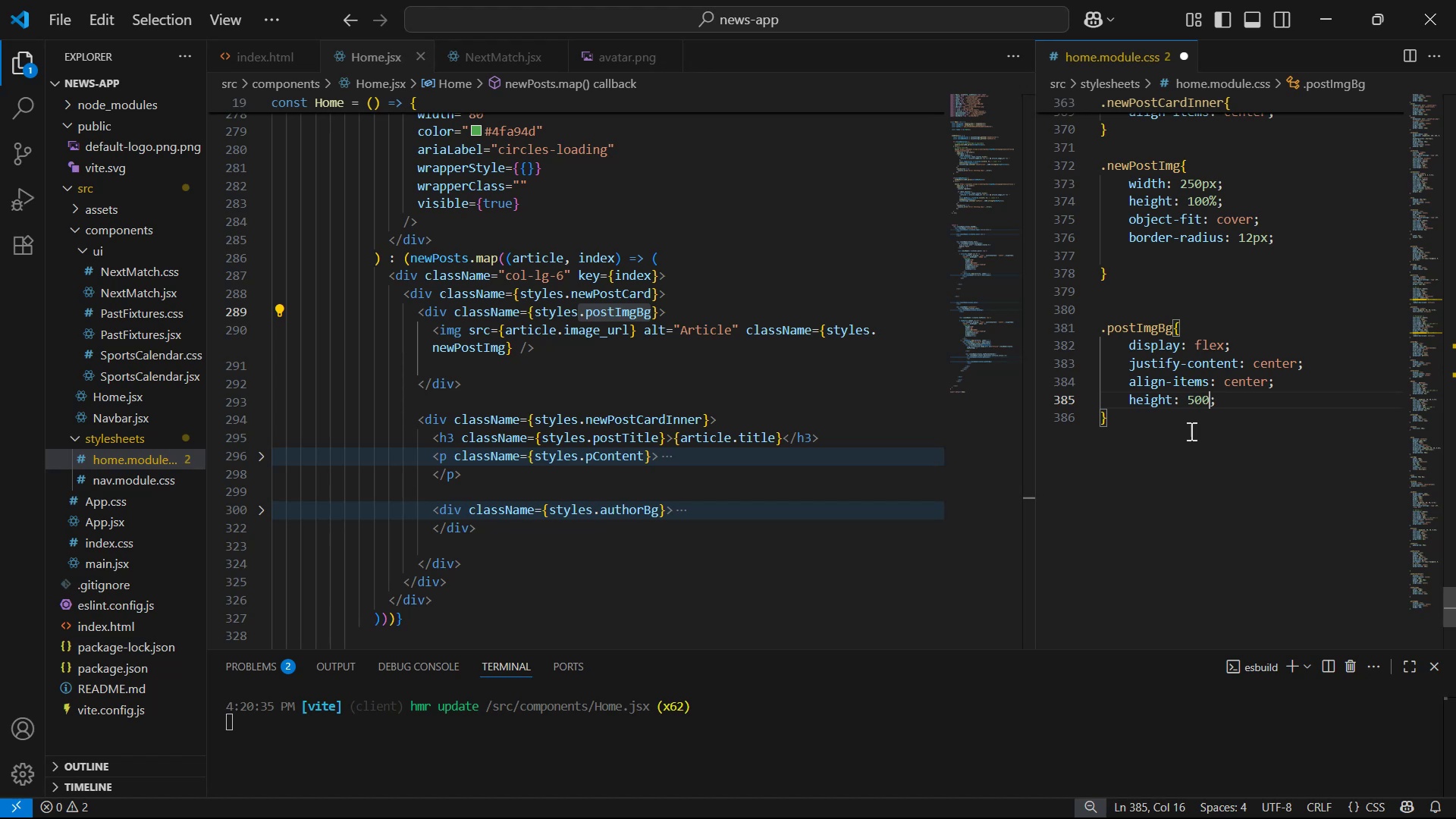 
key(Control+S)
 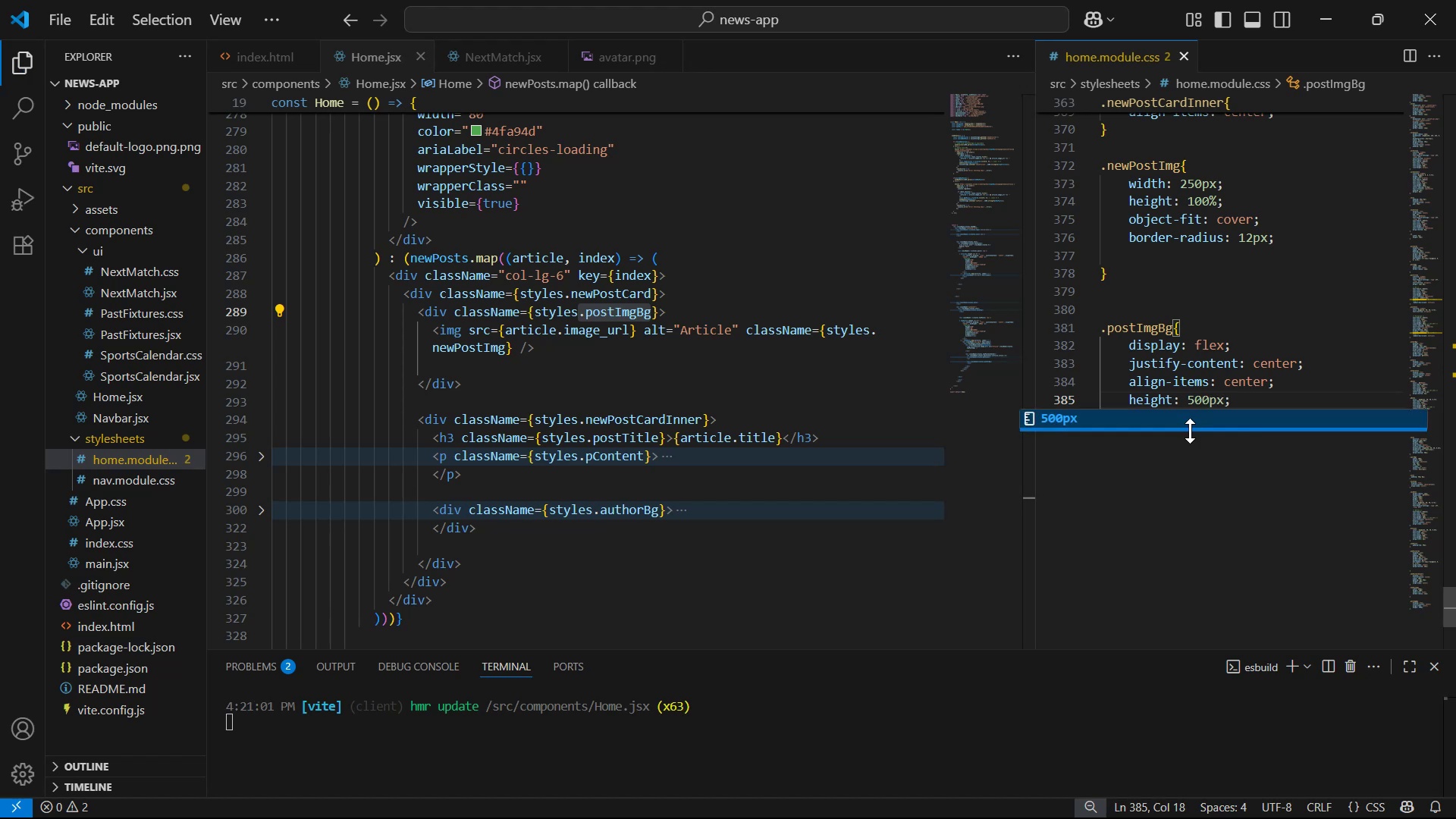 
key(Alt+AltLeft)
 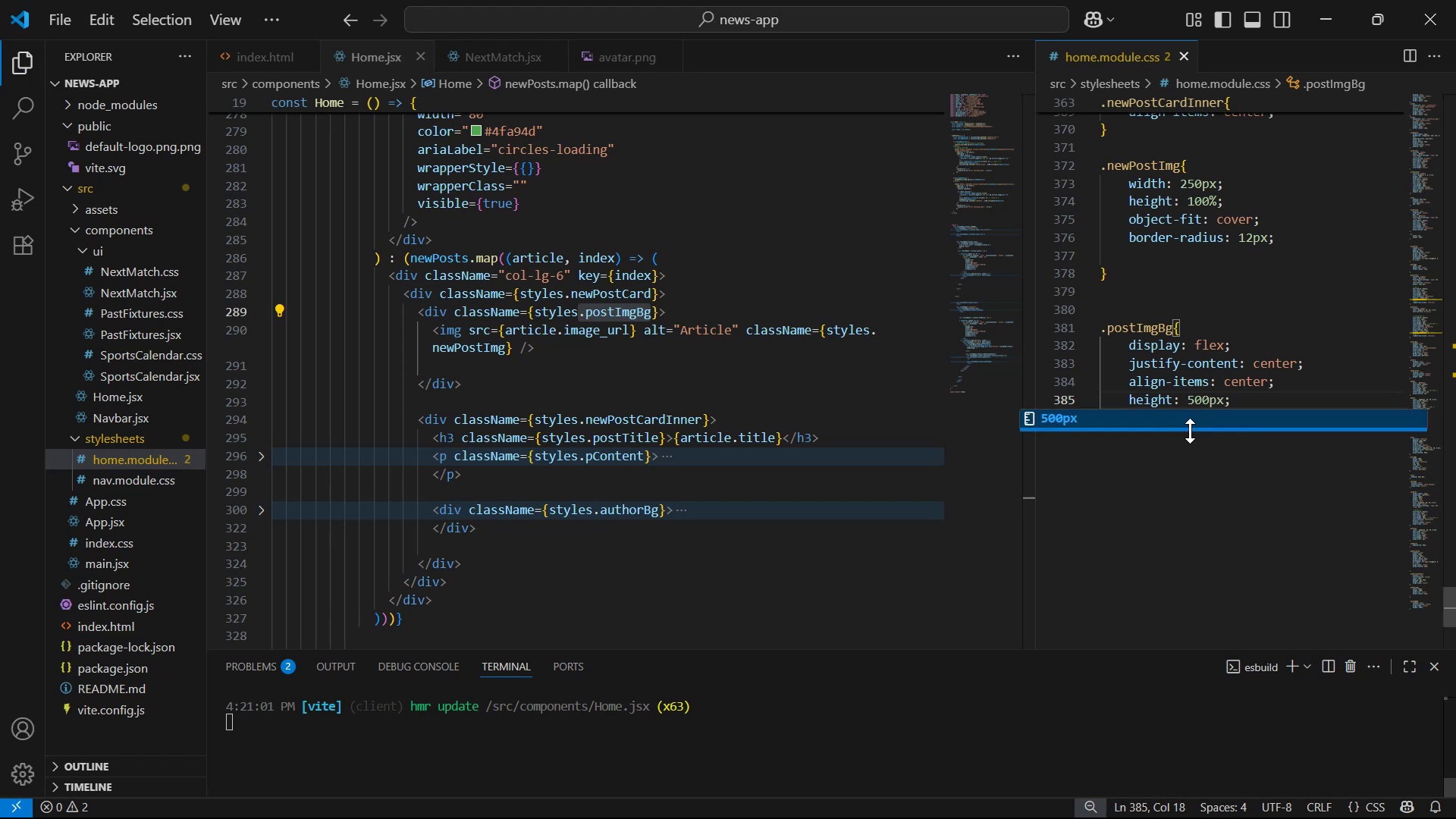 
key(Alt+Tab)
 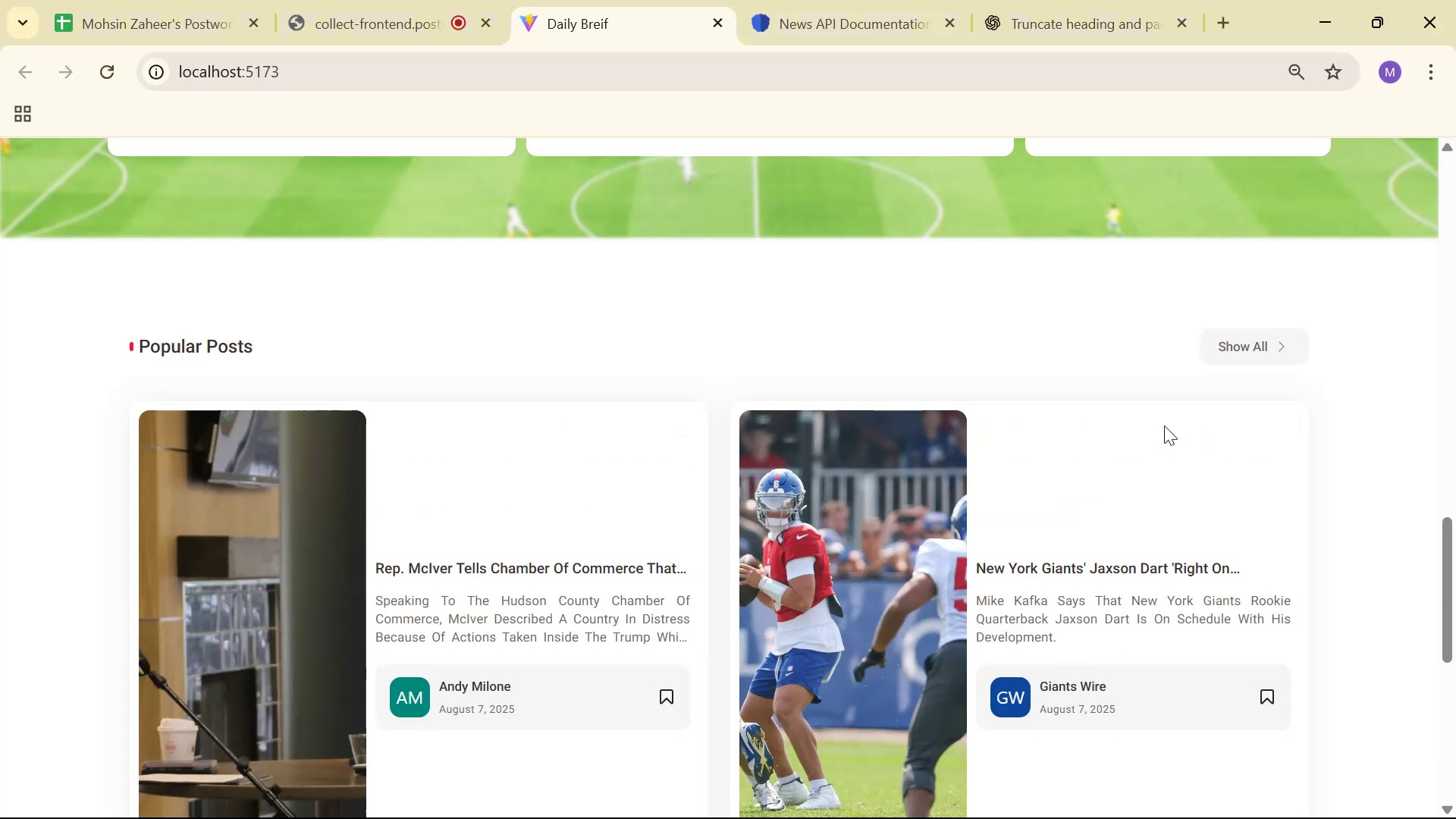 
scroll: coordinate [1158, 431], scroll_direction: down, amount: 1.0
 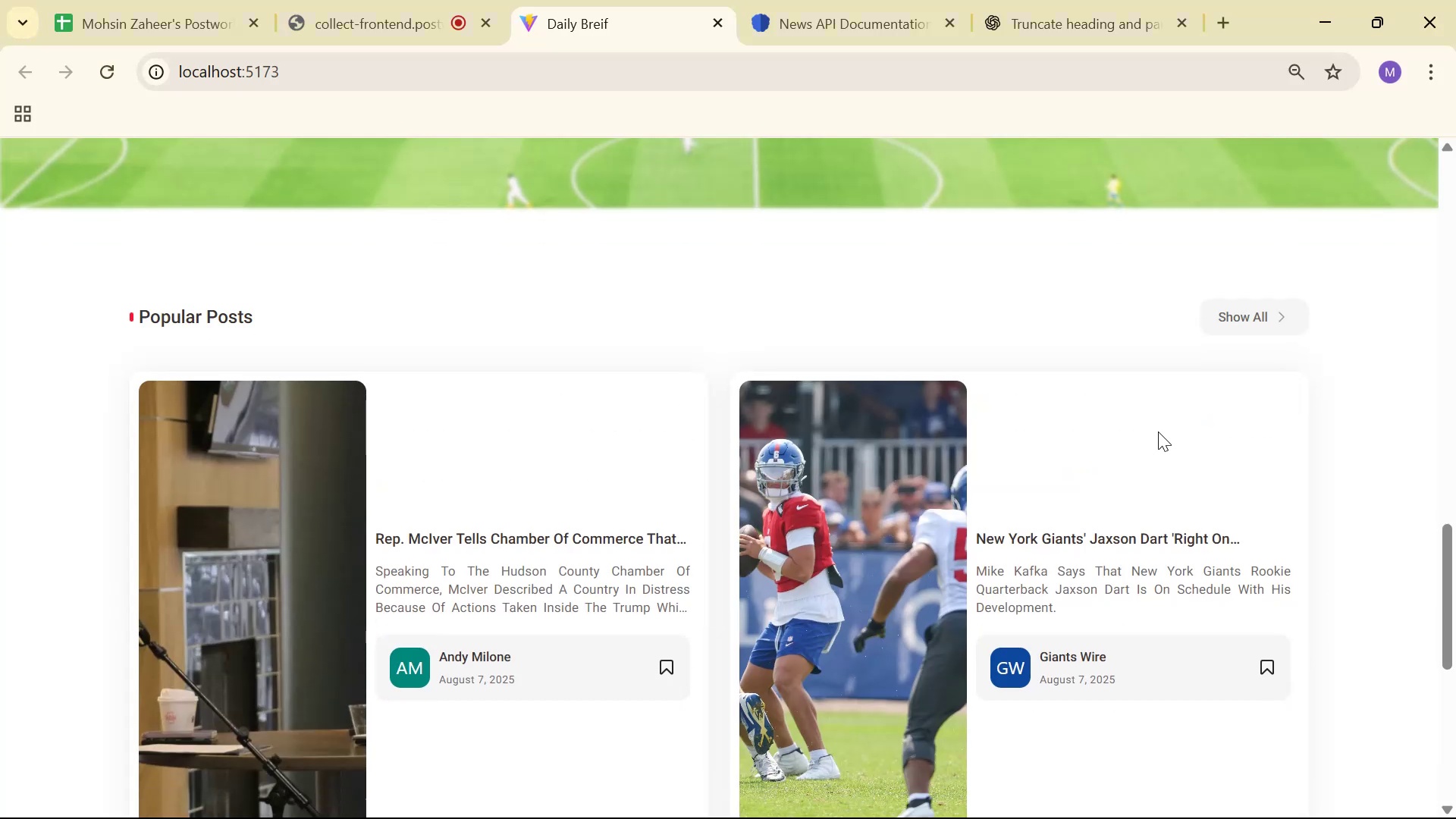 
key(Alt+AltLeft)
 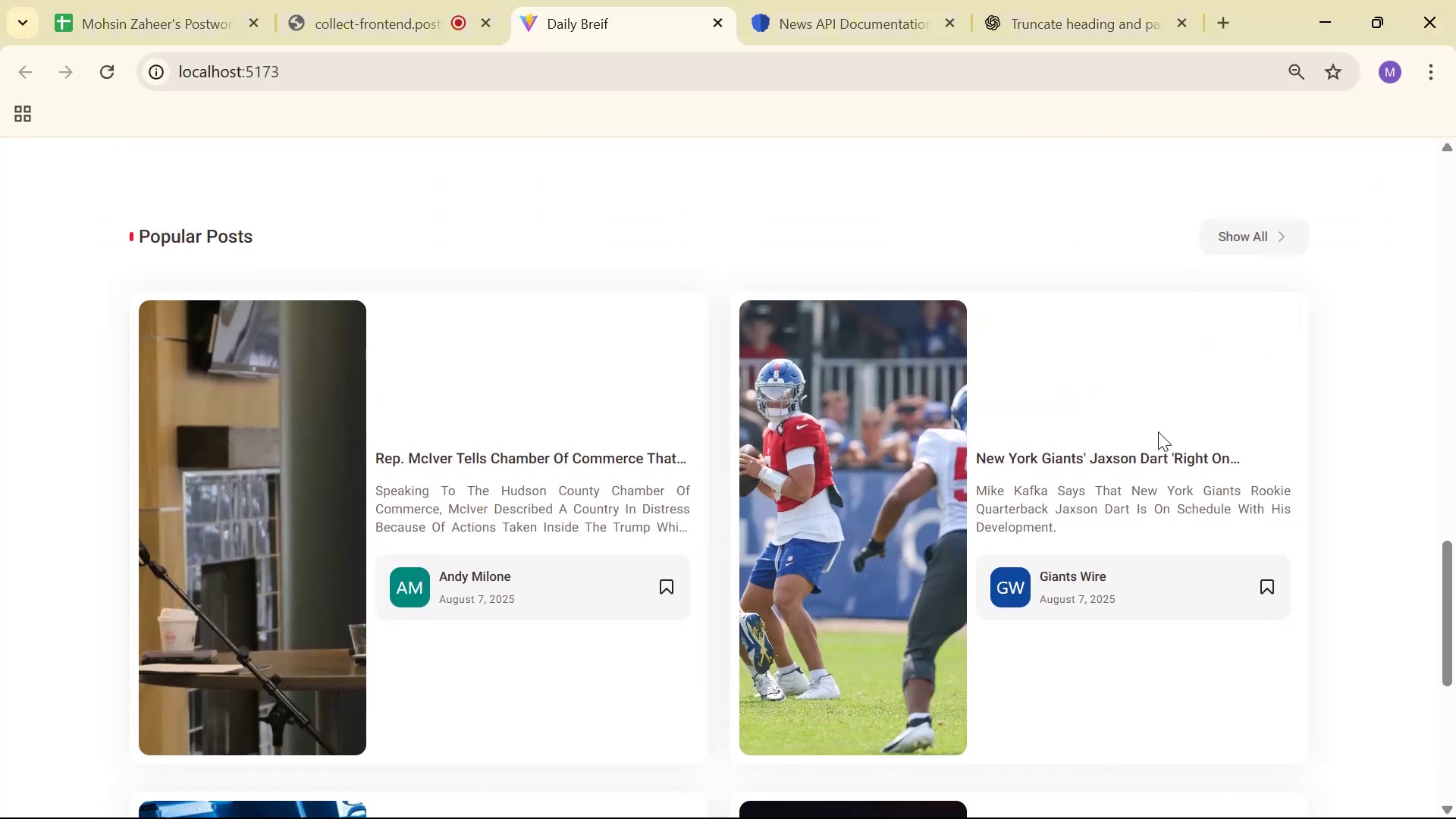 
key(Alt+Tab)
 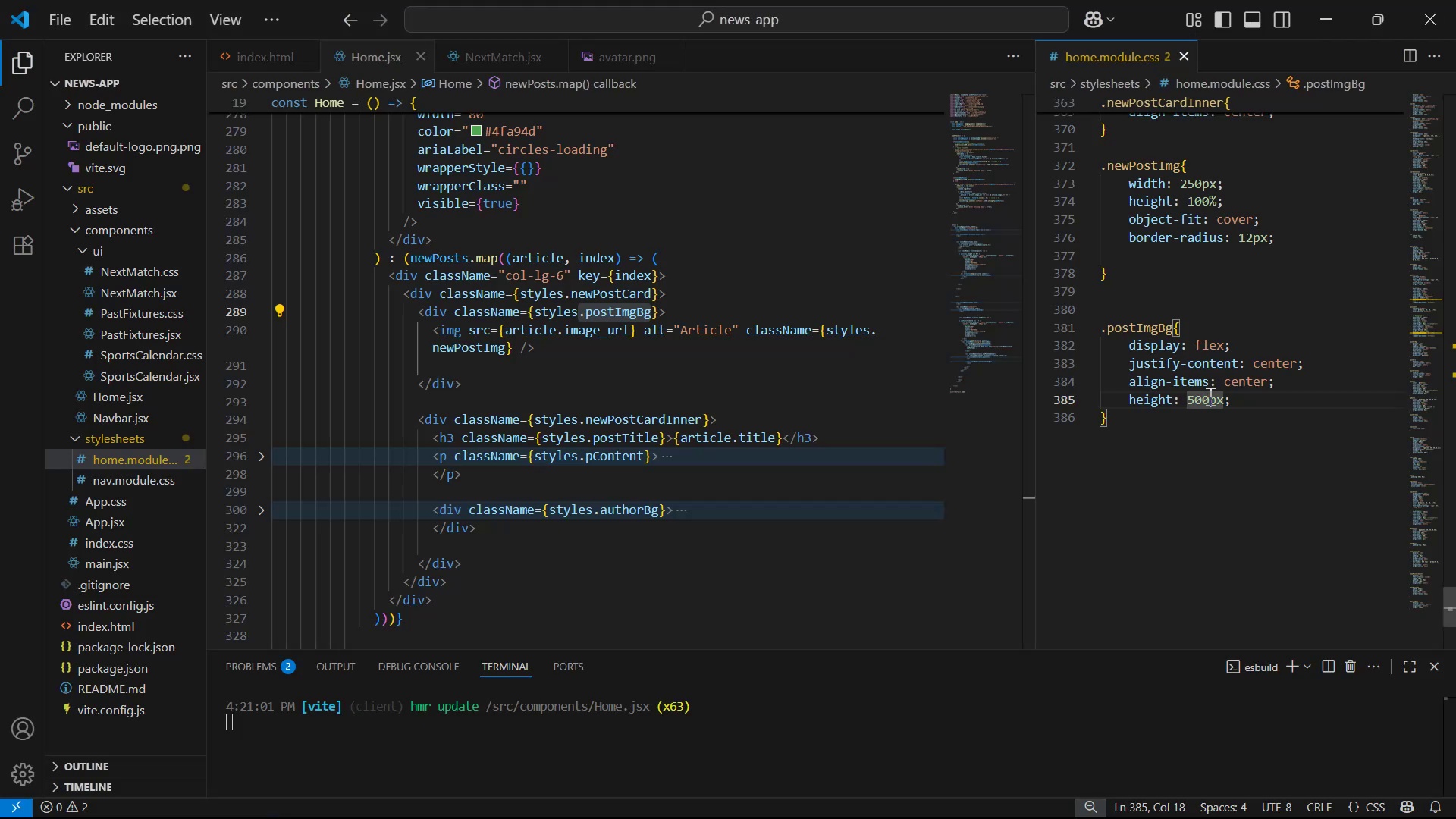 
left_click([1197, 392])
 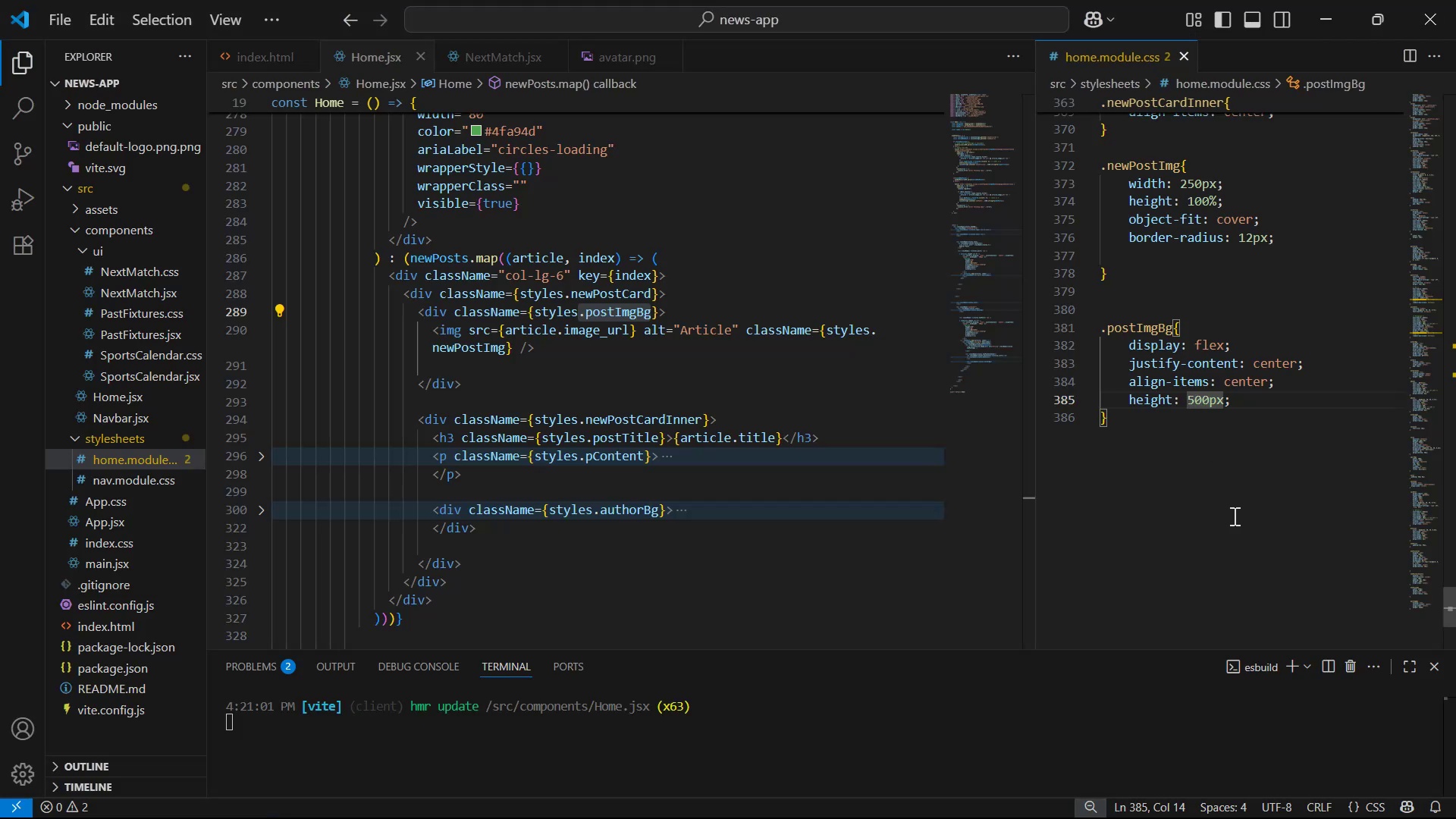 
key(Backspace)
 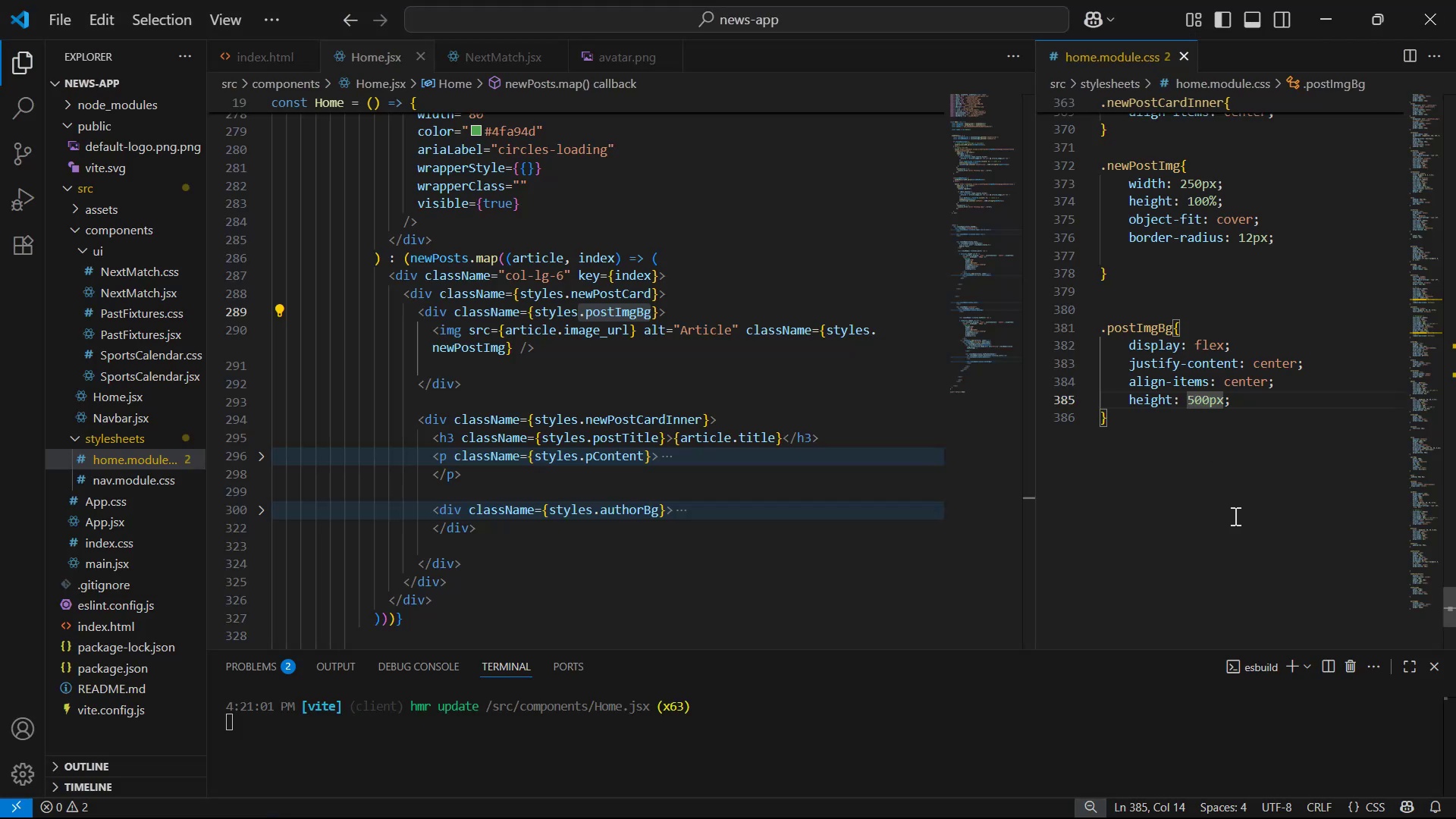 
key(2)
 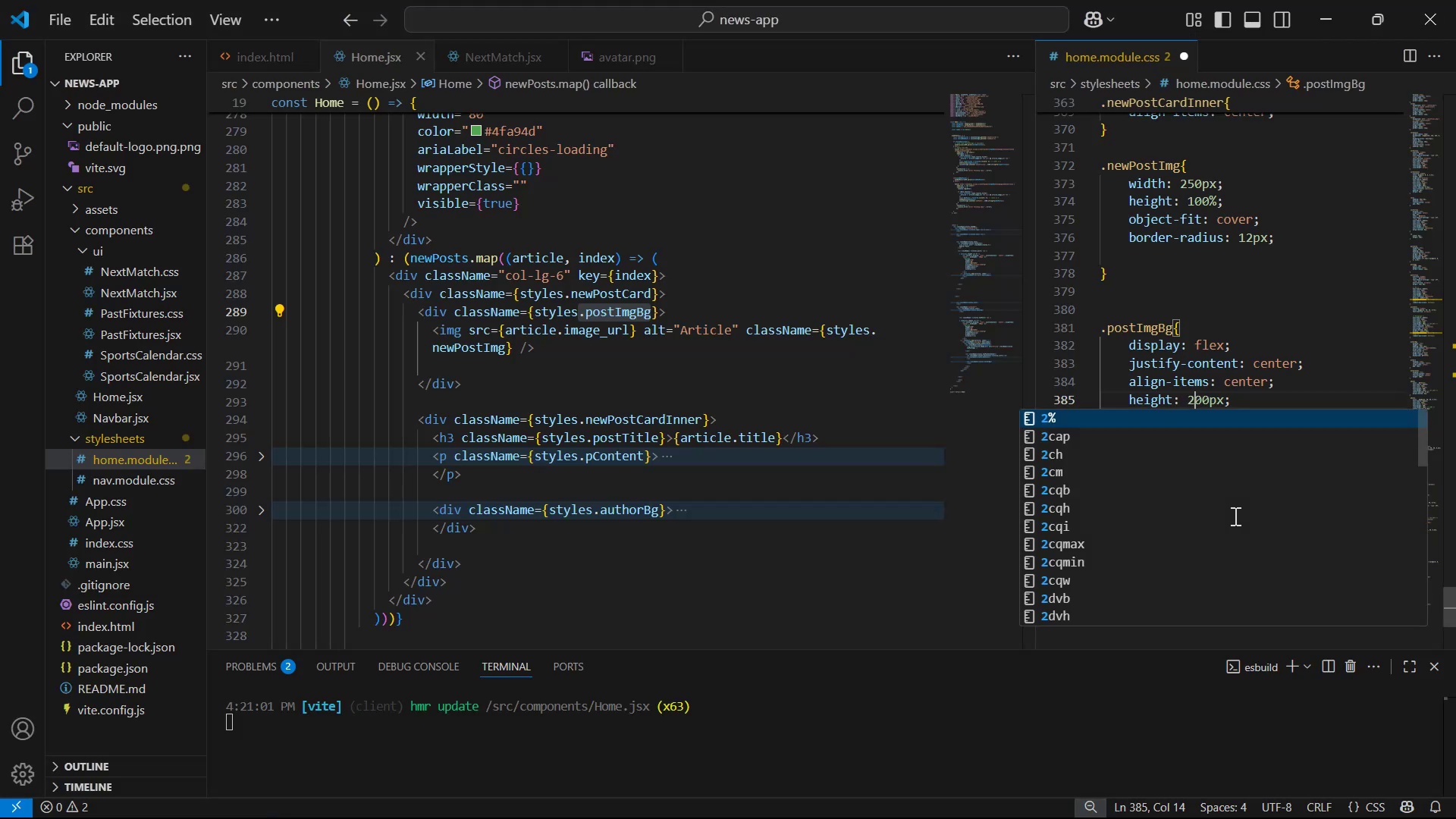 
key(Control+S)
 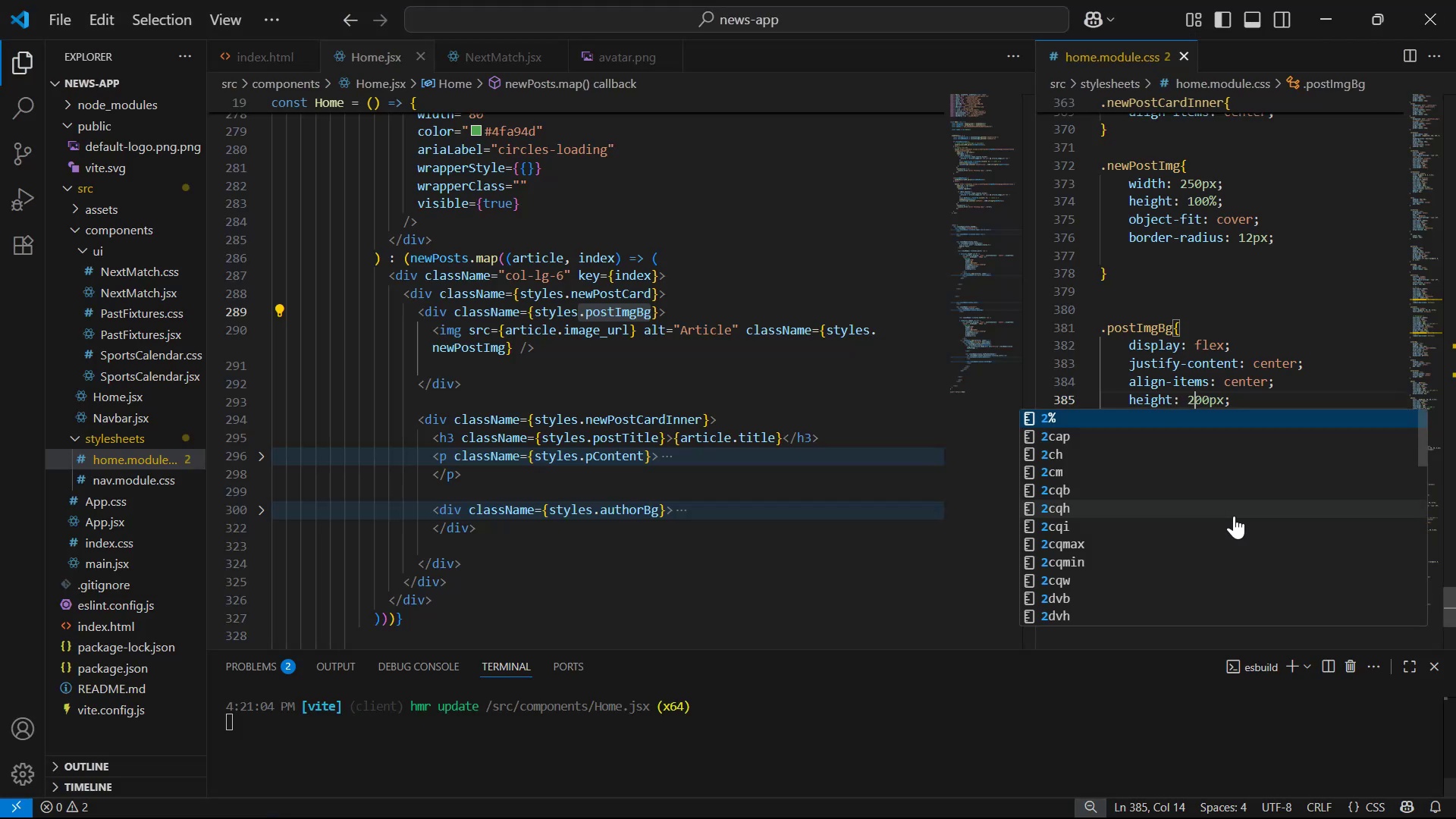 
key(Alt+AltLeft)
 